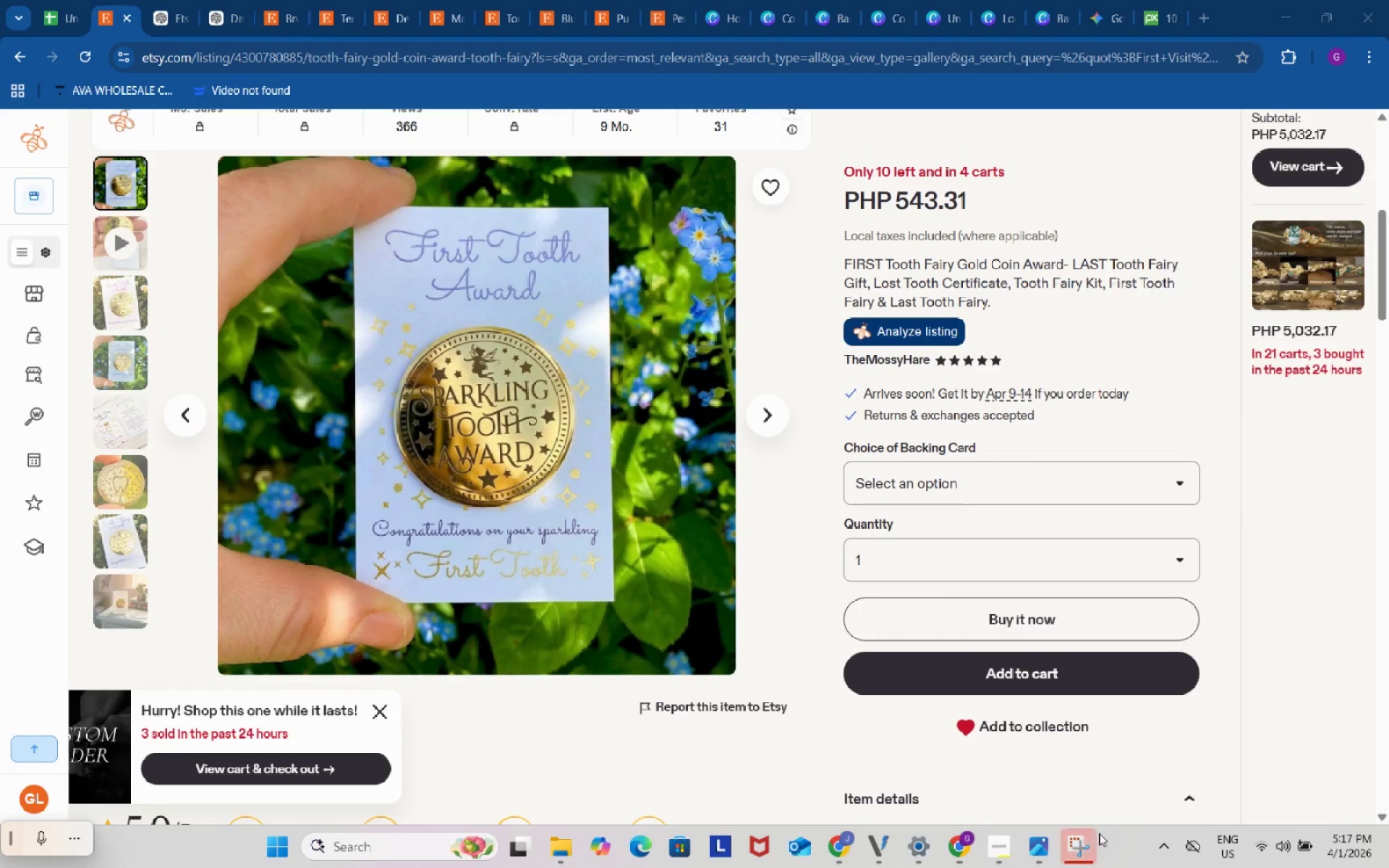 
left_click([1069, 847])
 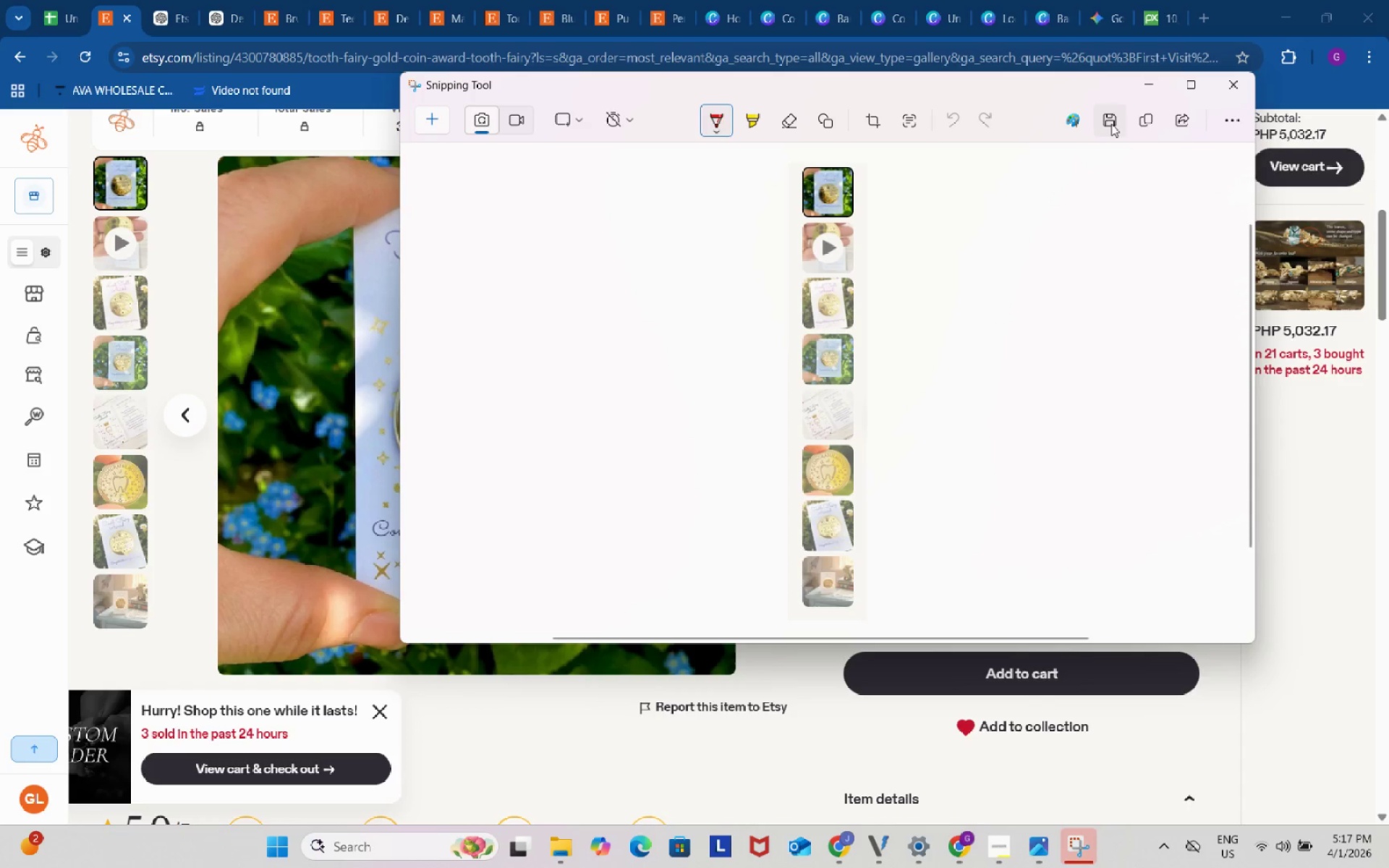 
left_click([1111, 124])
 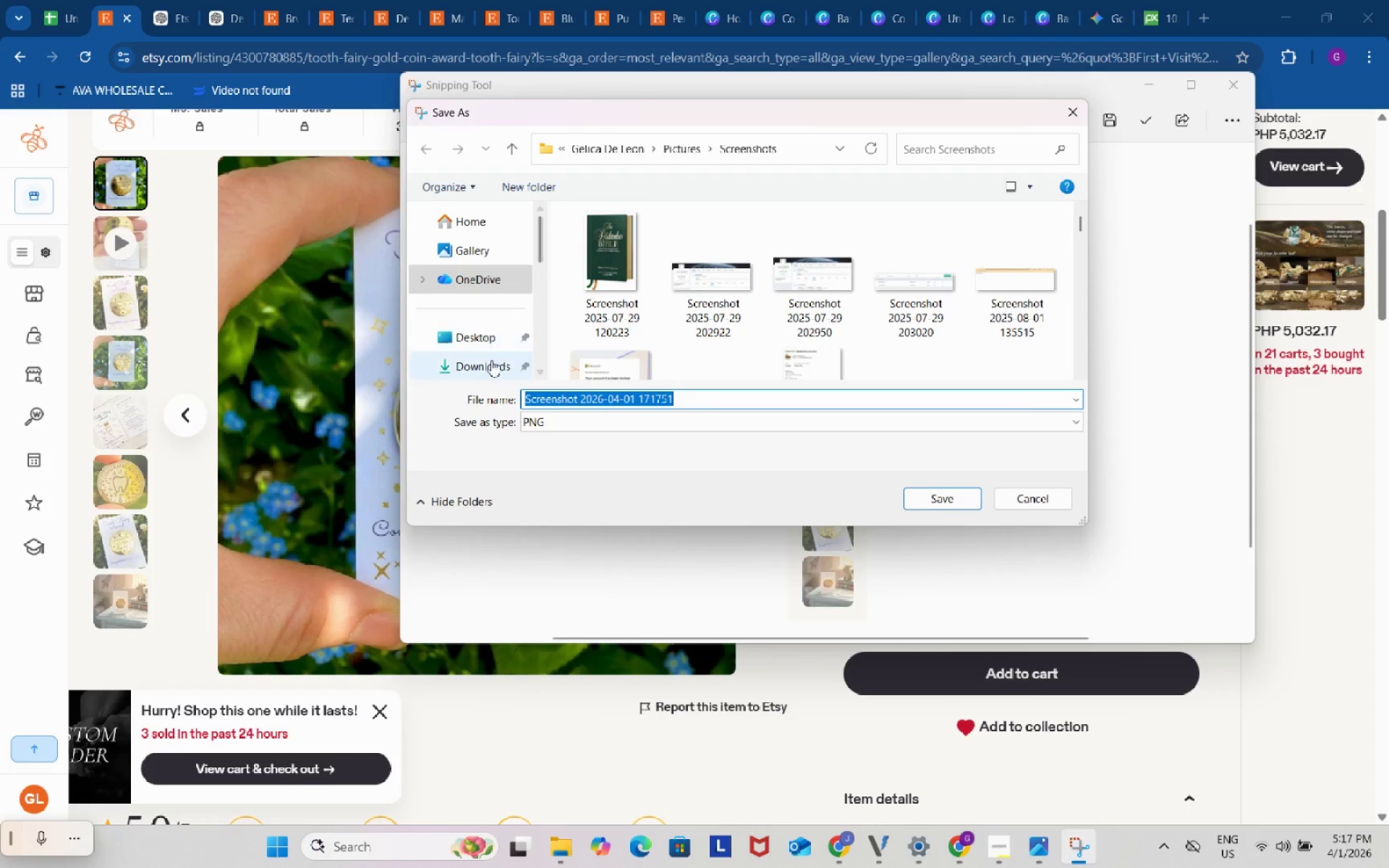 
left_click([491, 362])
 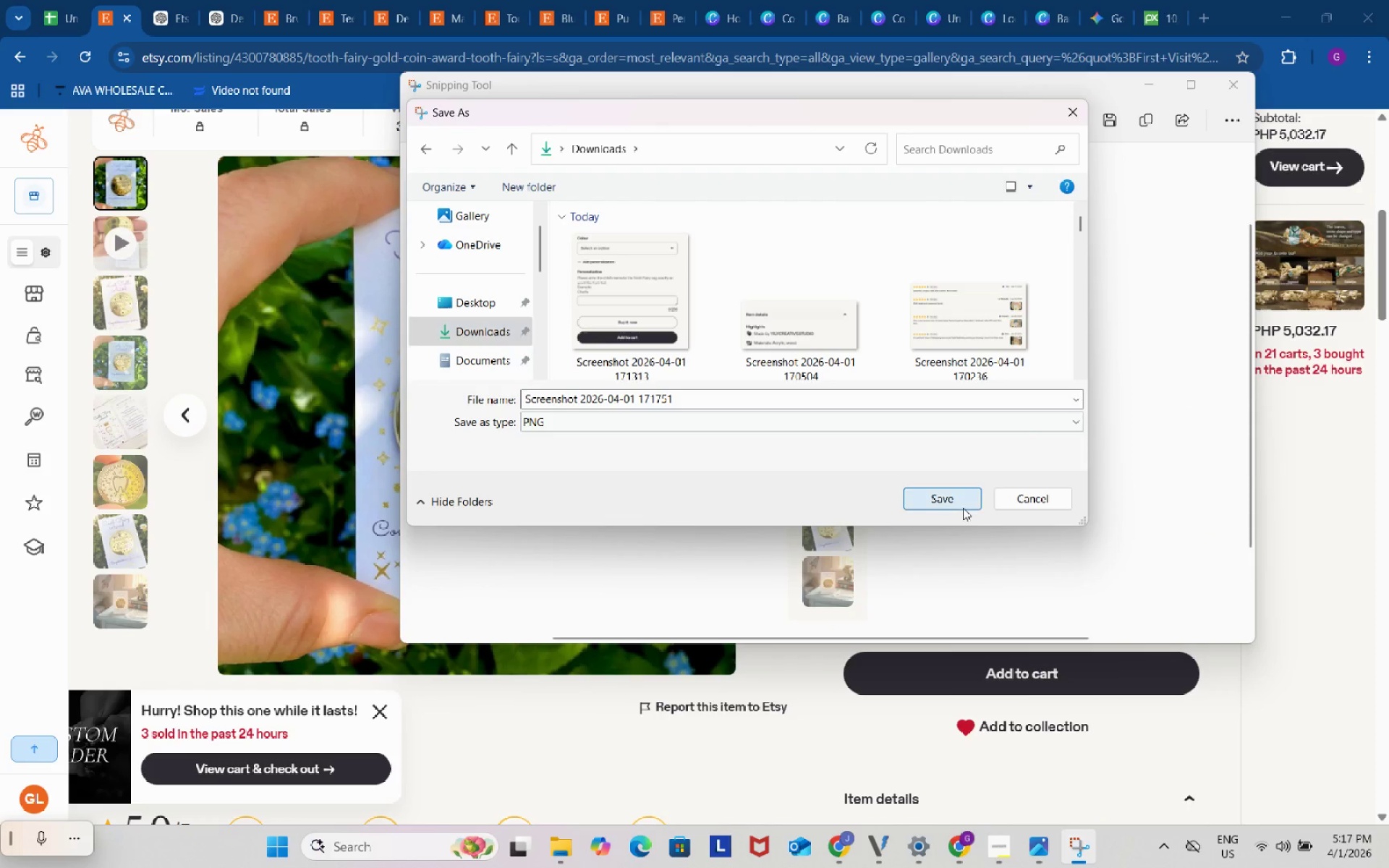 
left_click([963, 508])
 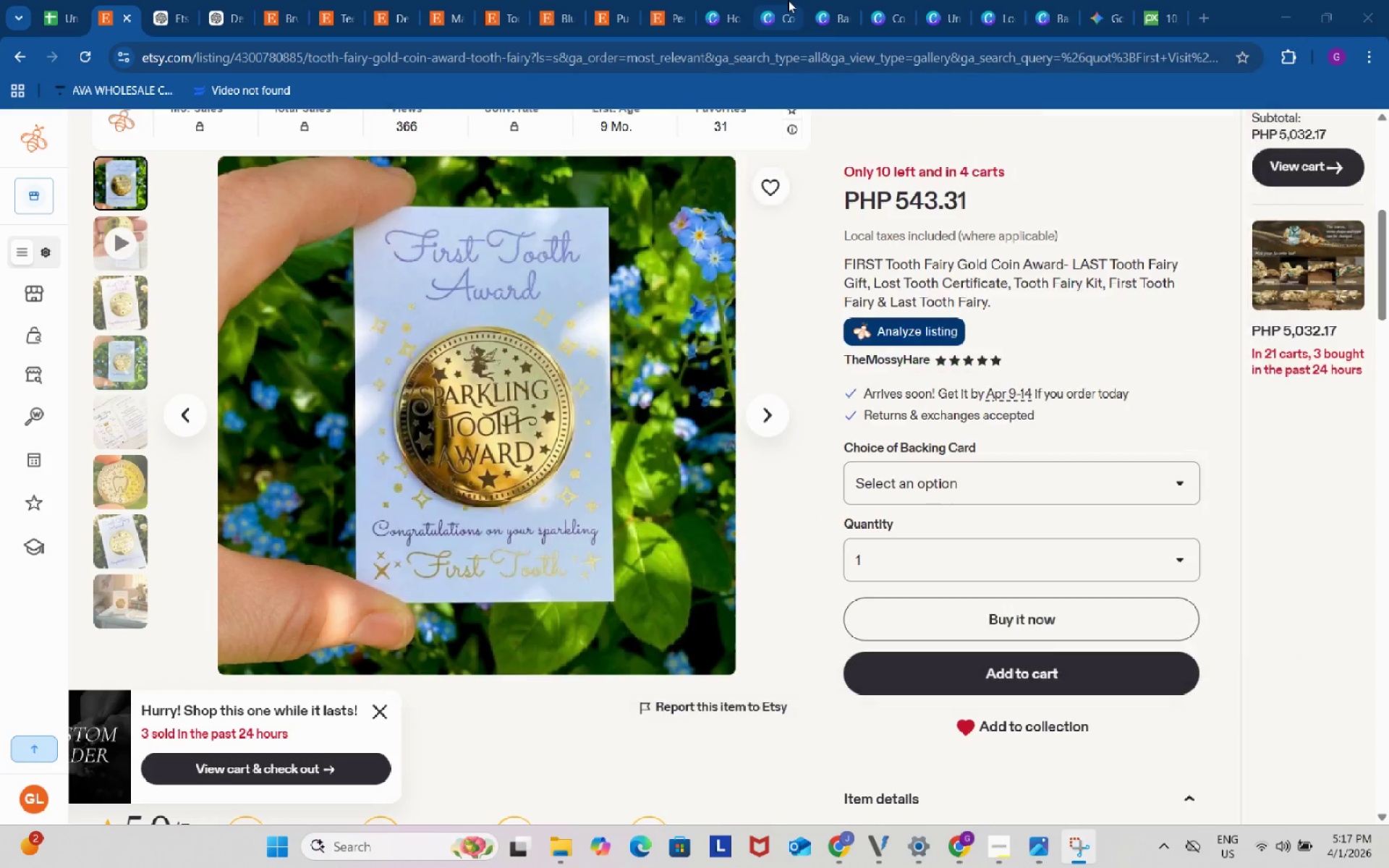 
left_click([788, 0])
 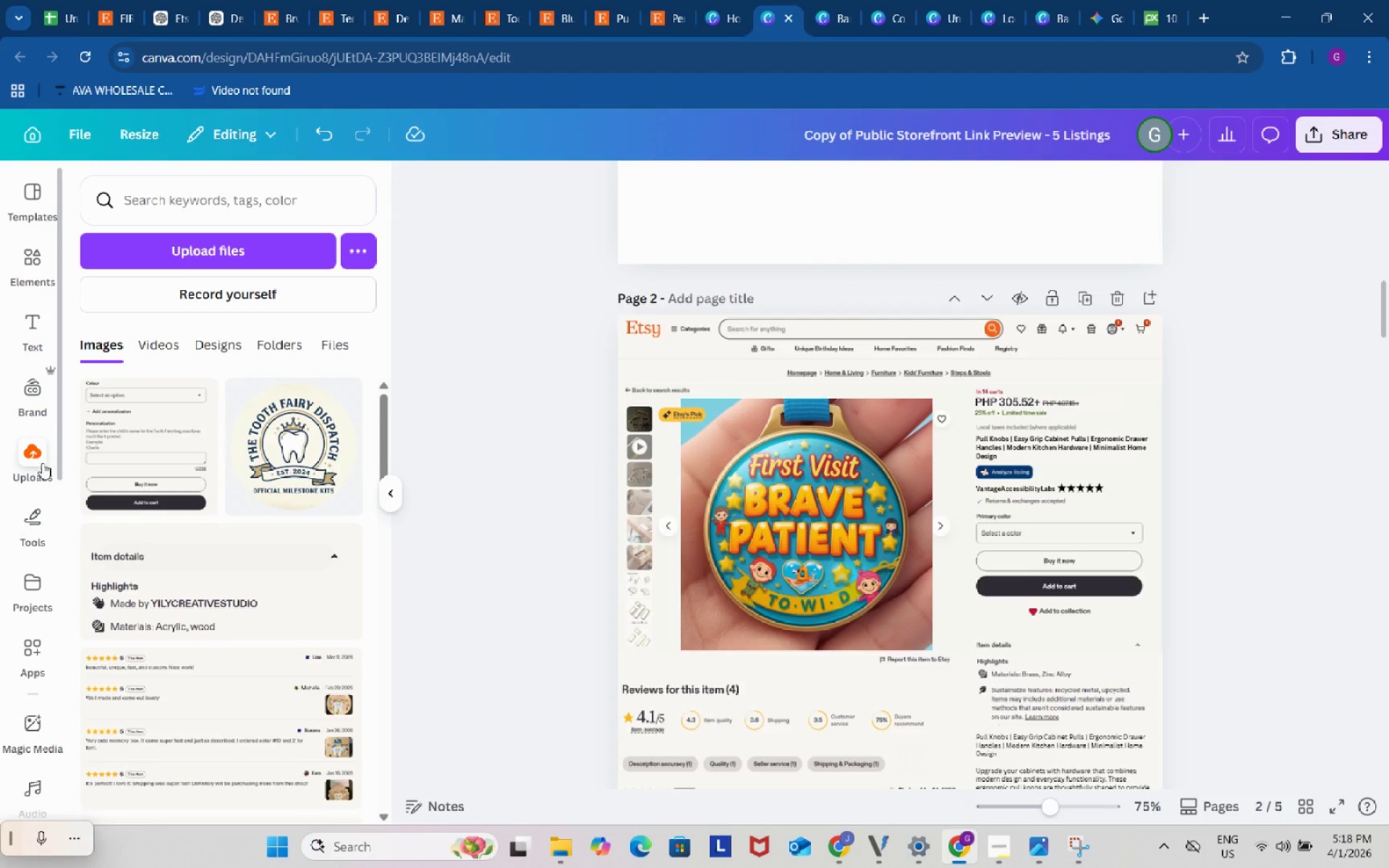 
left_click([189, 247])
 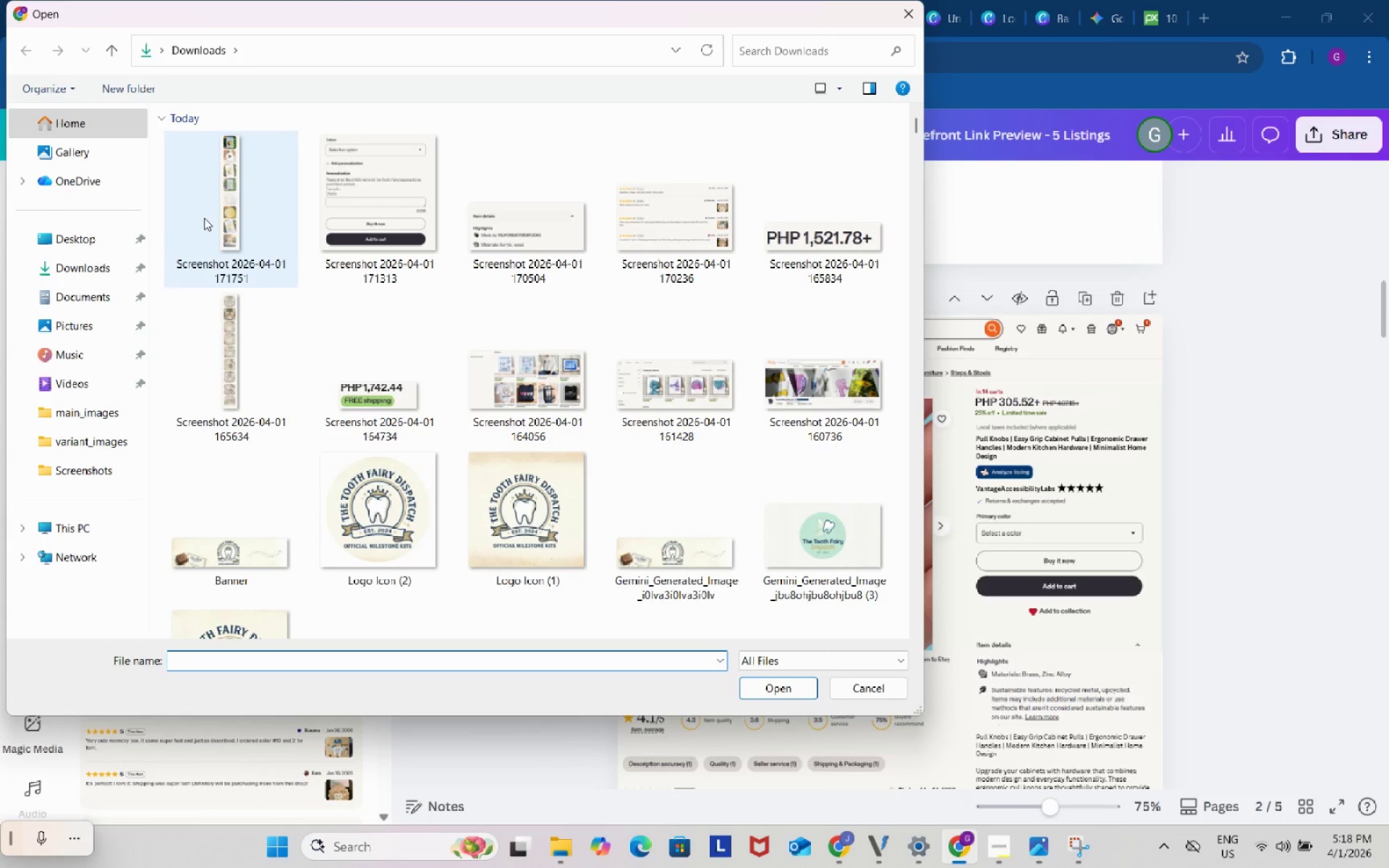 
left_click([223, 197])
 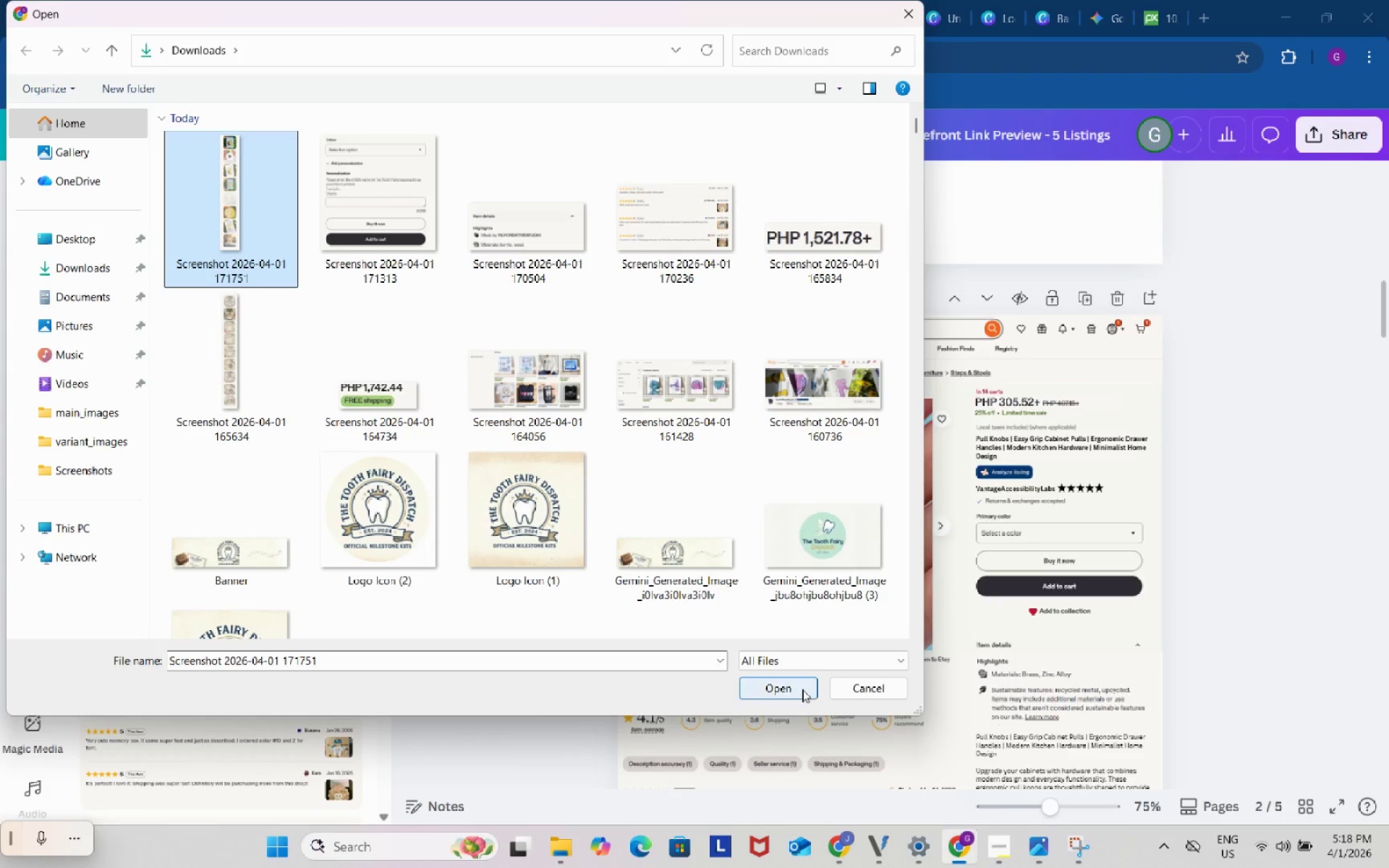 
left_click([802, 689])
 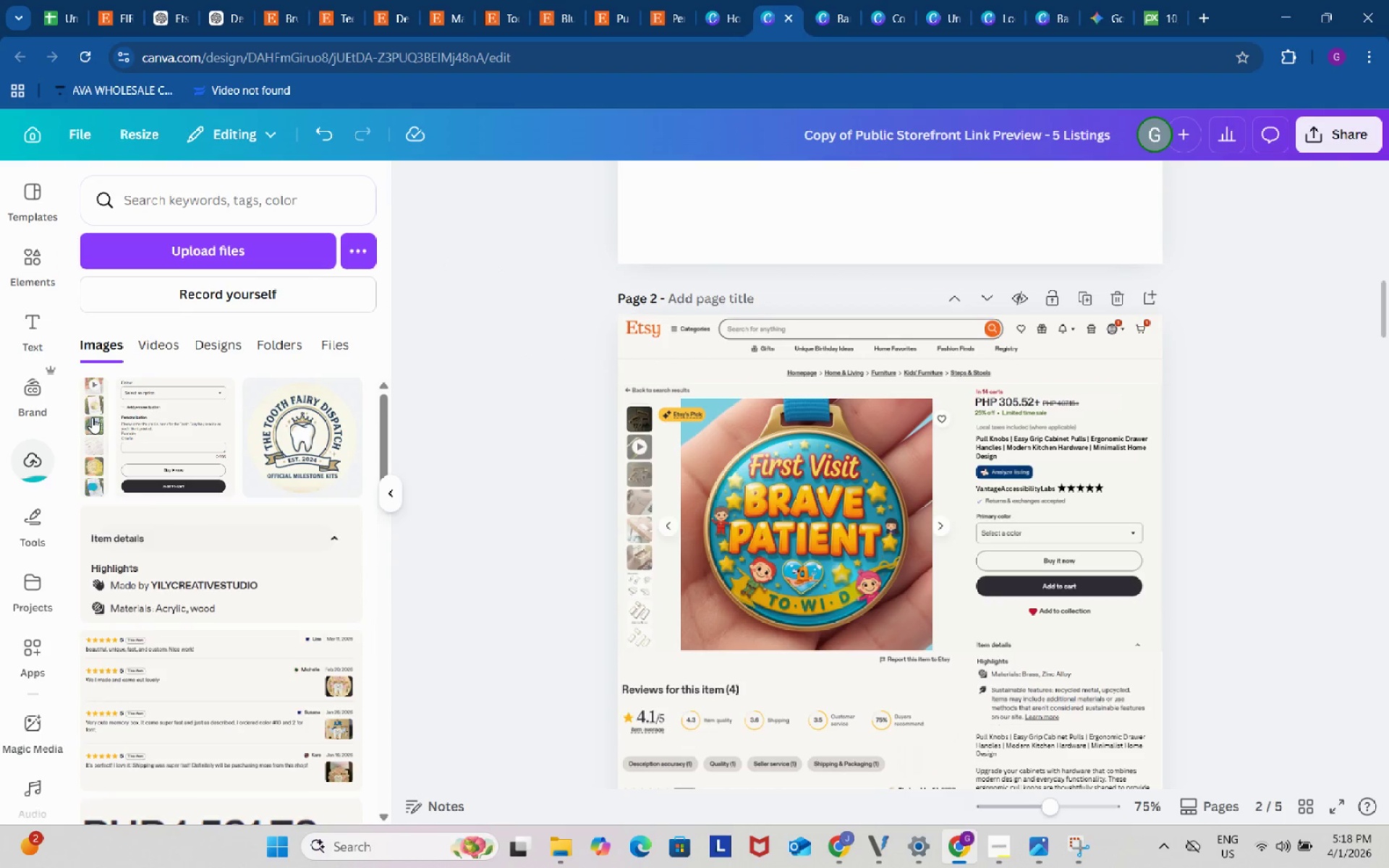 
left_click([93, 417])
 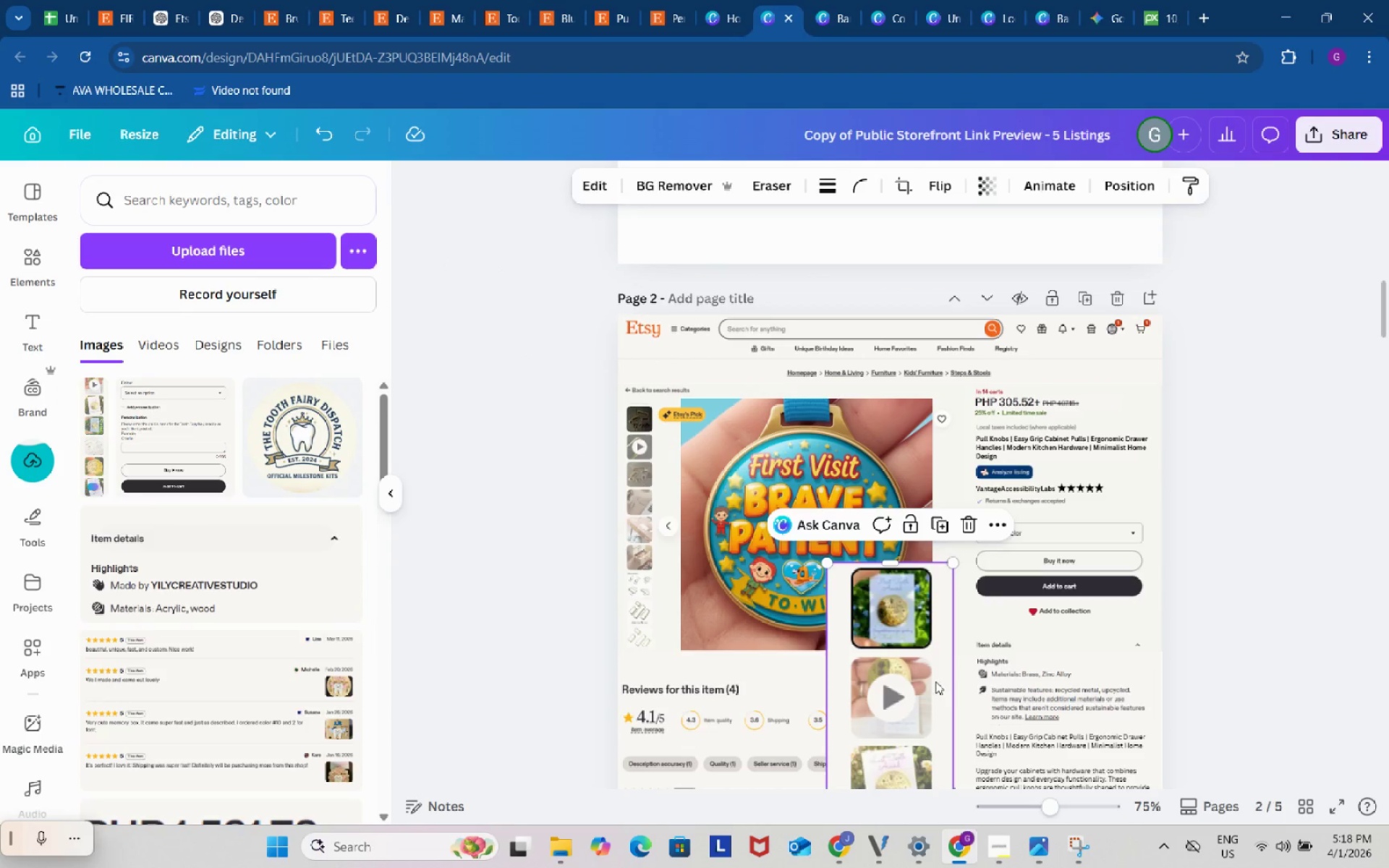 
left_click_drag(start_coordinate=[935, 681], to_coordinate=[706, 527])
 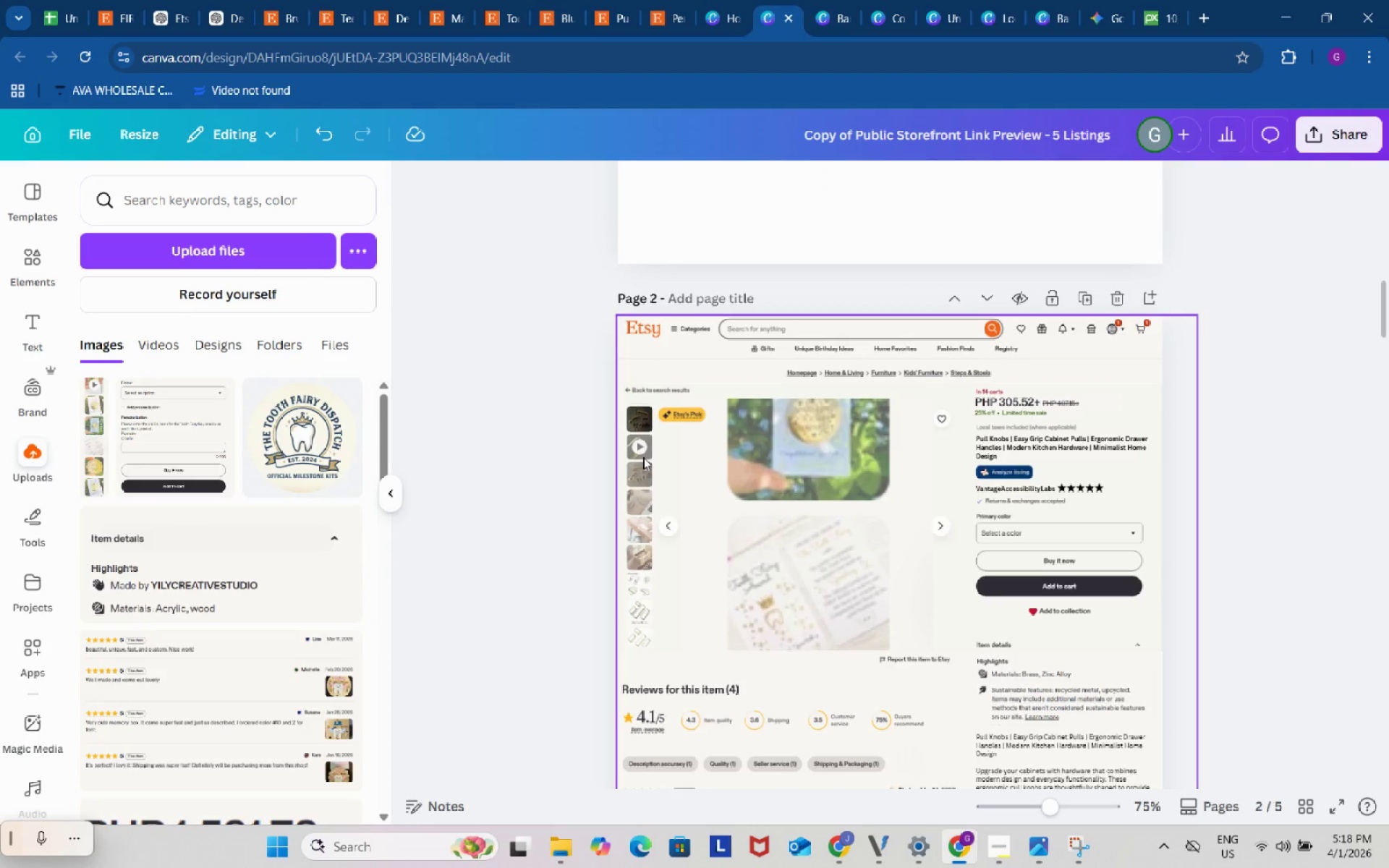 
key(Control+ControlLeft)
 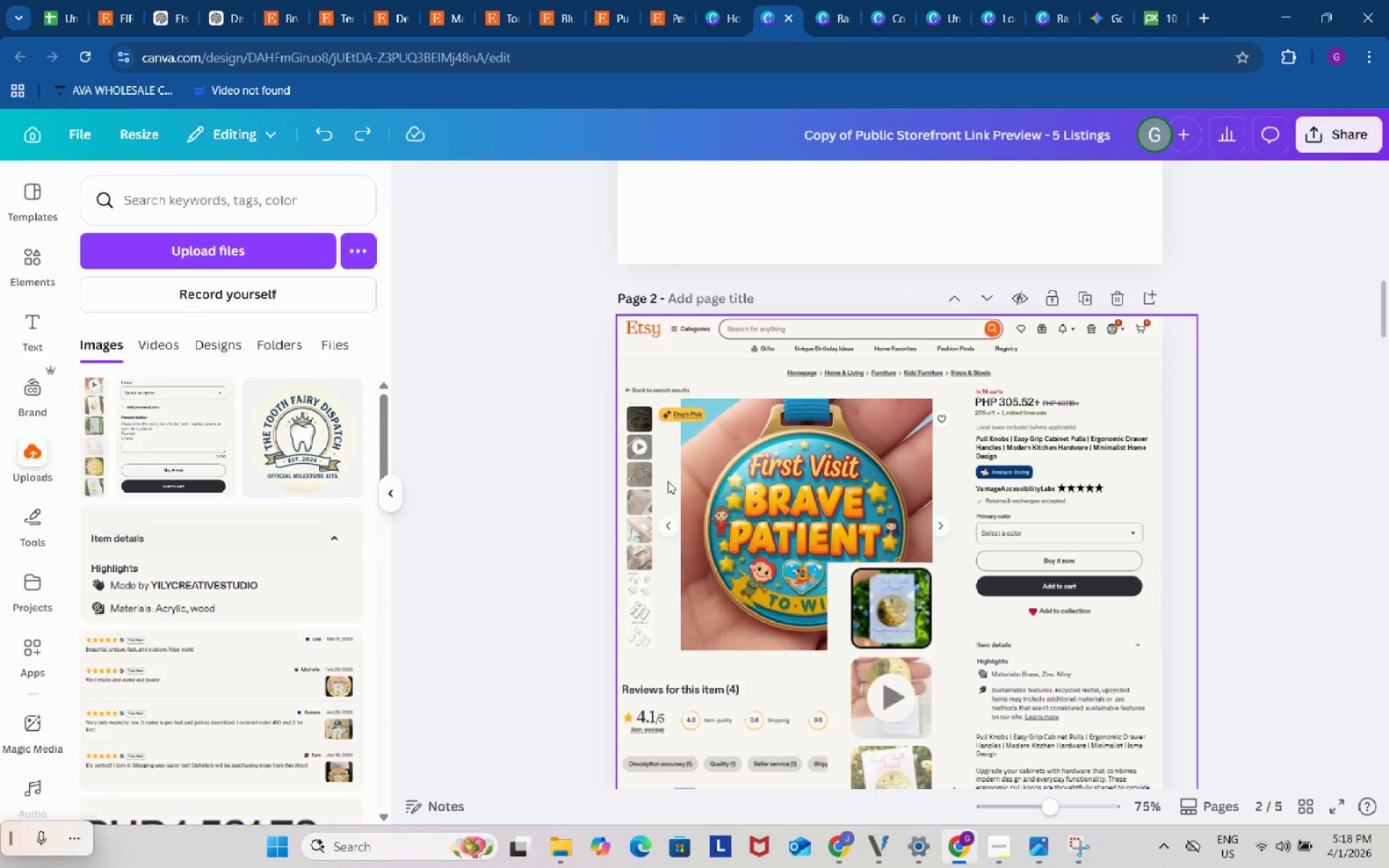 
key(Control+Z)
 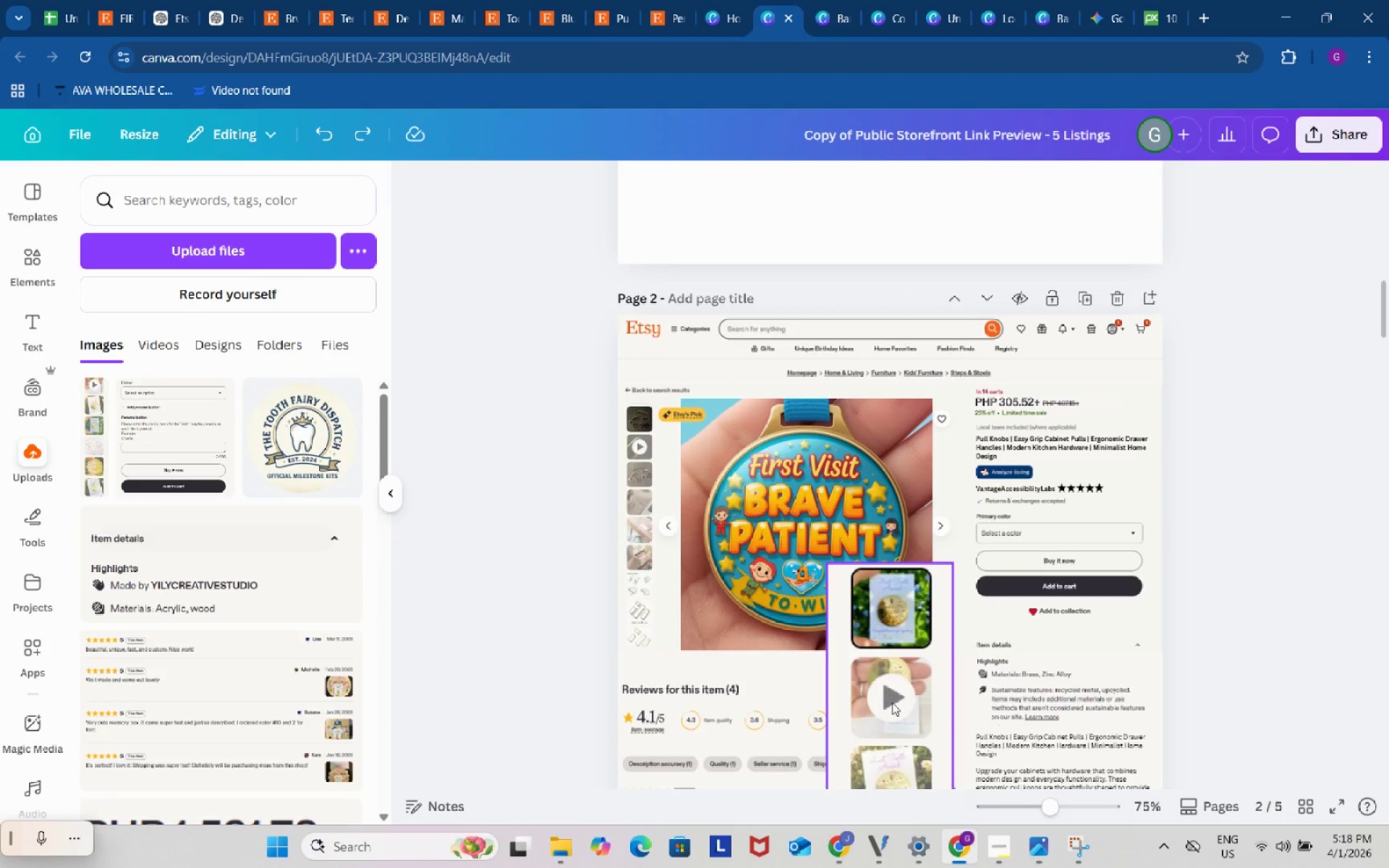 
left_click_drag(start_coordinate=[894, 711], to_coordinate=[663, 684])
 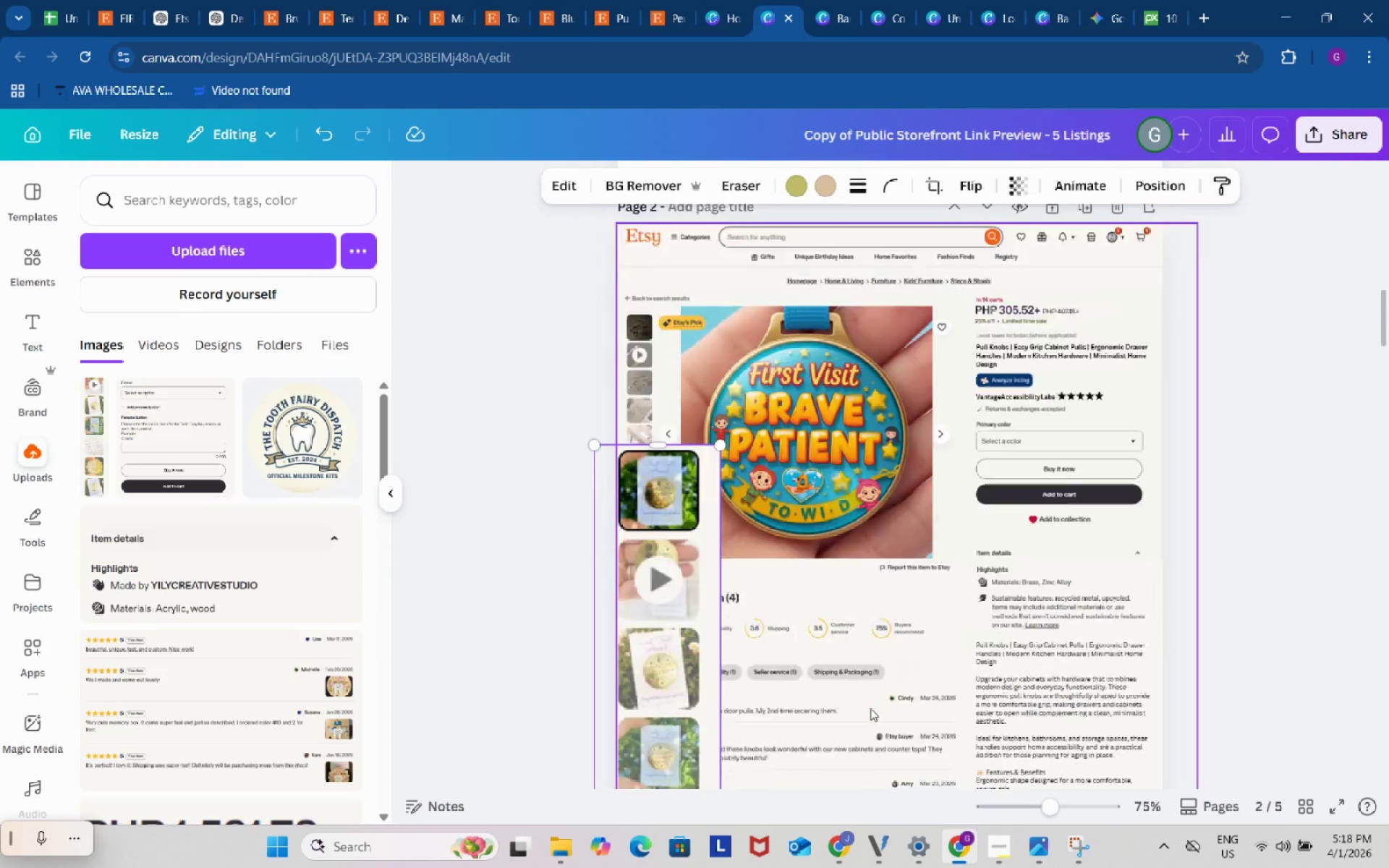 
scroll: coordinate [870, 708], scroll_direction: down, amount: 3.0
 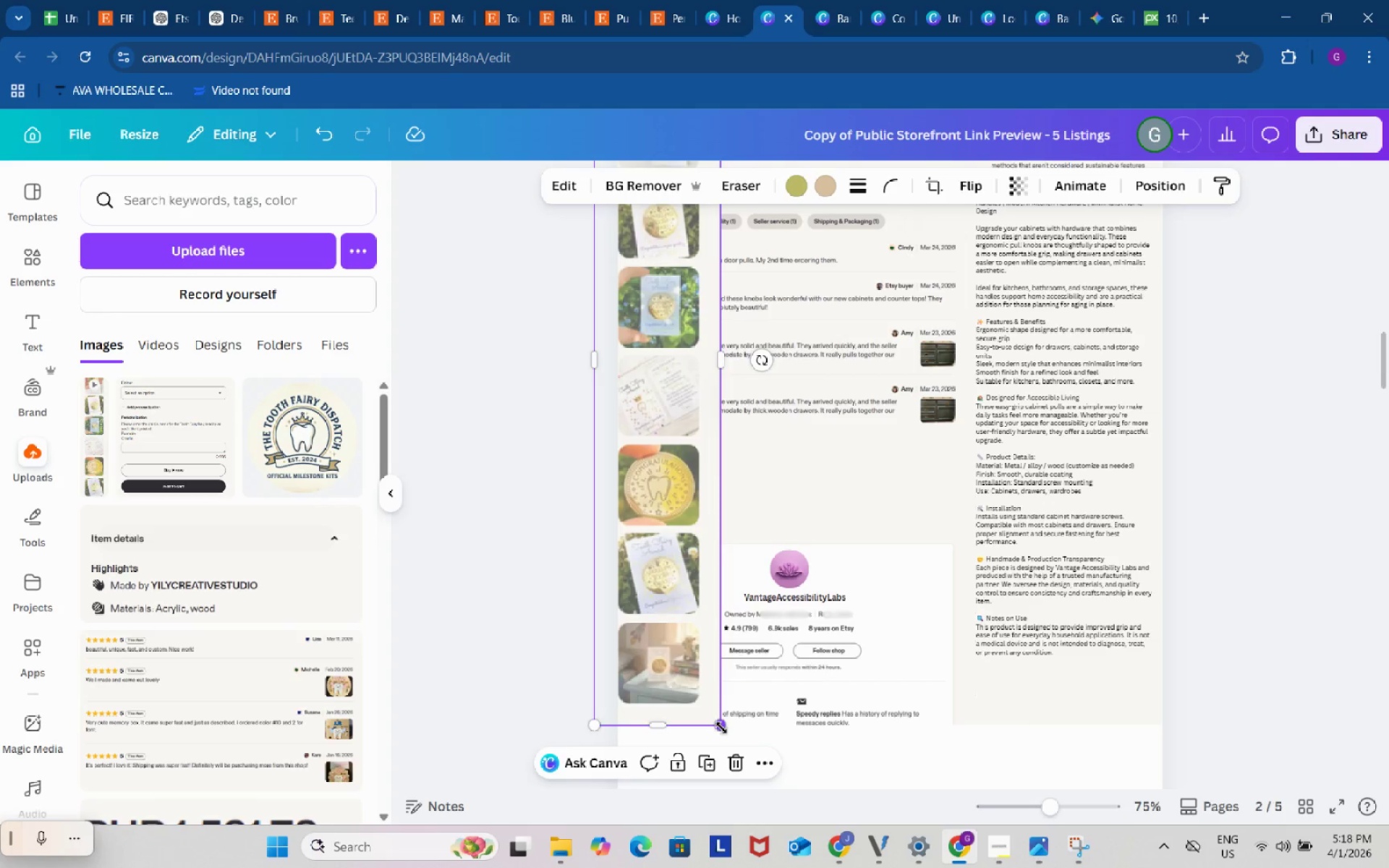 
left_click_drag(start_coordinate=[721, 727], to_coordinate=[672, 420])
 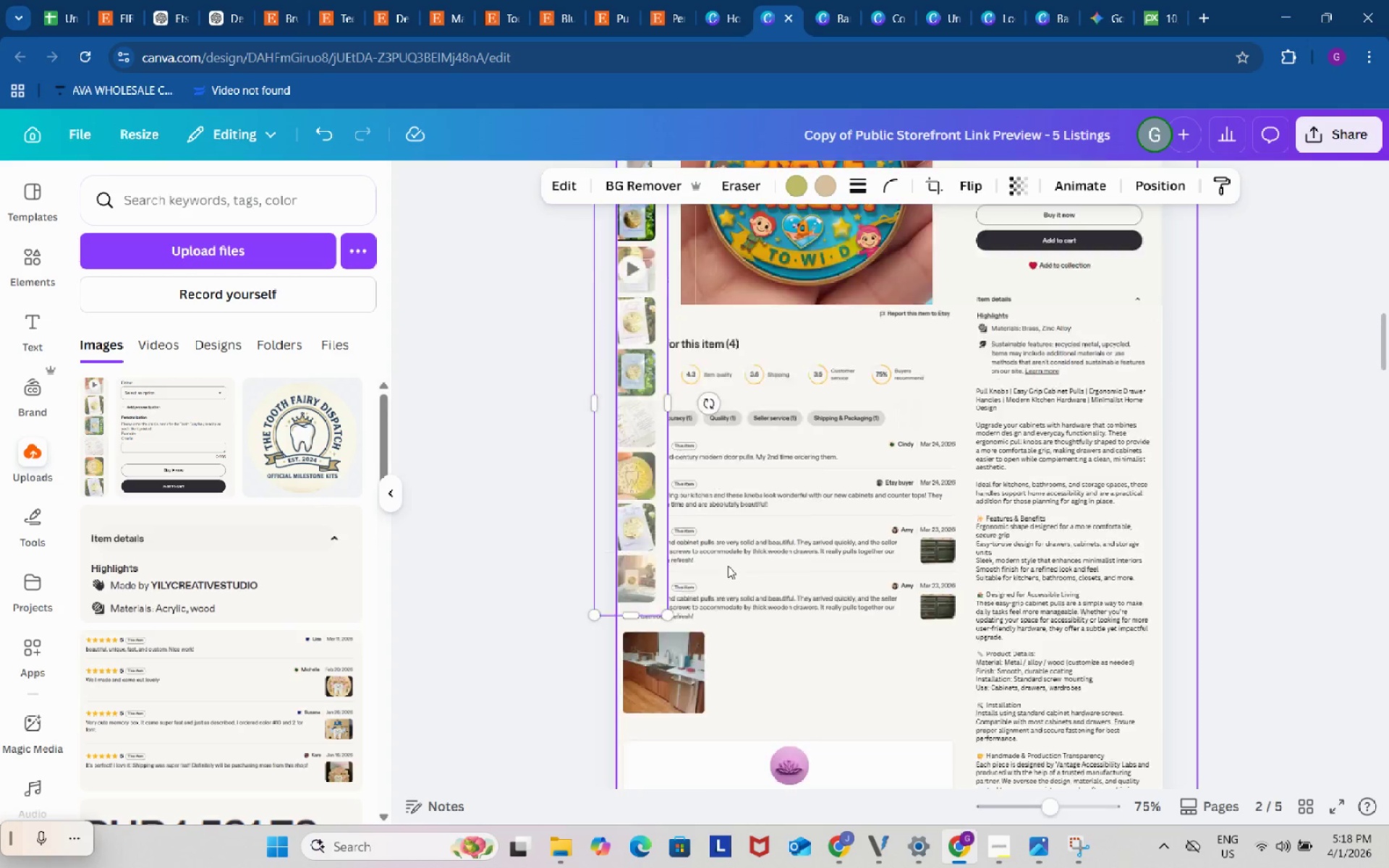 
scroll: coordinate [728, 566], scroll_direction: up, amount: 2.0
 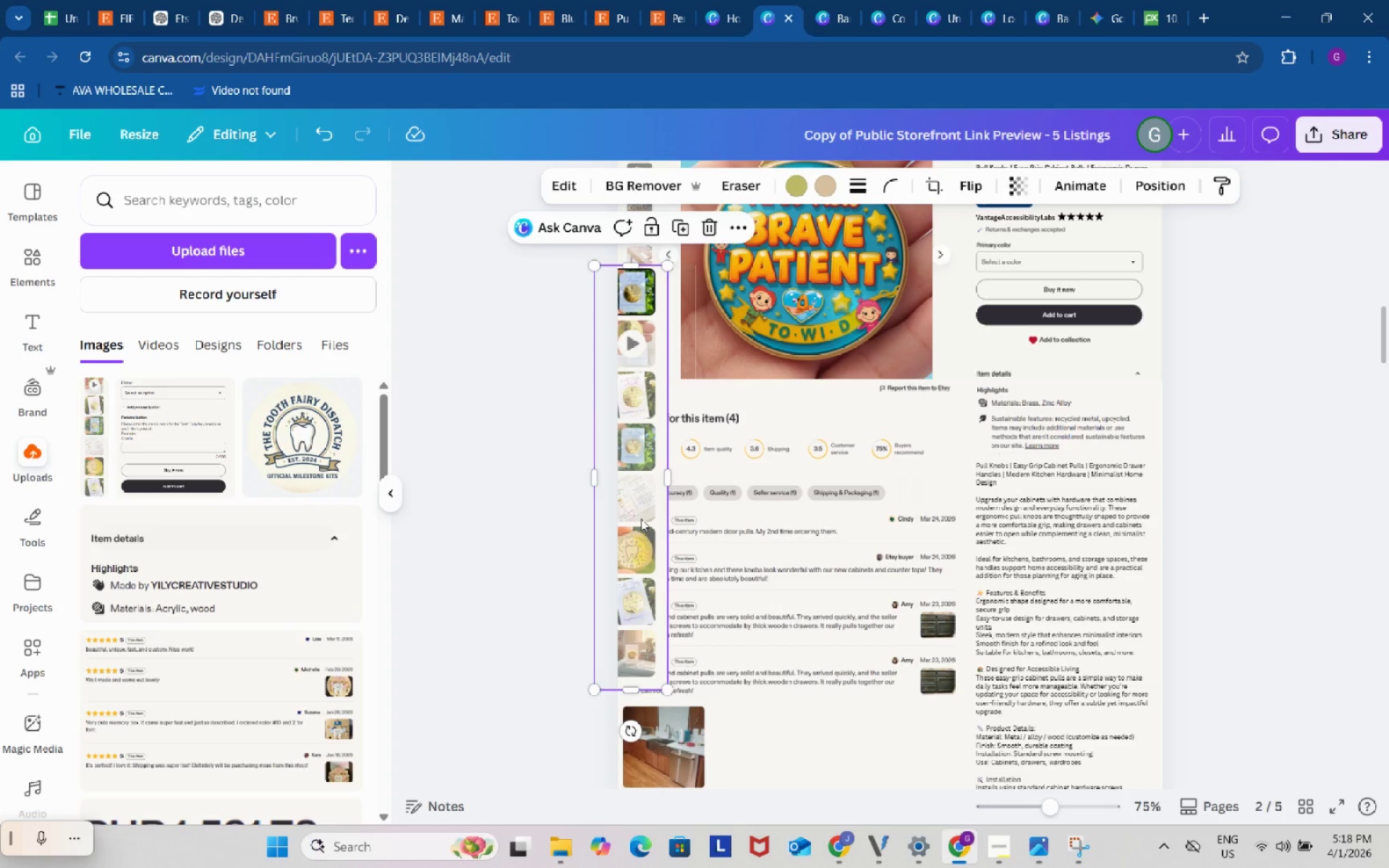 
left_click_drag(start_coordinate=[642, 527], to_coordinate=[651, 466])
 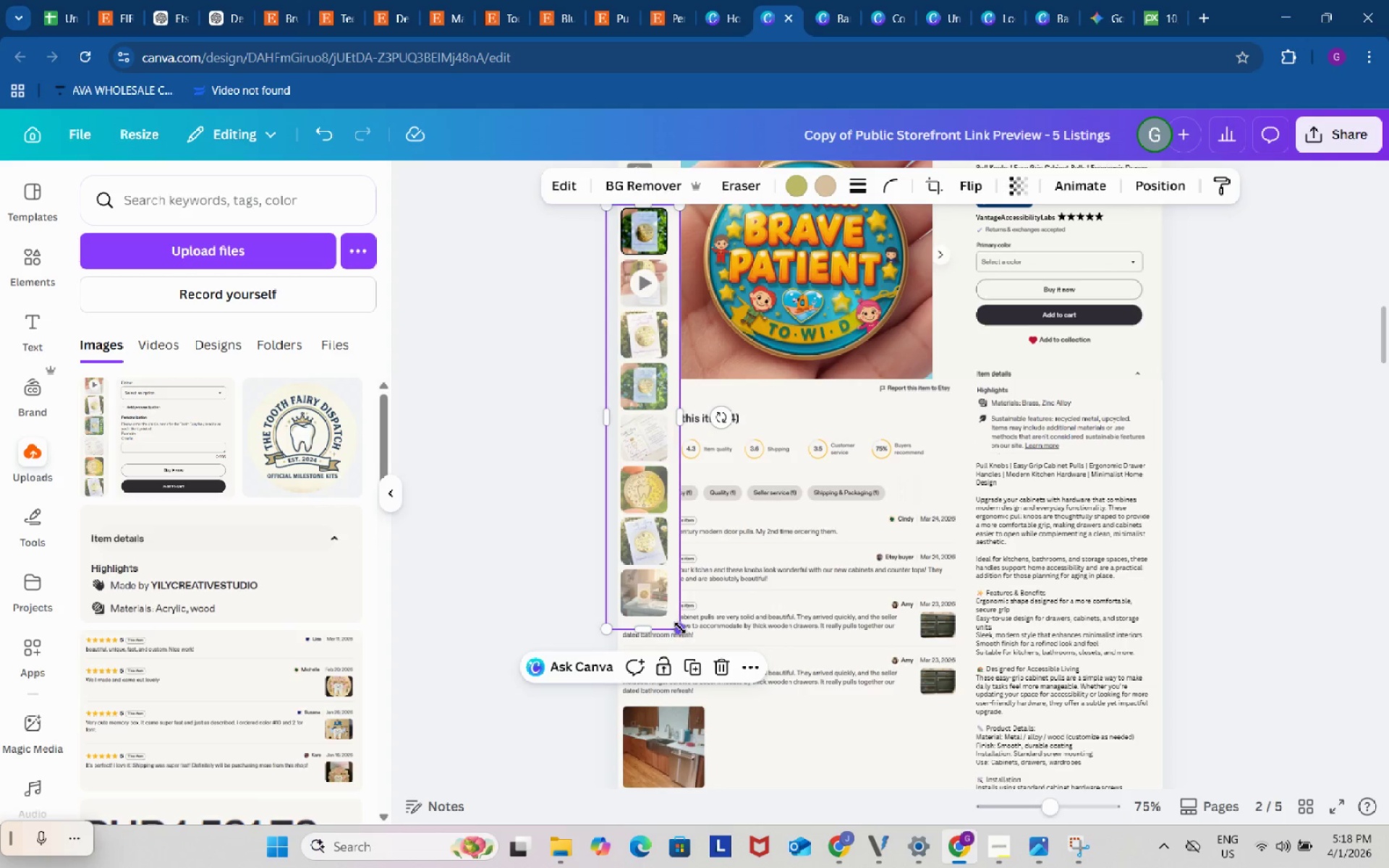 
left_click_drag(start_coordinate=[680, 628], to_coordinate=[660, 498])
 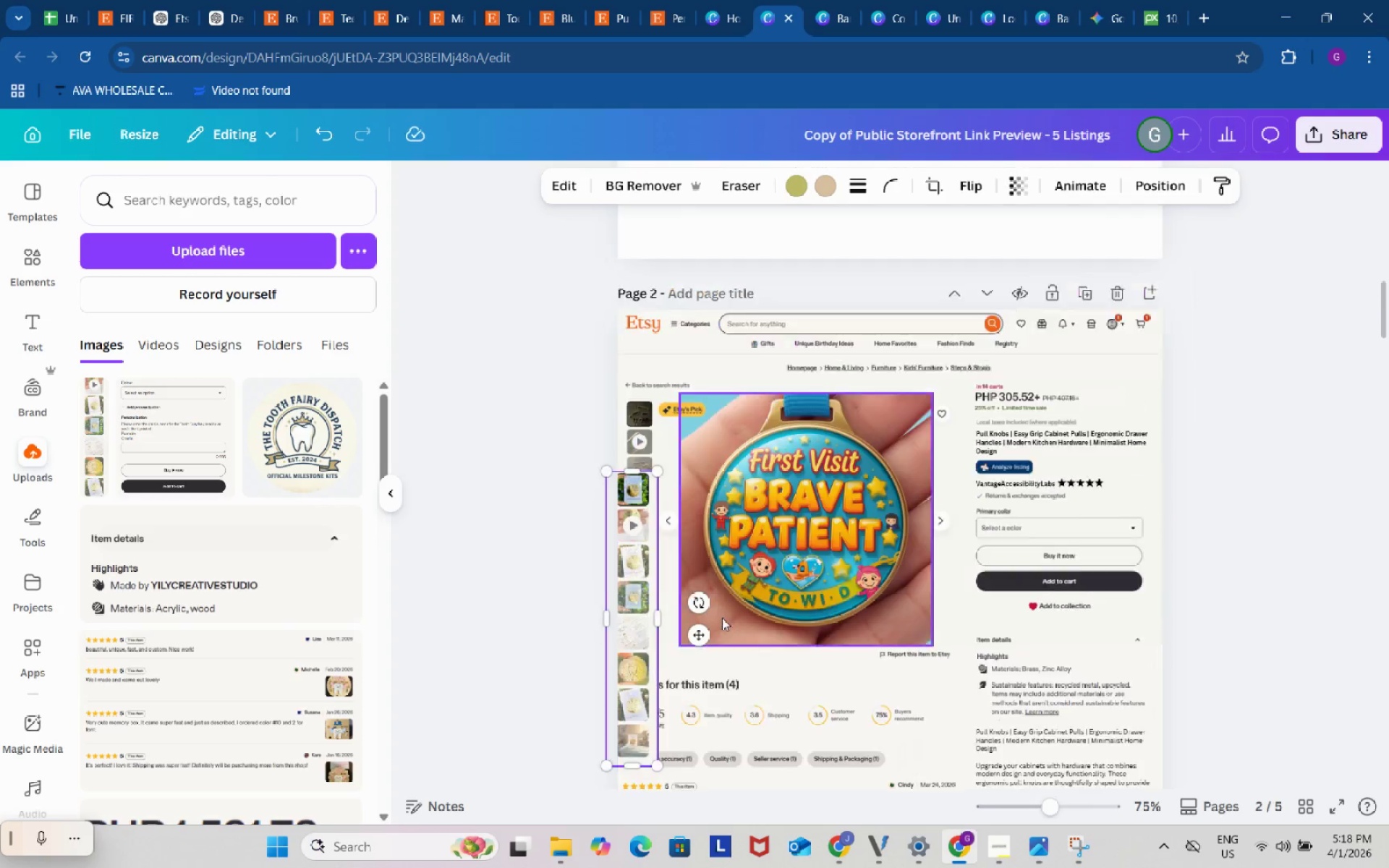 
scroll: coordinate [722, 618], scroll_direction: up, amount: 2.0
 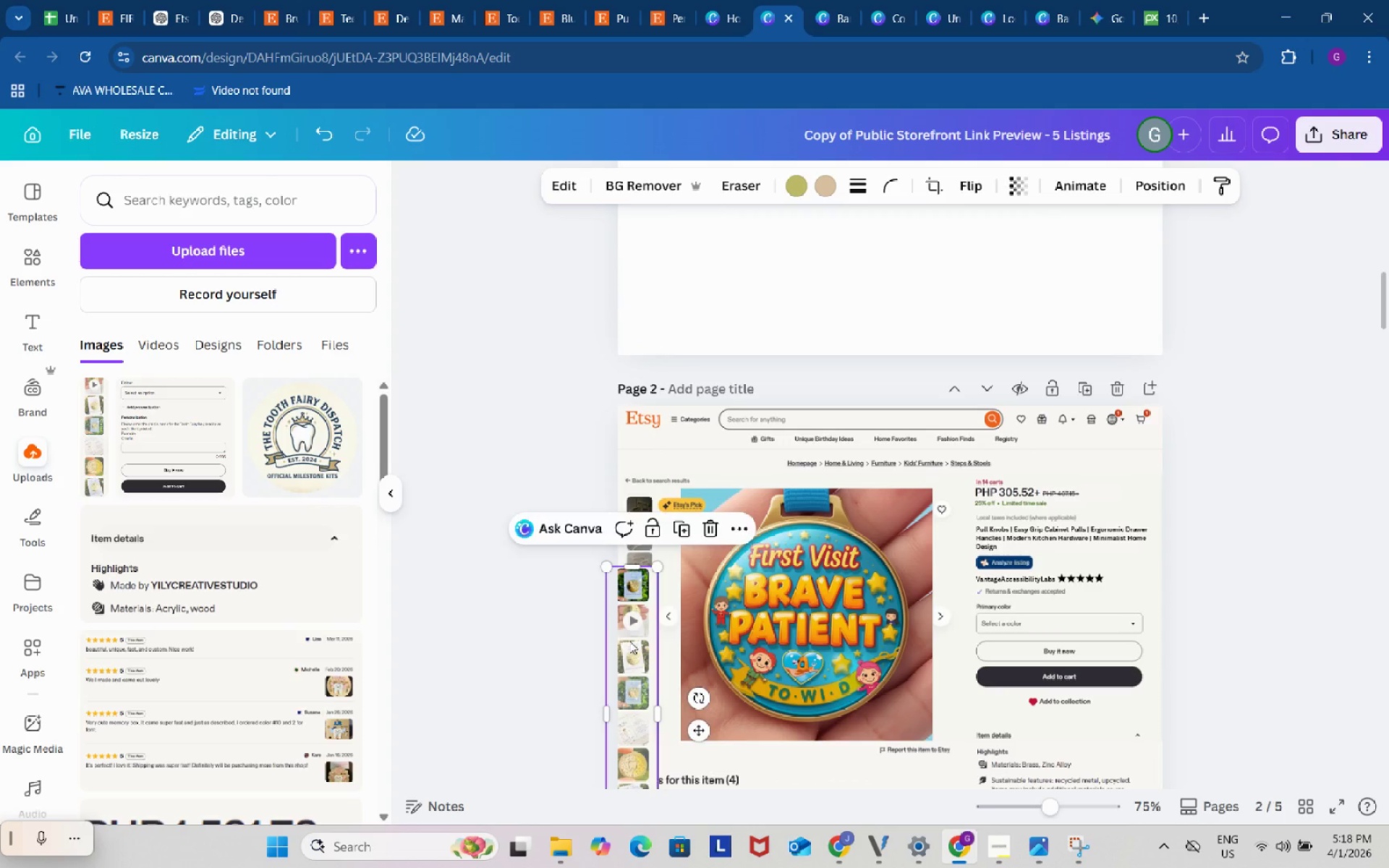 
left_click_drag(start_coordinate=[628, 642], to_coordinate=[643, 566])
 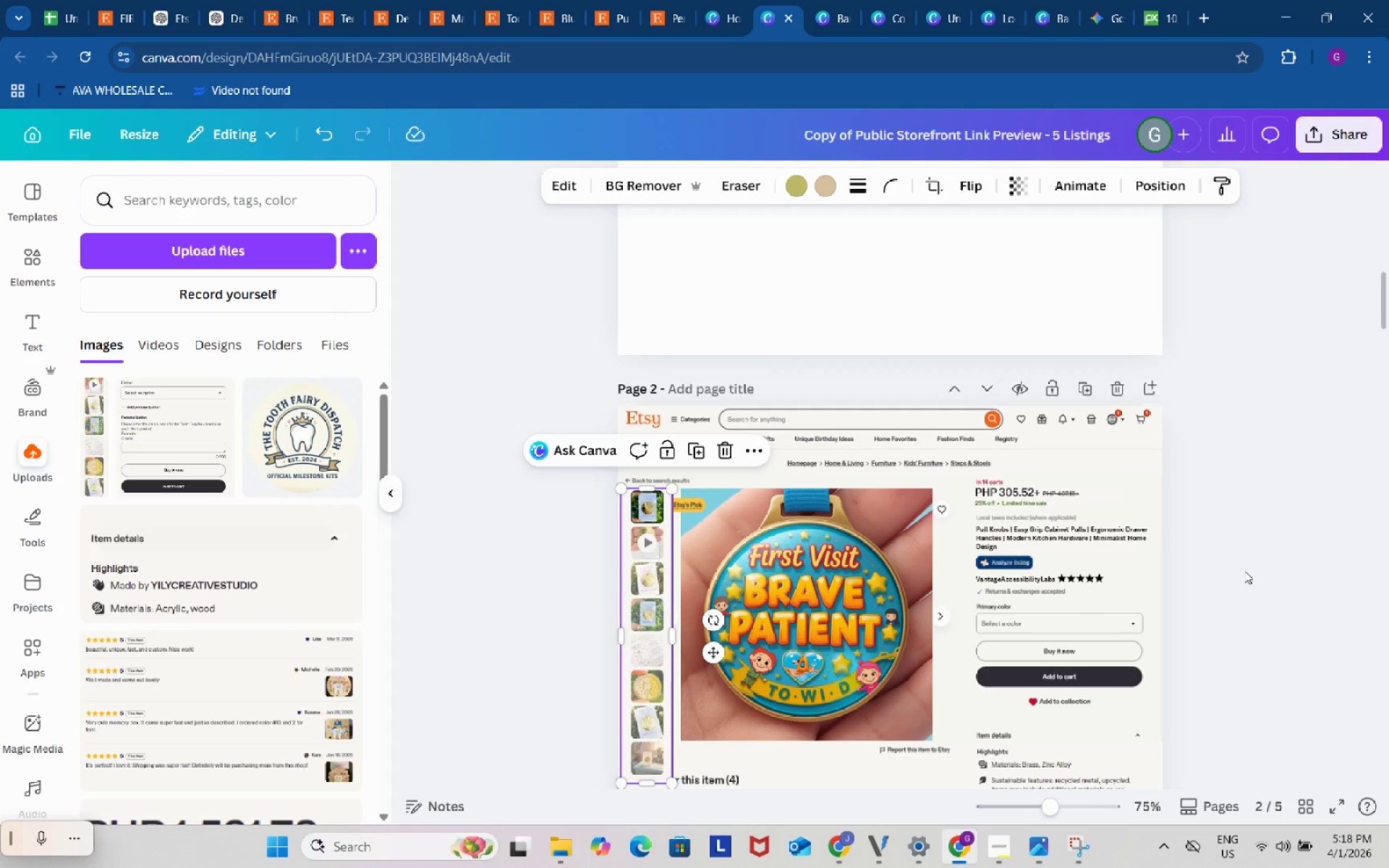 
left_click([1275, 568])
 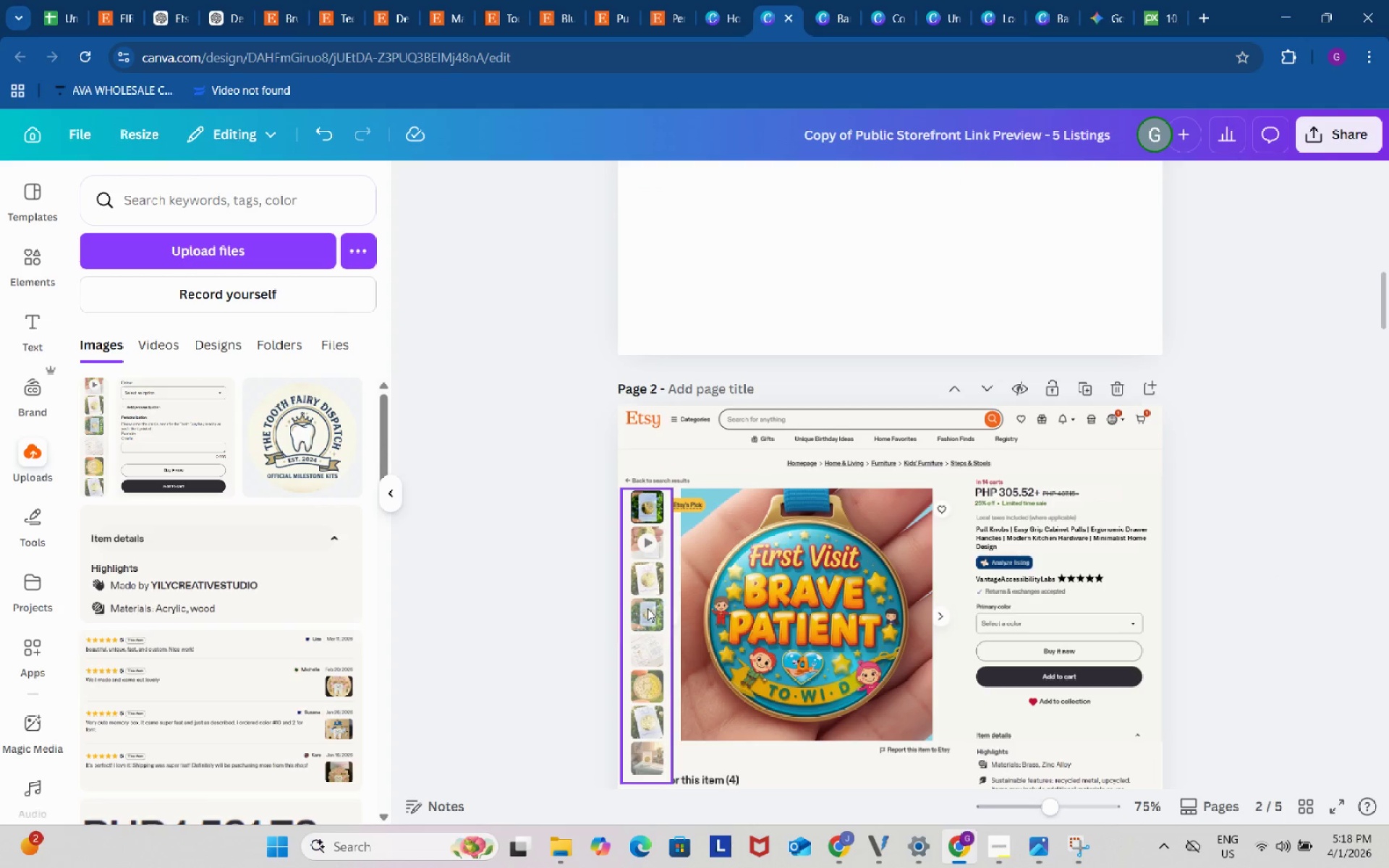 
left_click([647, 608])
 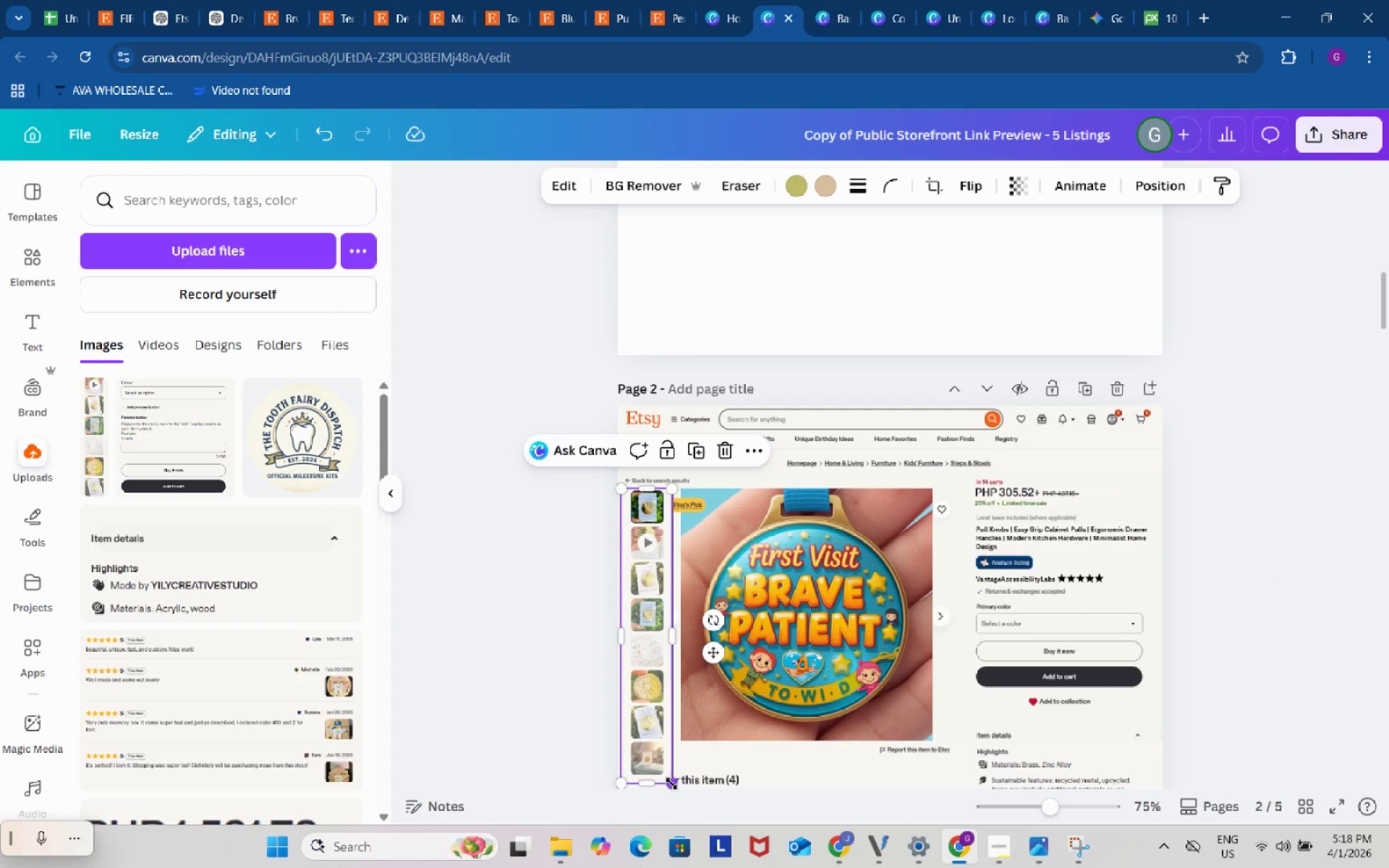 
left_click_drag(start_coordinate=[671, 783], to_coordinate=[649, 745])
 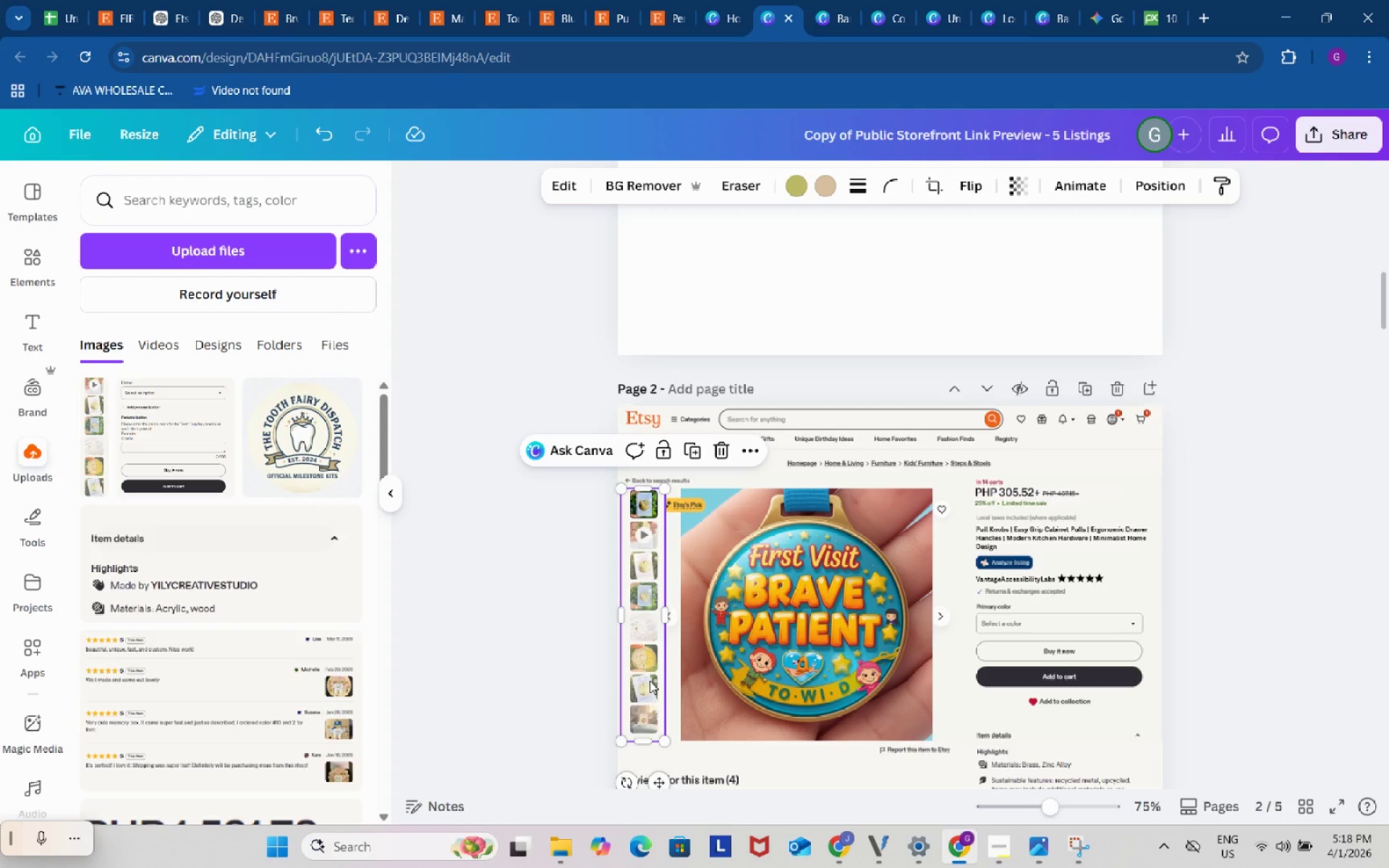 
left_click_drag(start_coordinate=[650, 681], to_coordinate=[642, 677])
 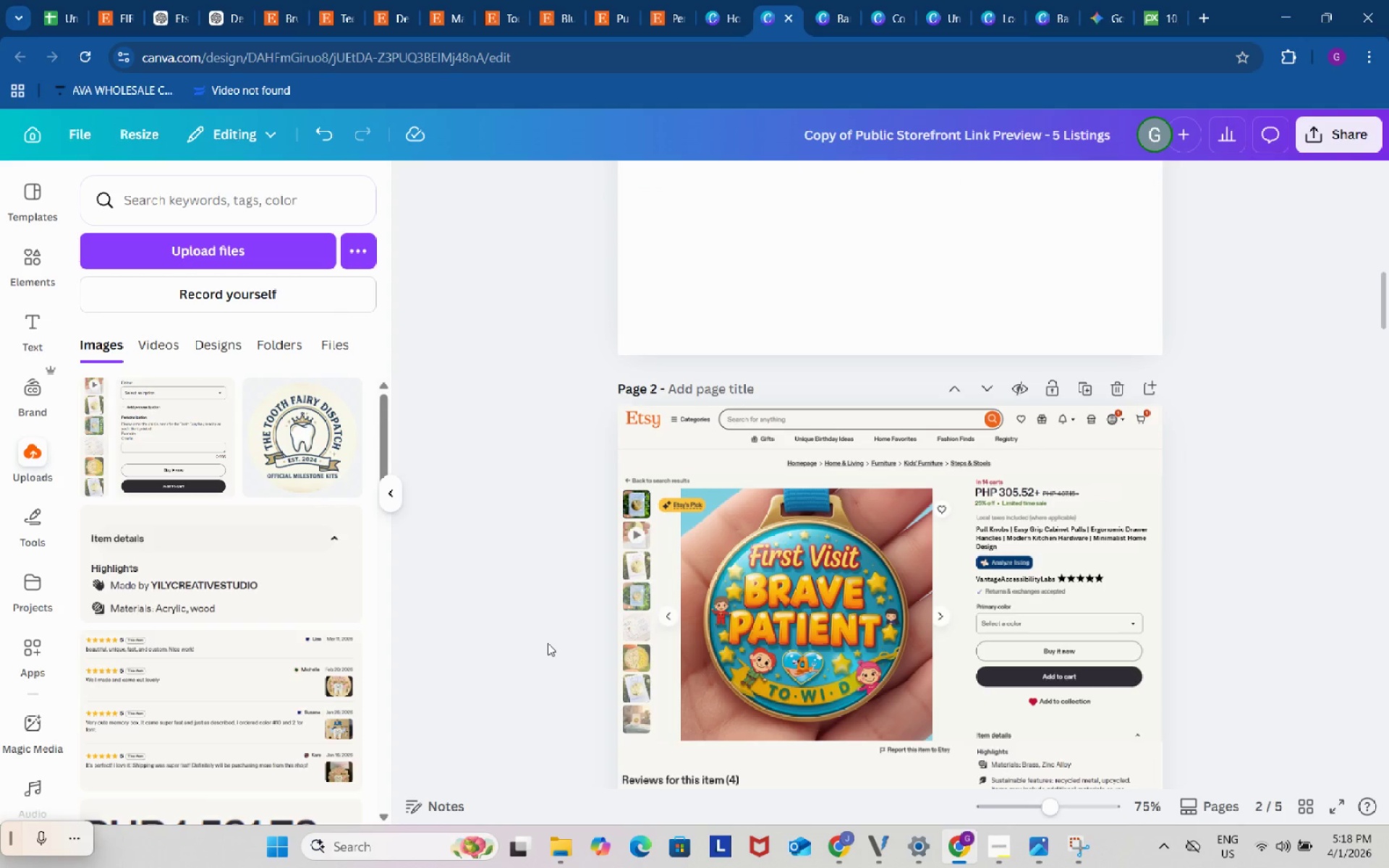 
double_click([548, 643])
 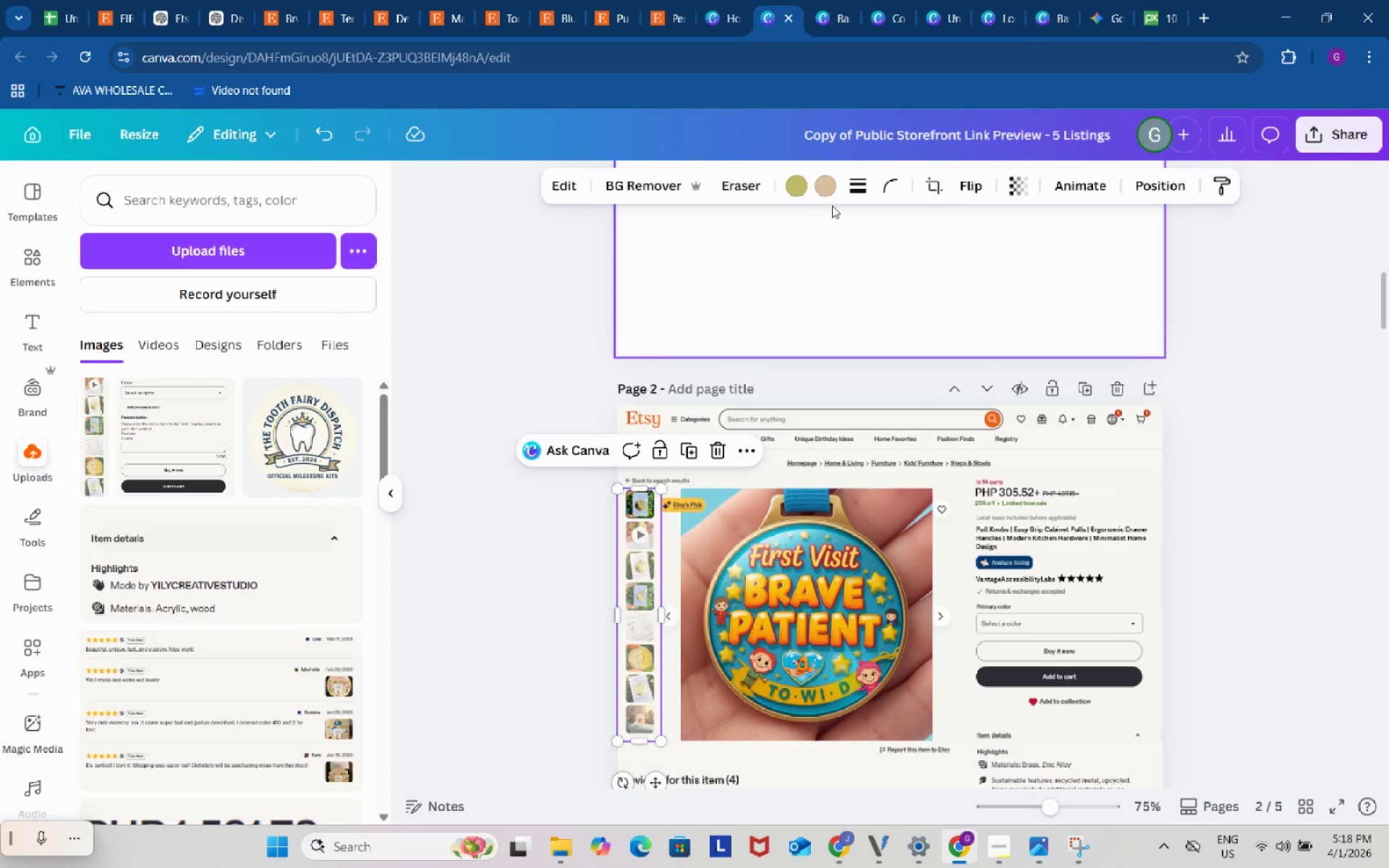 
left_click([933, 183])
 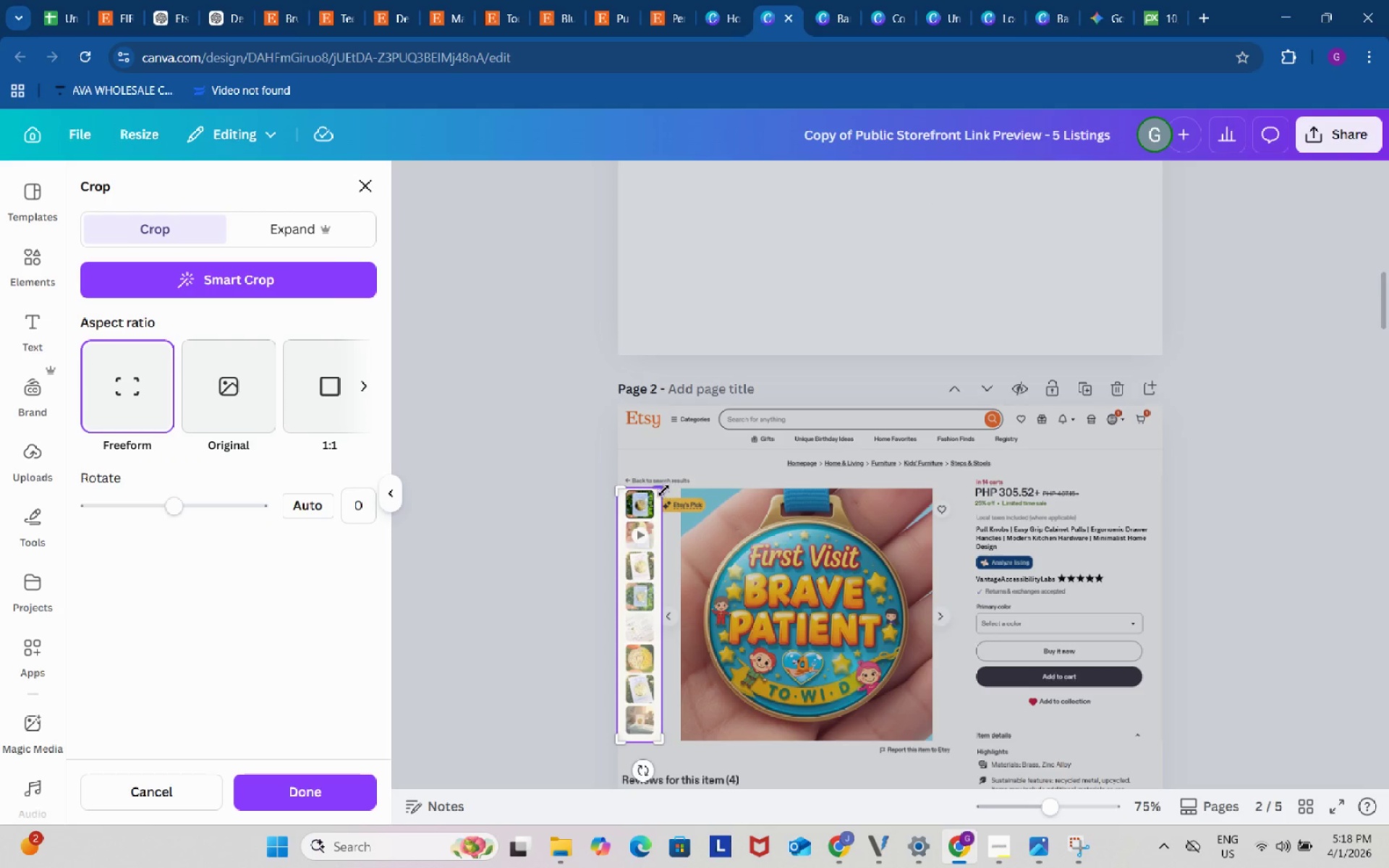 
left_click_drag(start_coordinate=[660, 488], to_coordinate=[656, 486])
 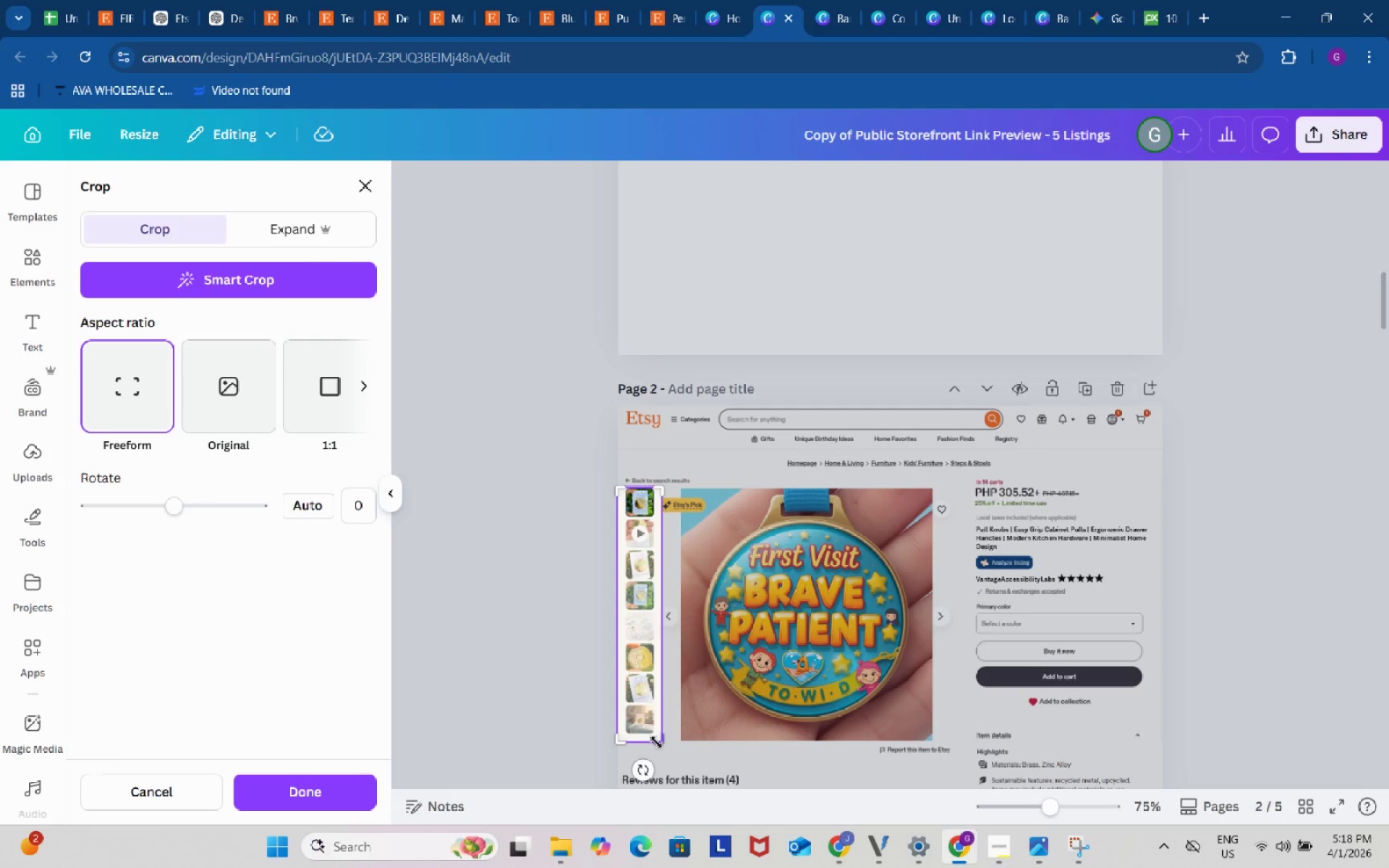 
left_click_drag(start_coordinate=[657, 743], to_coordinate=[658, 739])
 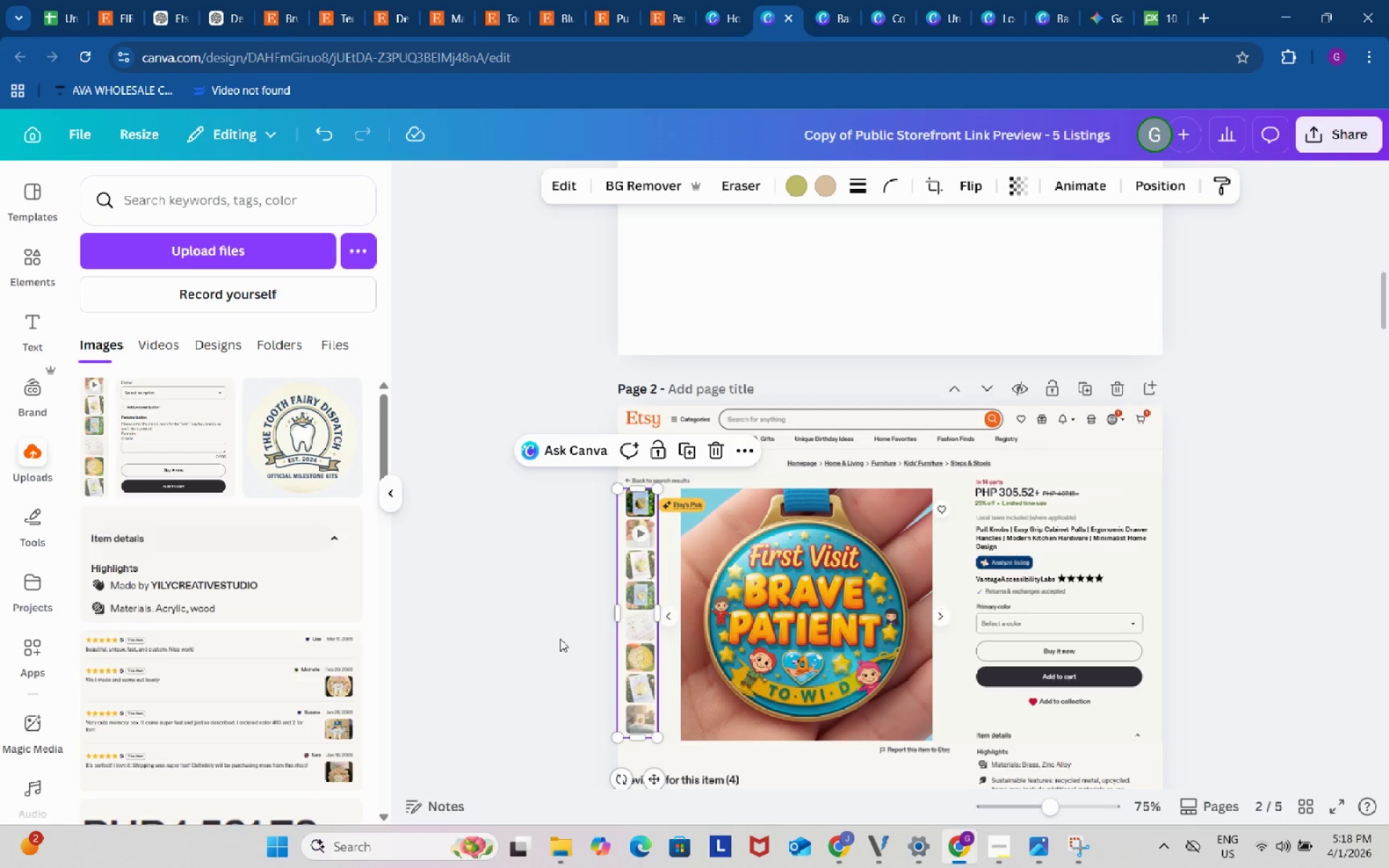 
double_click([560, 639])
 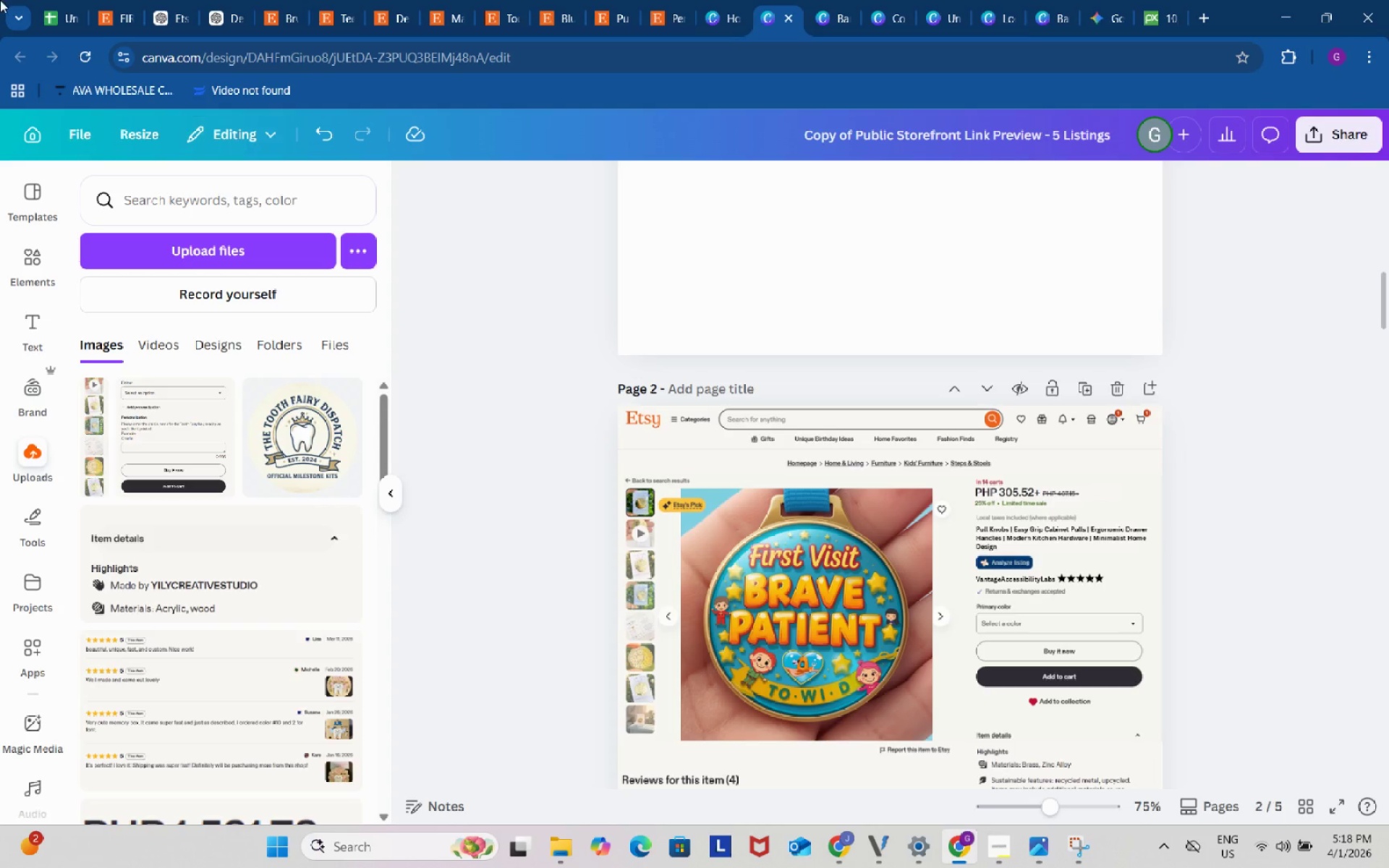 
wait(6.89)
 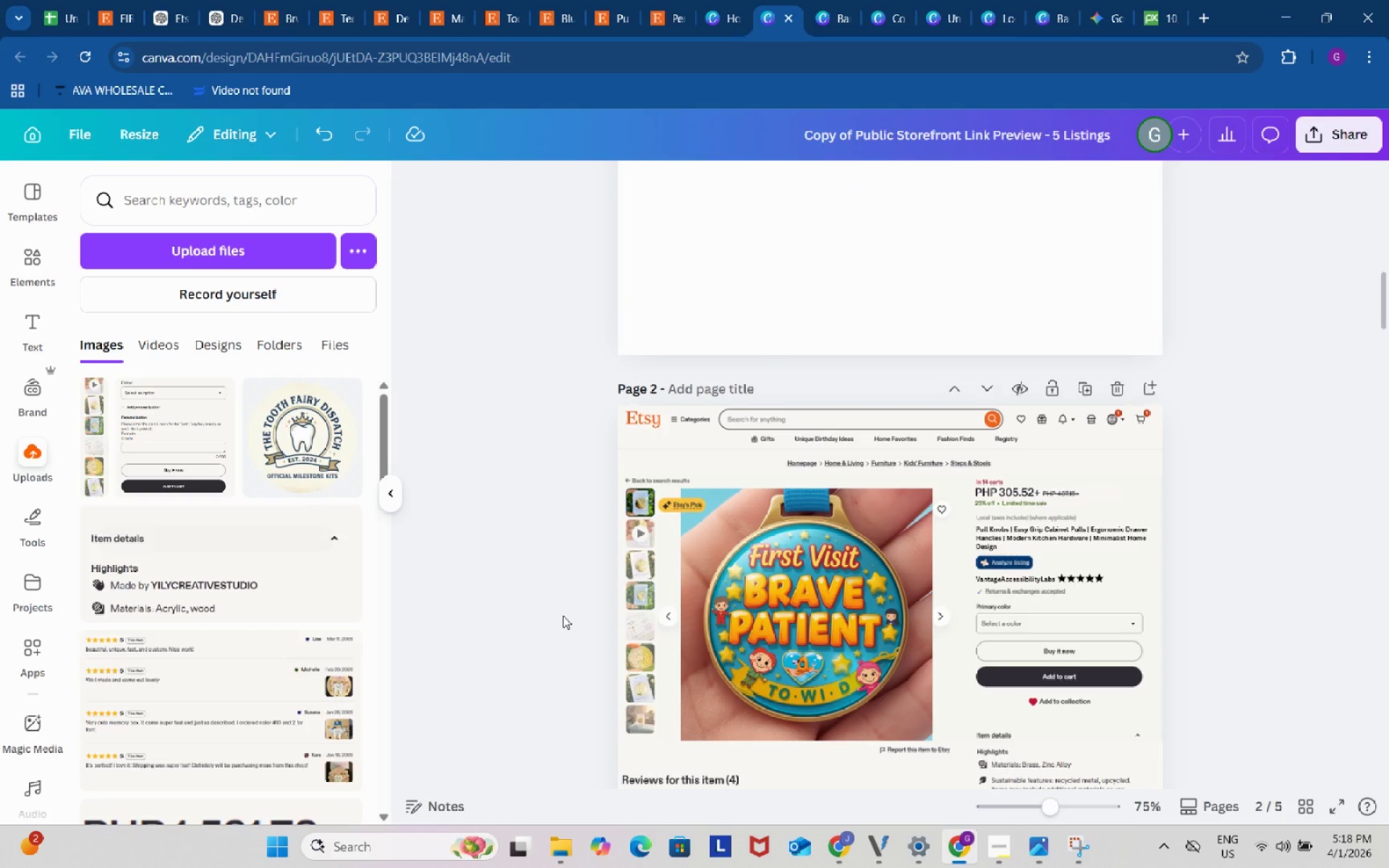 
mouse_move([87, 14])
 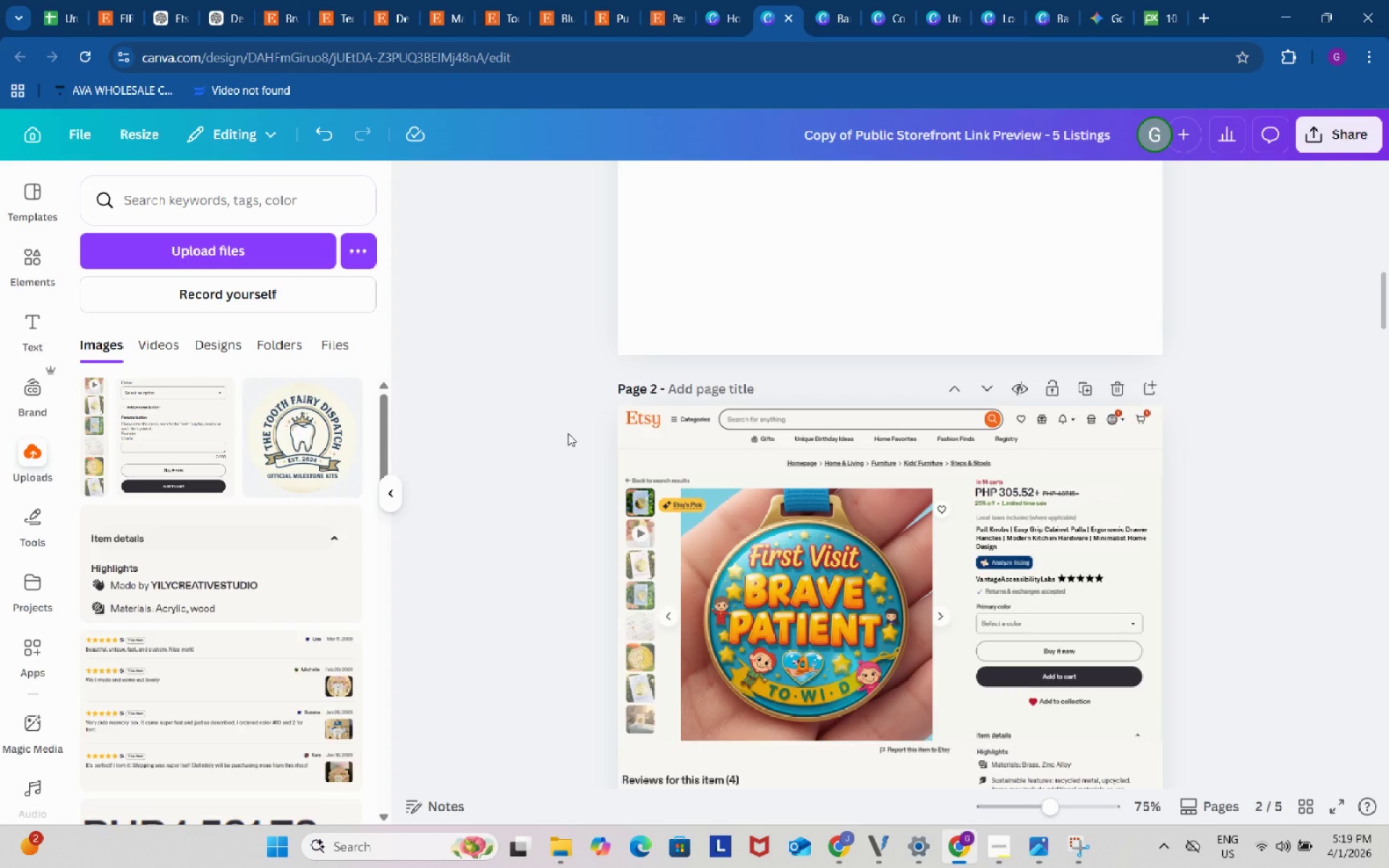 
scroll: coordinate [549, 384], scroll_direction: up, amount: 14.0
 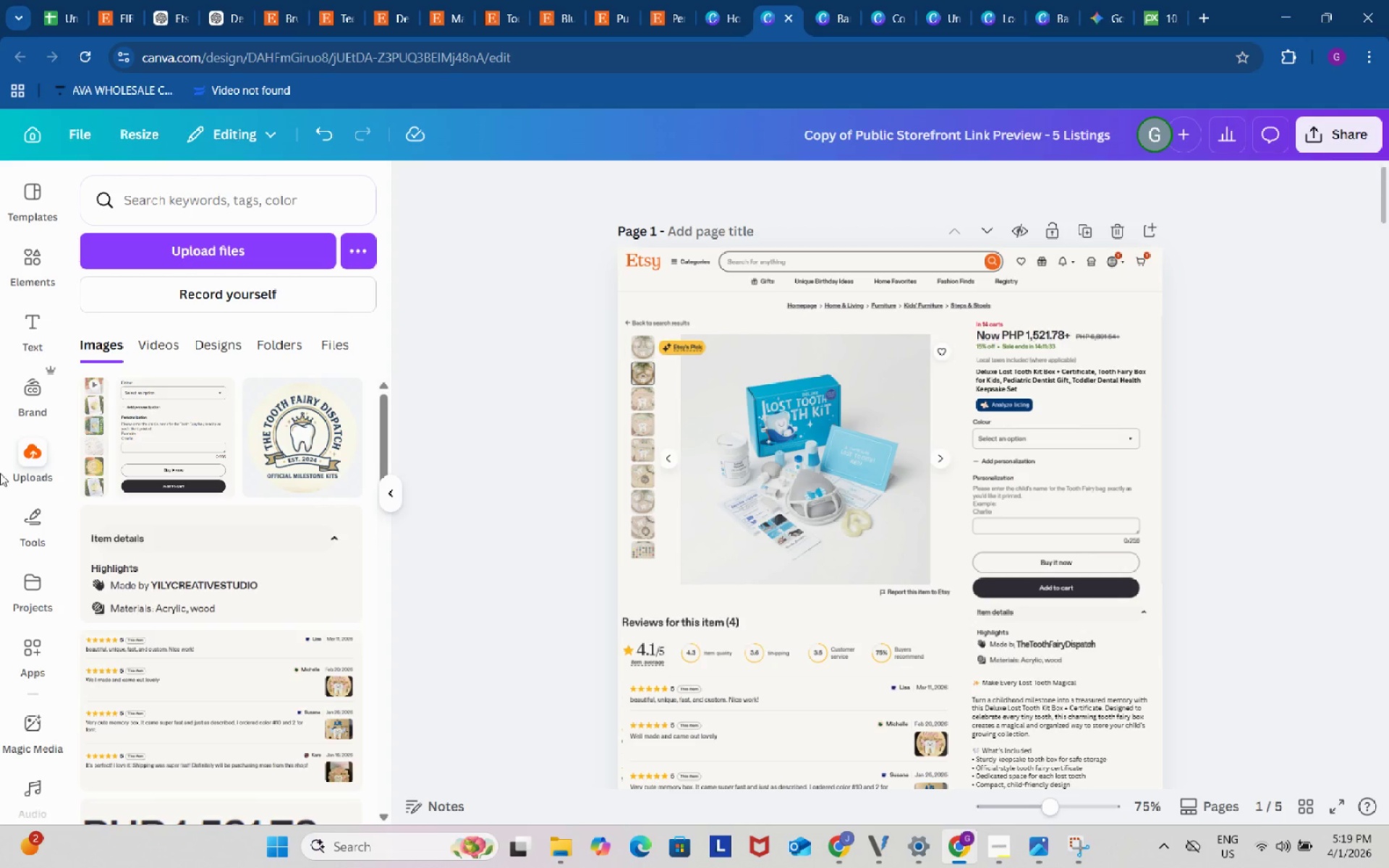 
wait(9.17)
 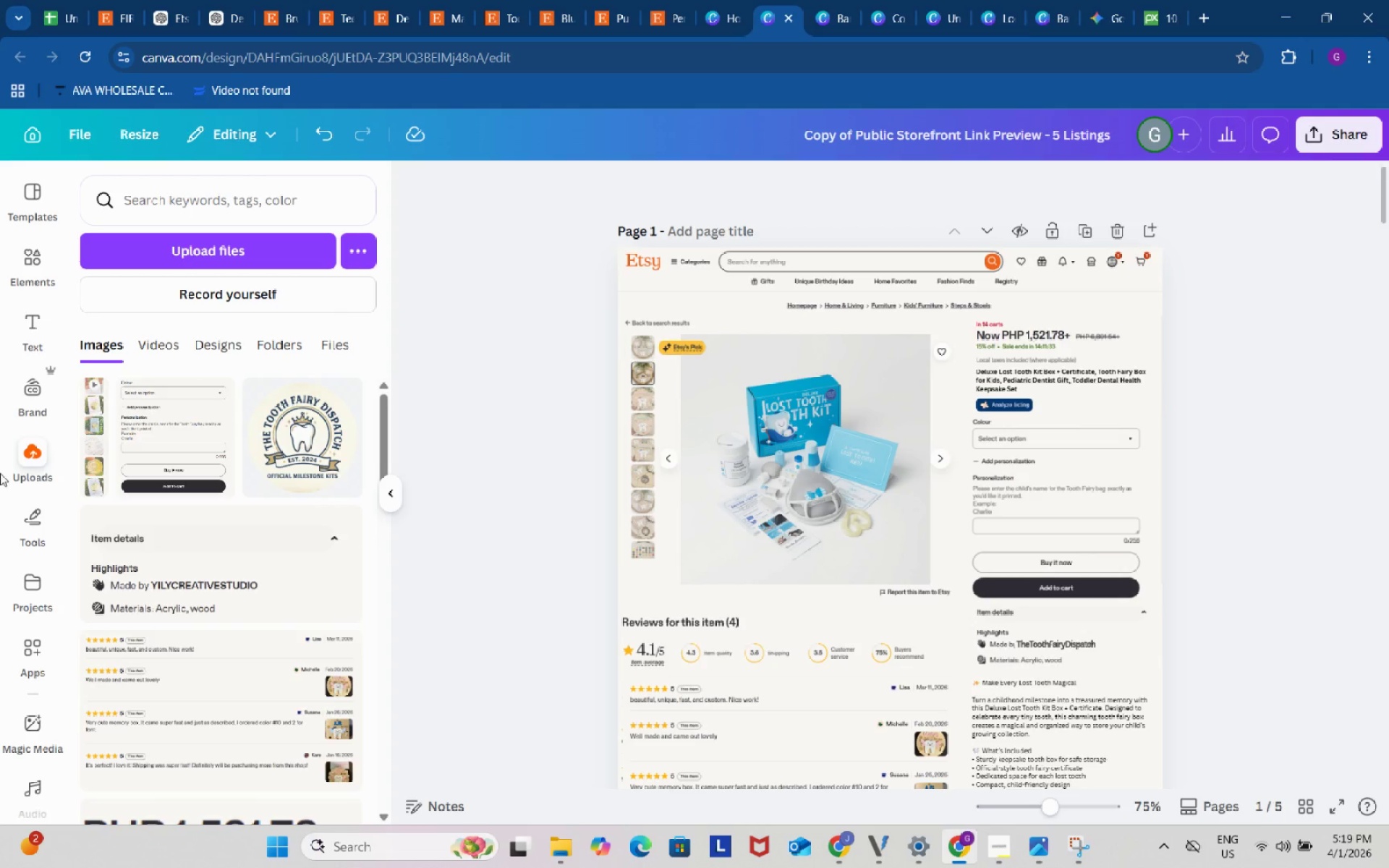 
scroll: coordinate [1335, 556], scroll_direction: down, amount: 13.0
 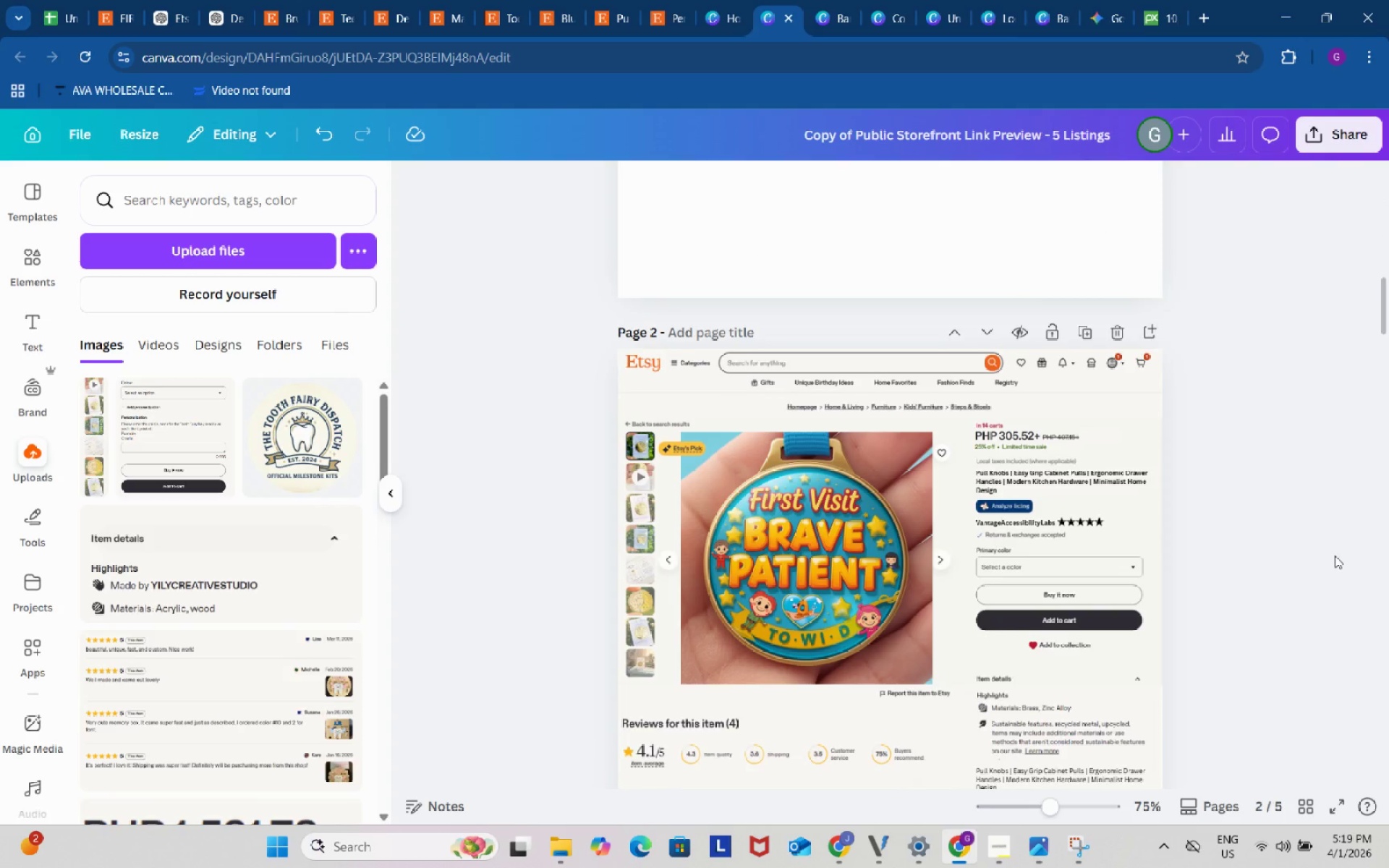 
scroll: coordinate [1335, 556], scroll_direction: up, amount: 13.0
 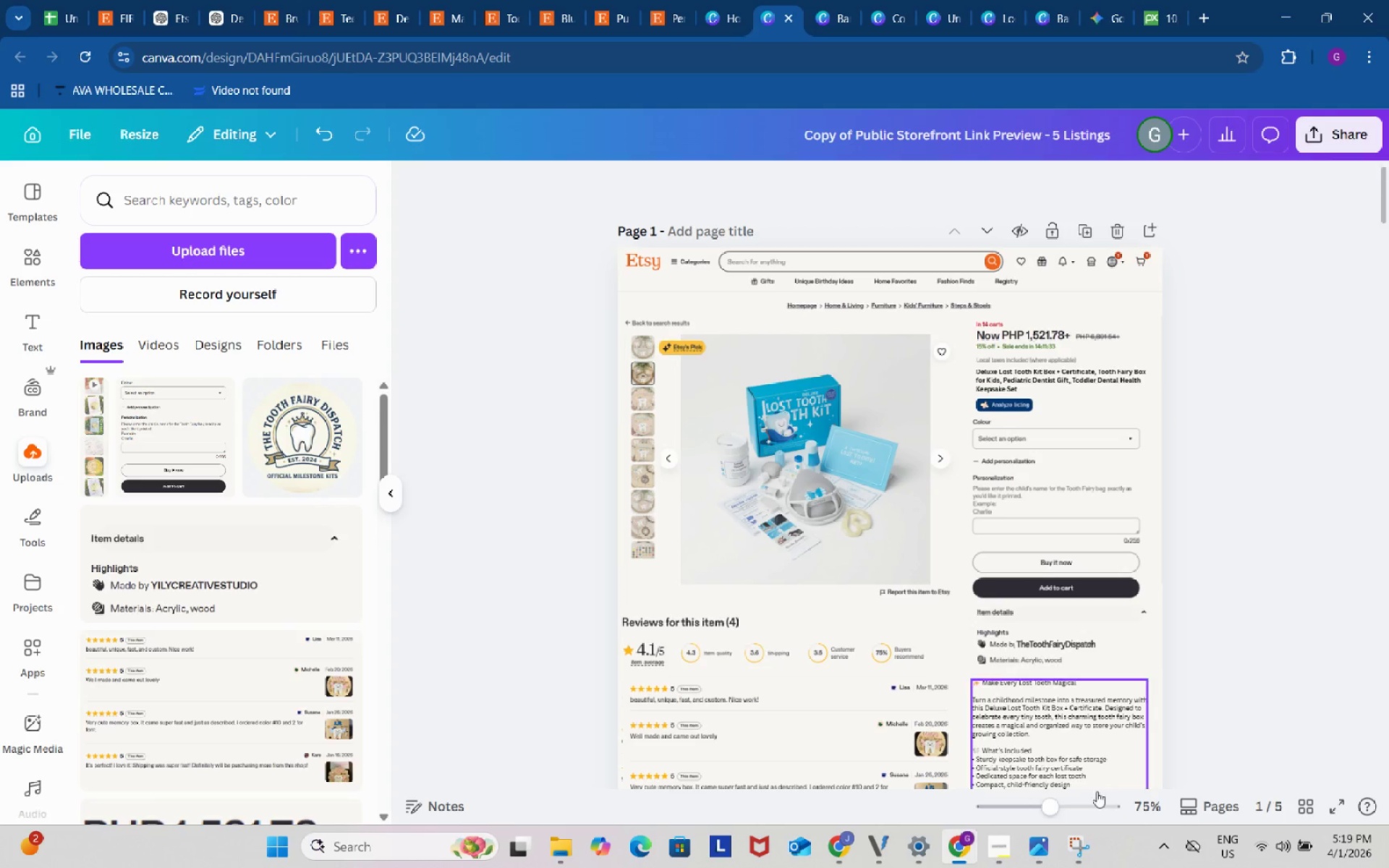 
left_click_drag(start_coordinate=[1052, 802], to_coordinate=[1062, 796])
 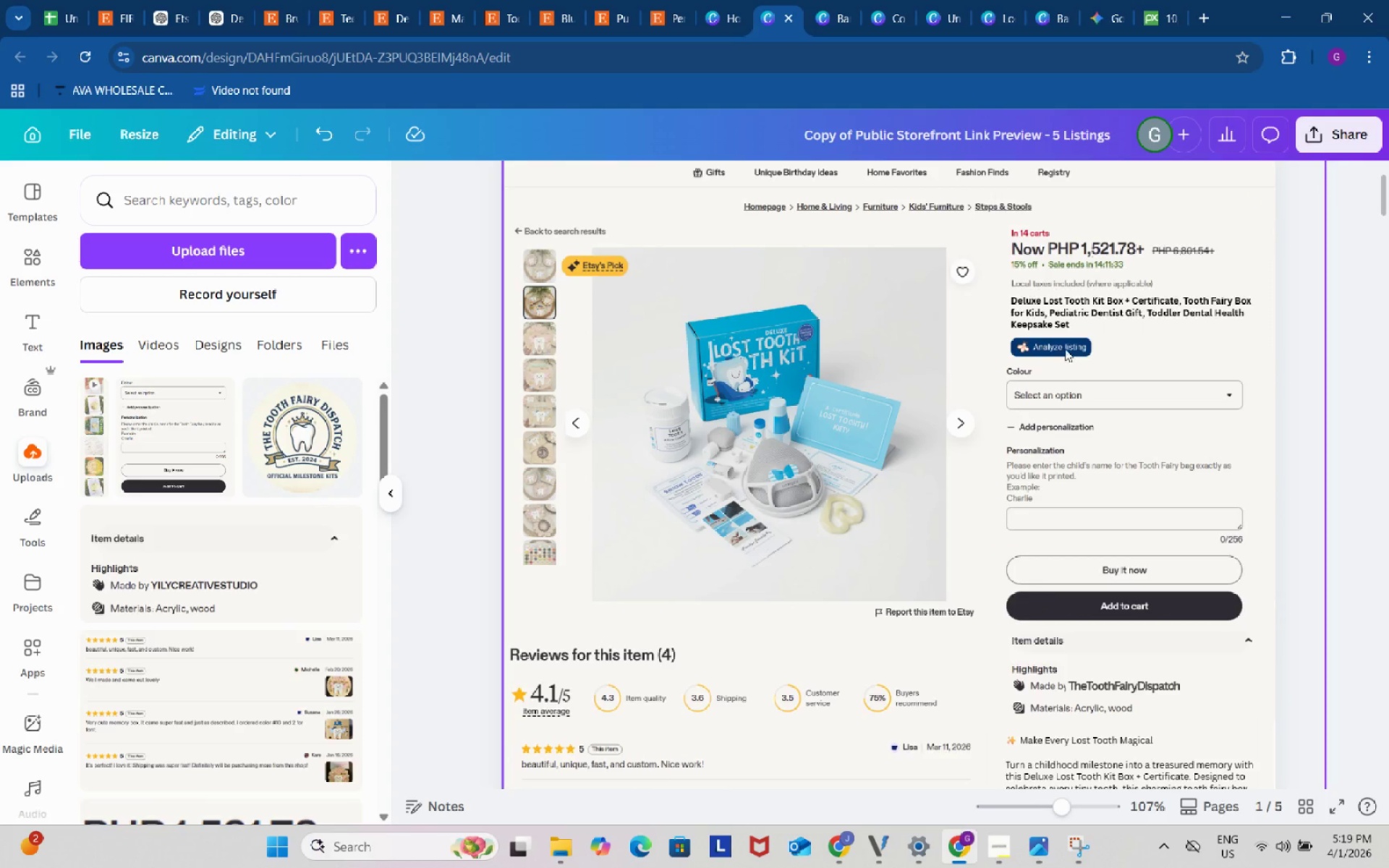 
left_click([1064, 346])
 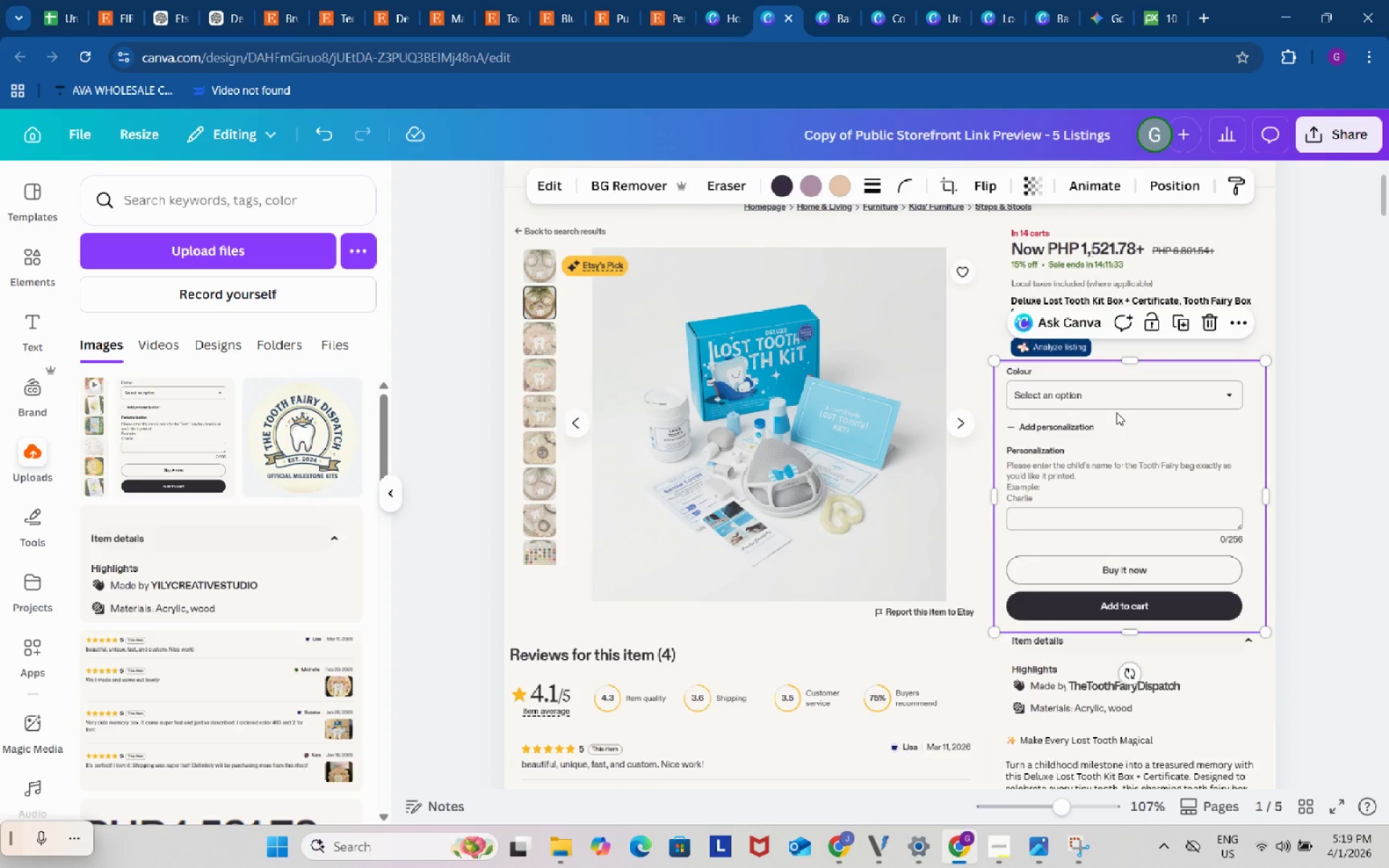 
left_click_drag(start_coordinate=[1116, 412], to_coordinate=[1123, 451])
 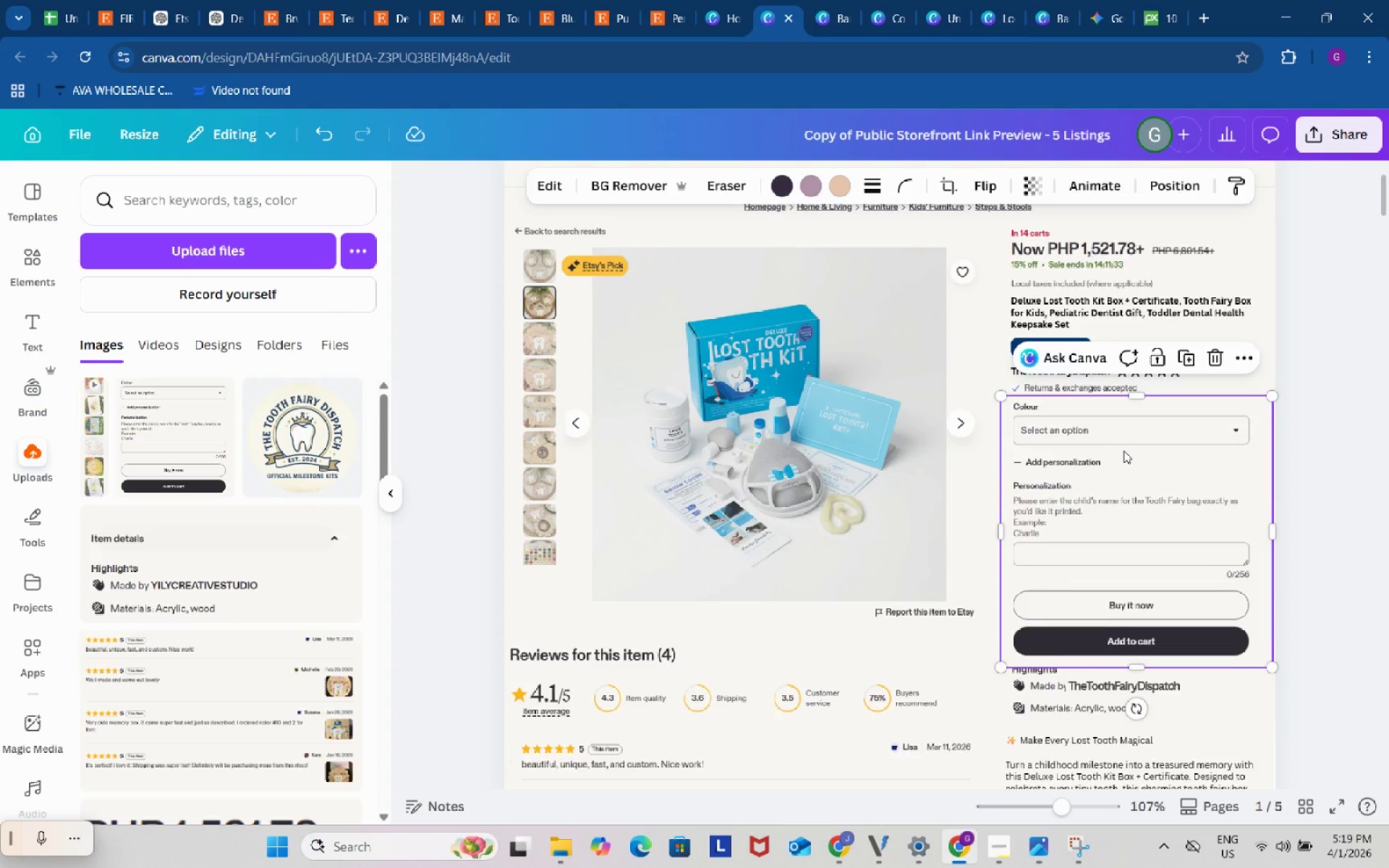 
scroll: coordinate [1105, 531], scroll_direction: down, amount: 3.0
 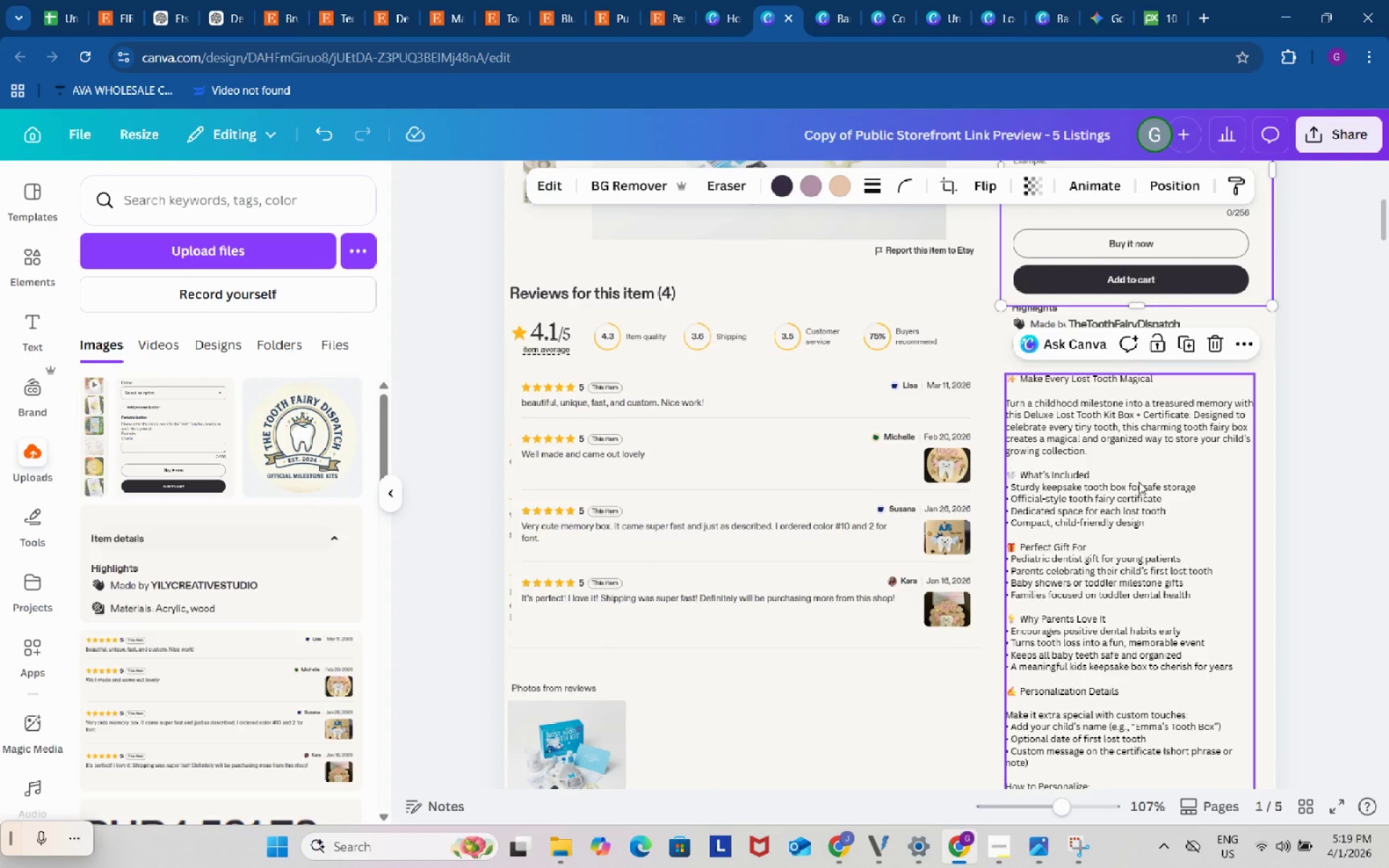 
hold_key(key=ShiftLeft, duration=1.5)
hold_key(key=ShiftLeft, duration=1.52)
left_click([1172, 322])
 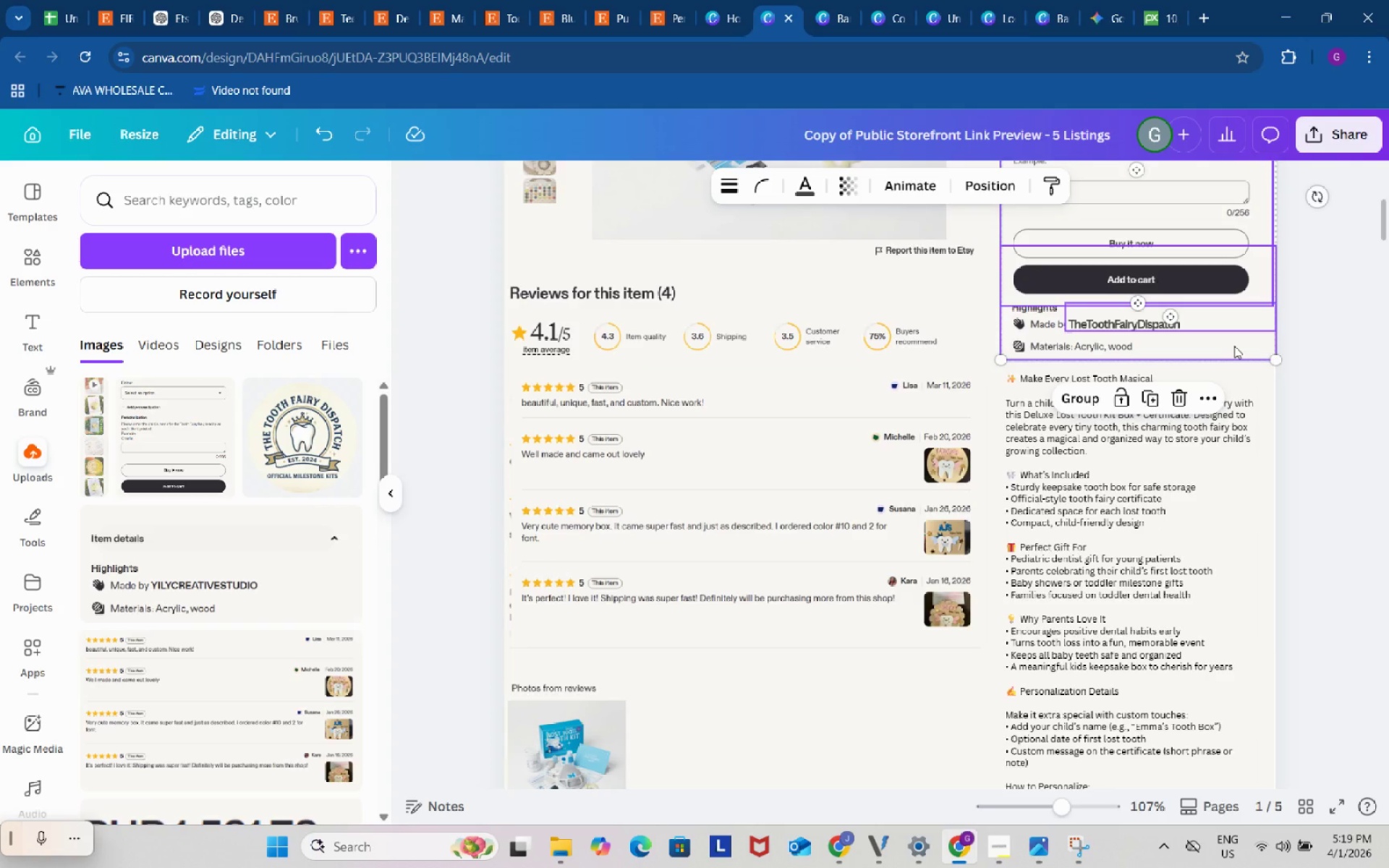 
left_click([1234, 346])
 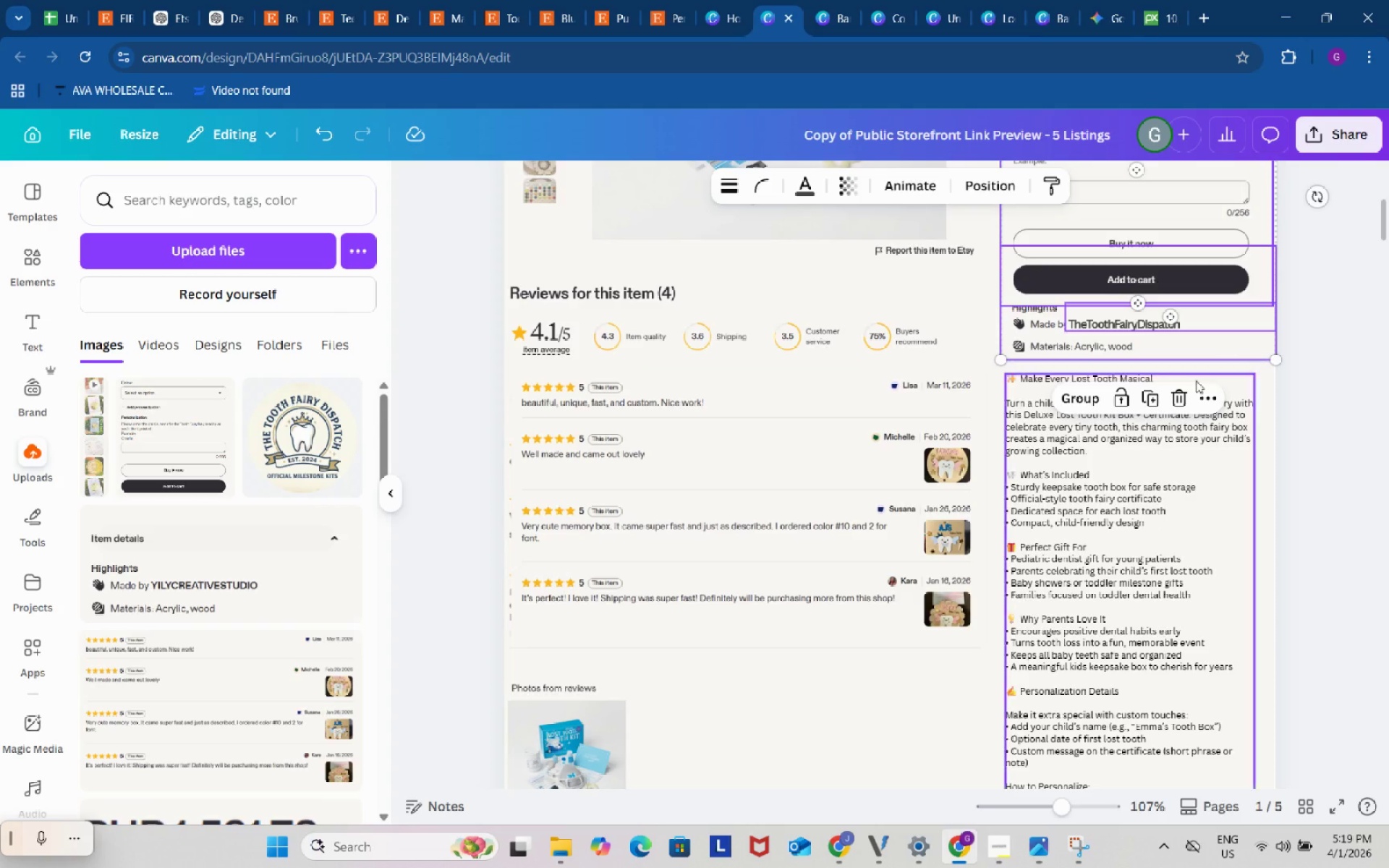 
hold_key(key=ShiftLeft, duration=1.5)
left_click([1091, 402])
 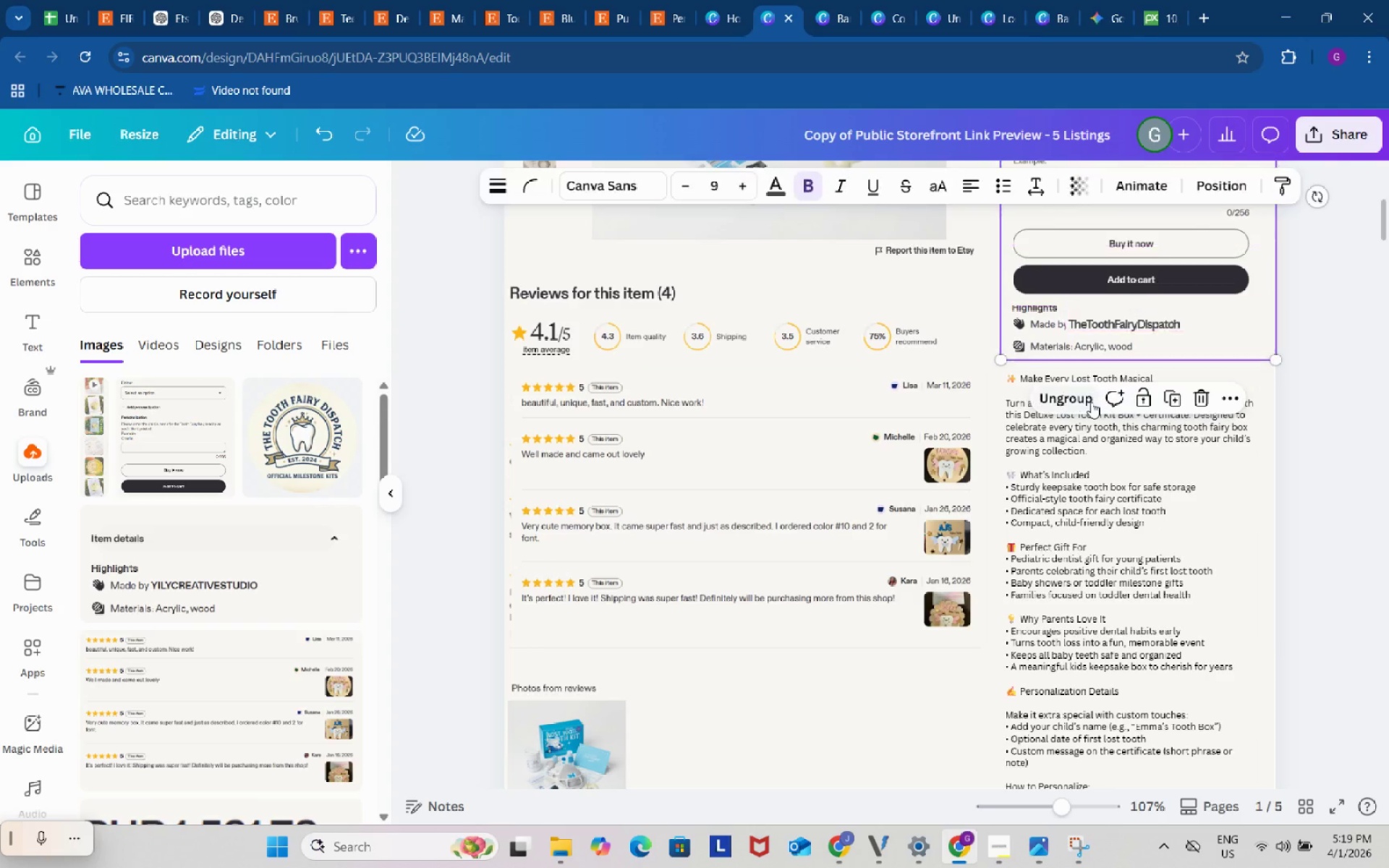 
hold_key(key=ShiftLeft, duration=0.53)
 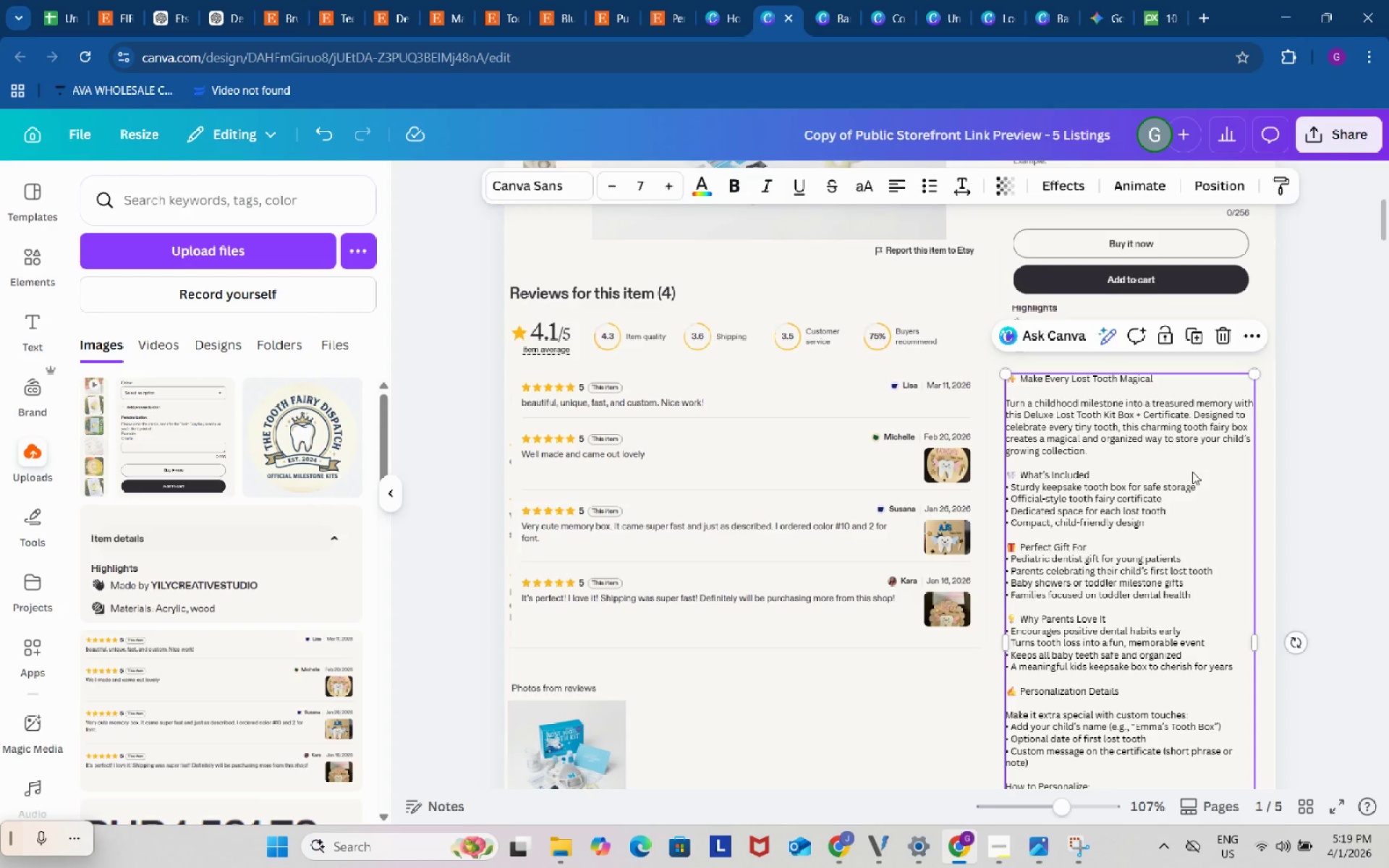 
left_click([1177, 475])
 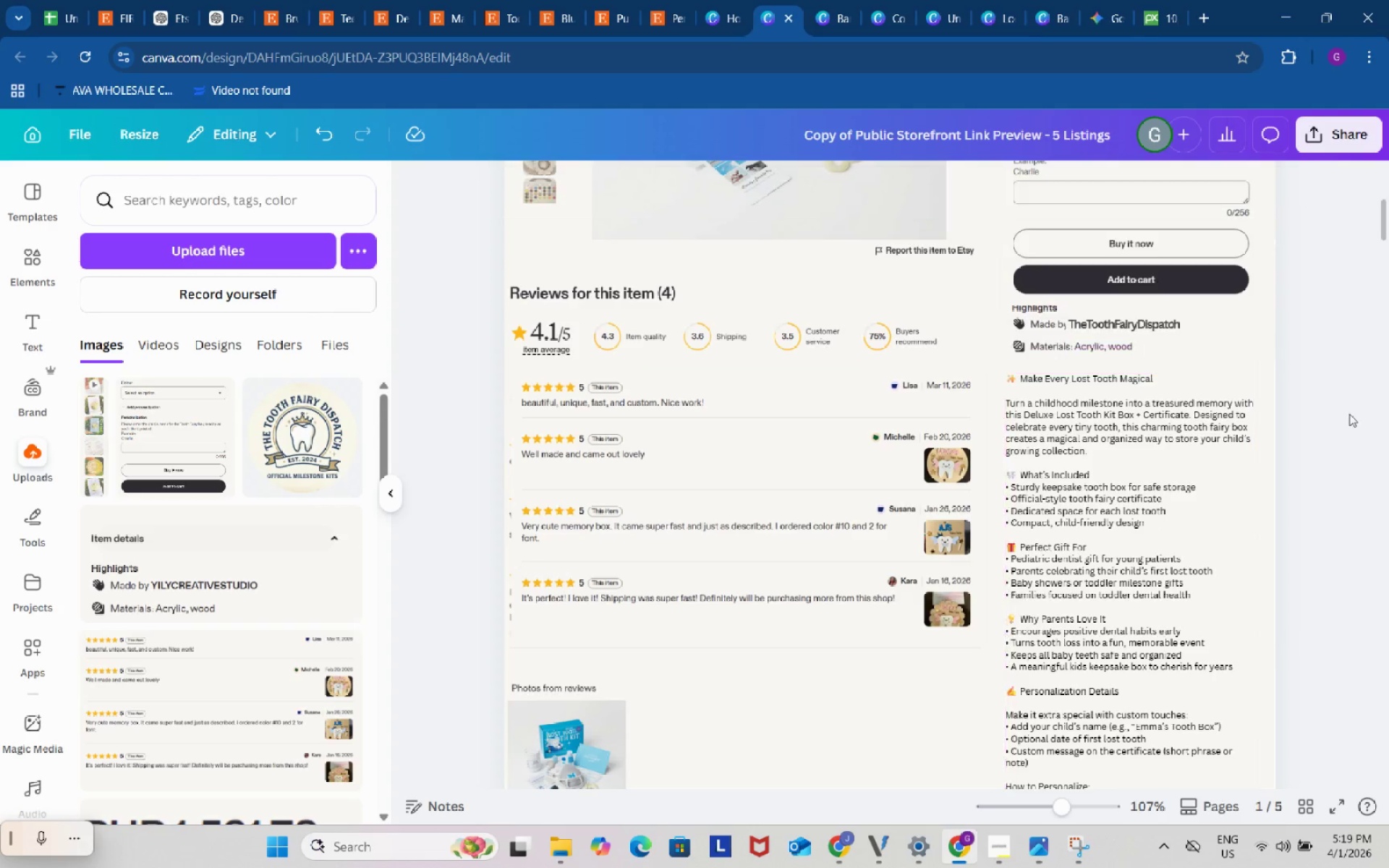 
left_click([1358, 417])
 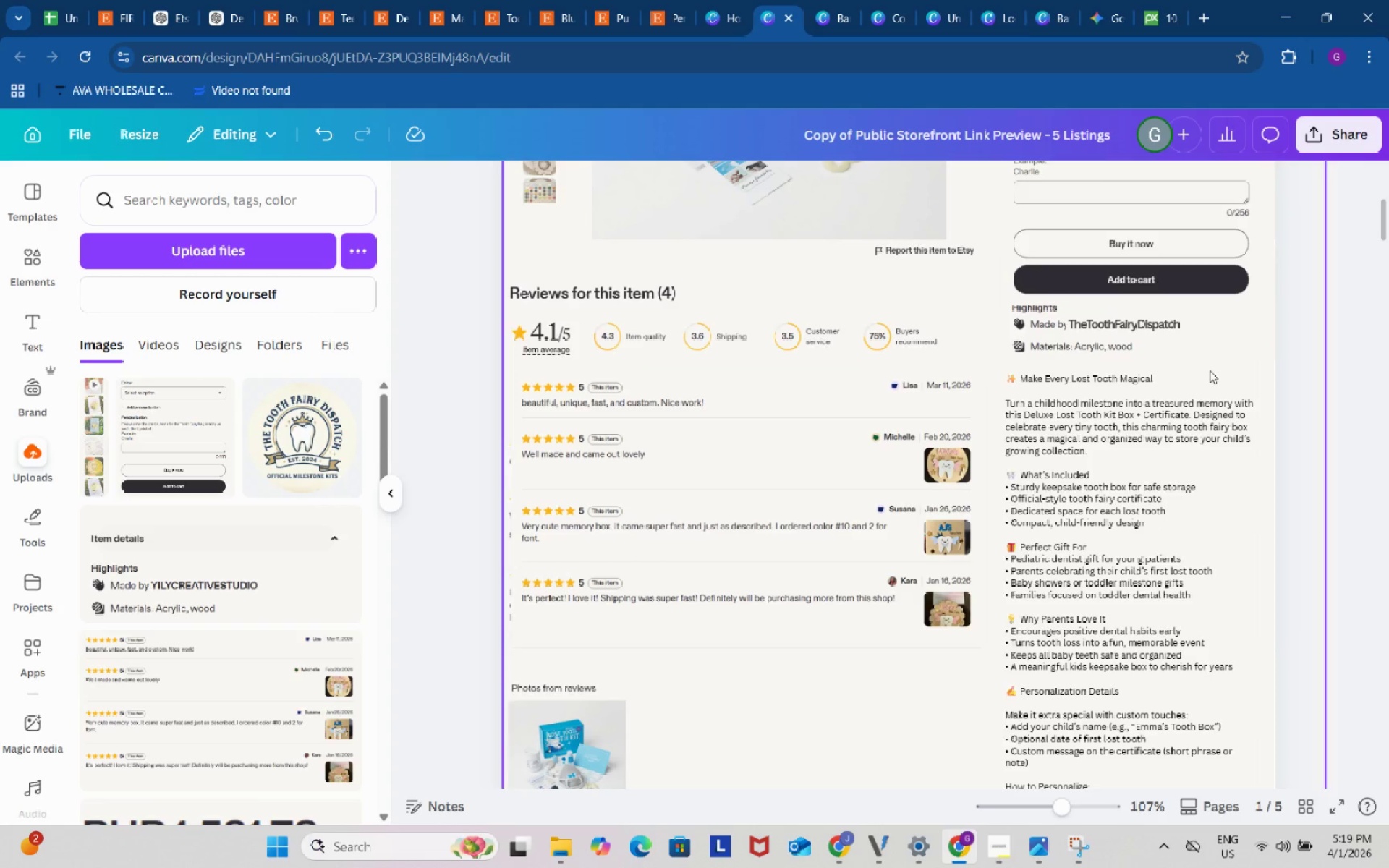 
key(Control+ControlLeft)
 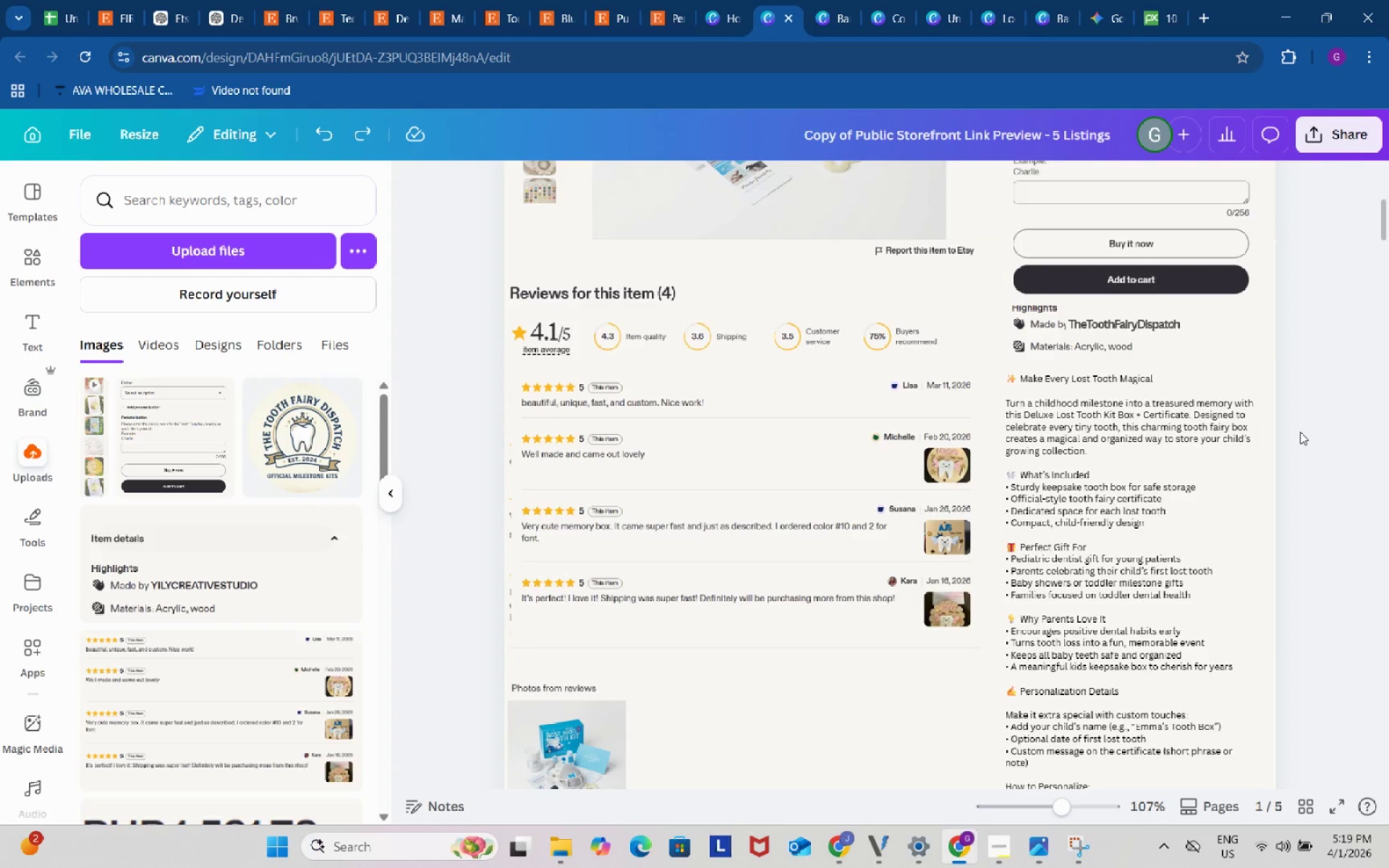 
key(Control+Z)
 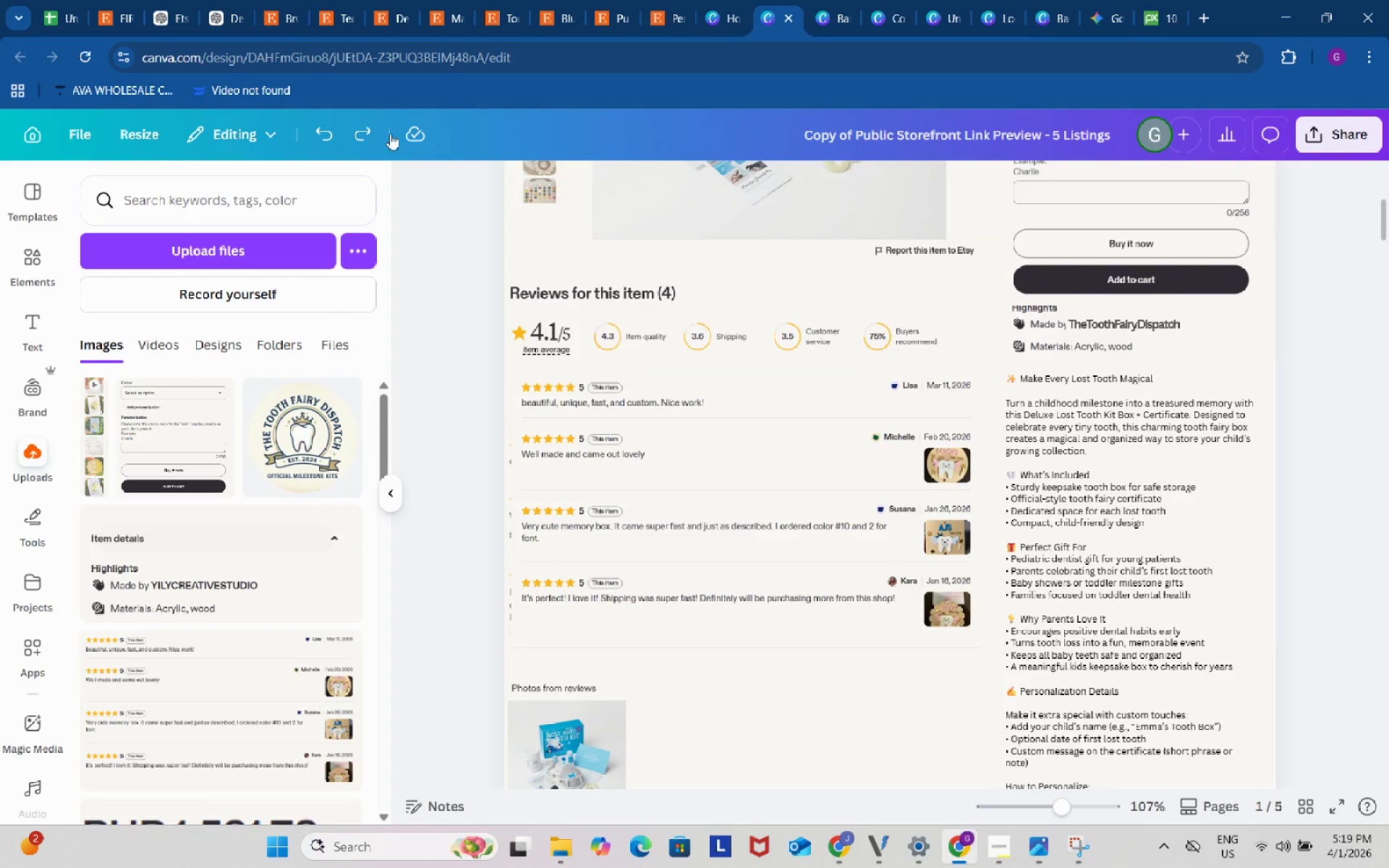 
left_click([323, 130])
 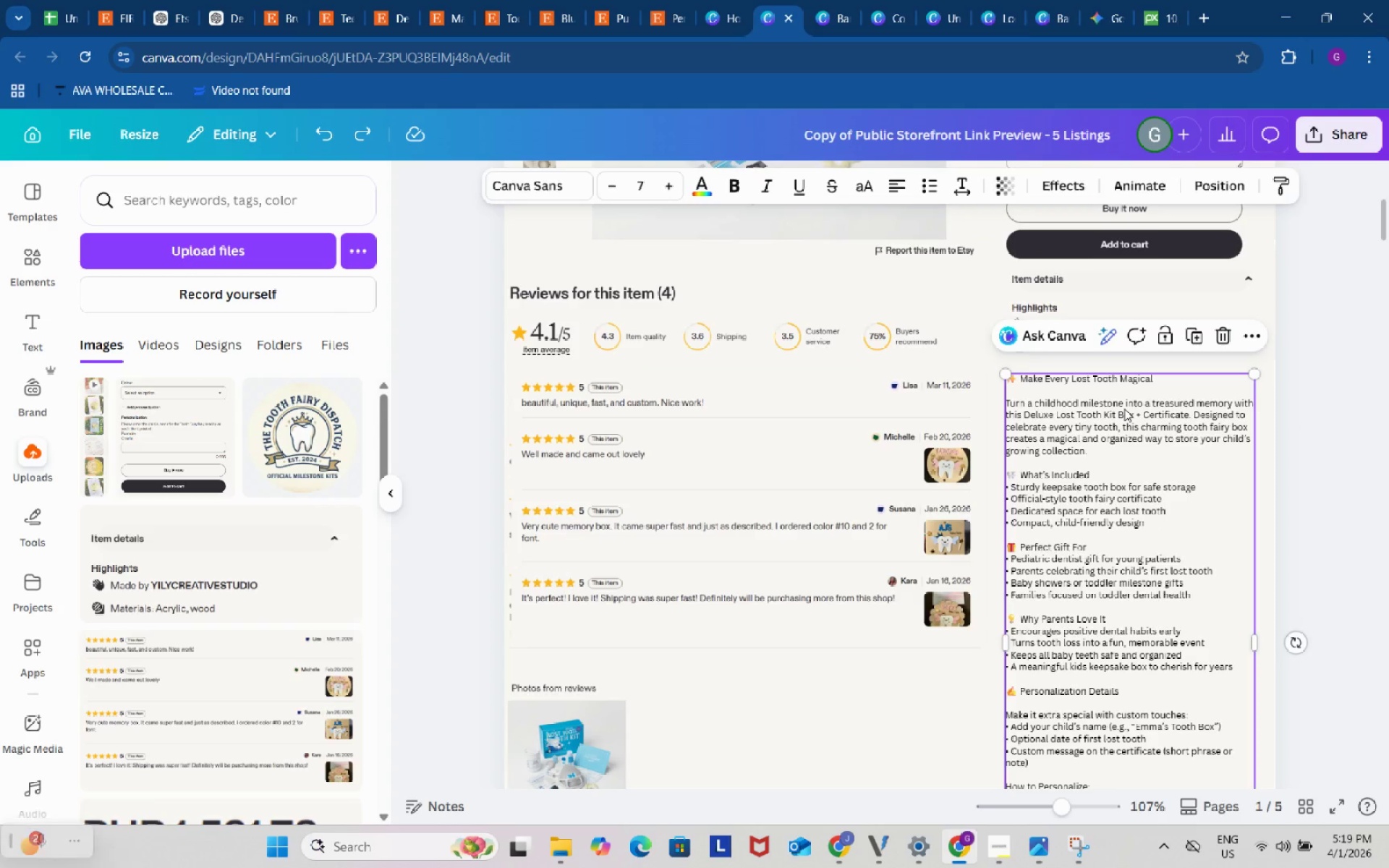 
left_click([1124, 409])
 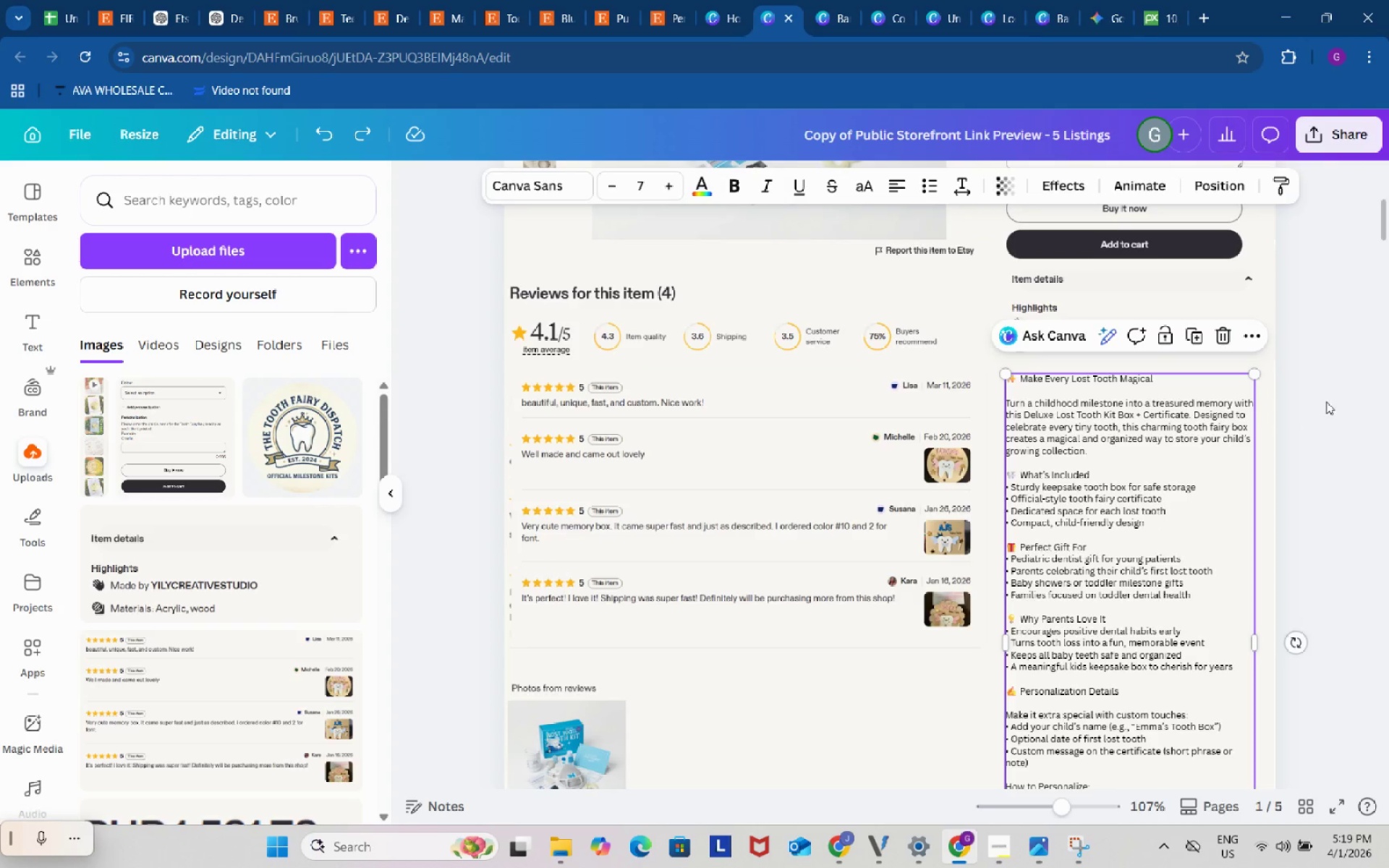 
left_click([1326, 401])
 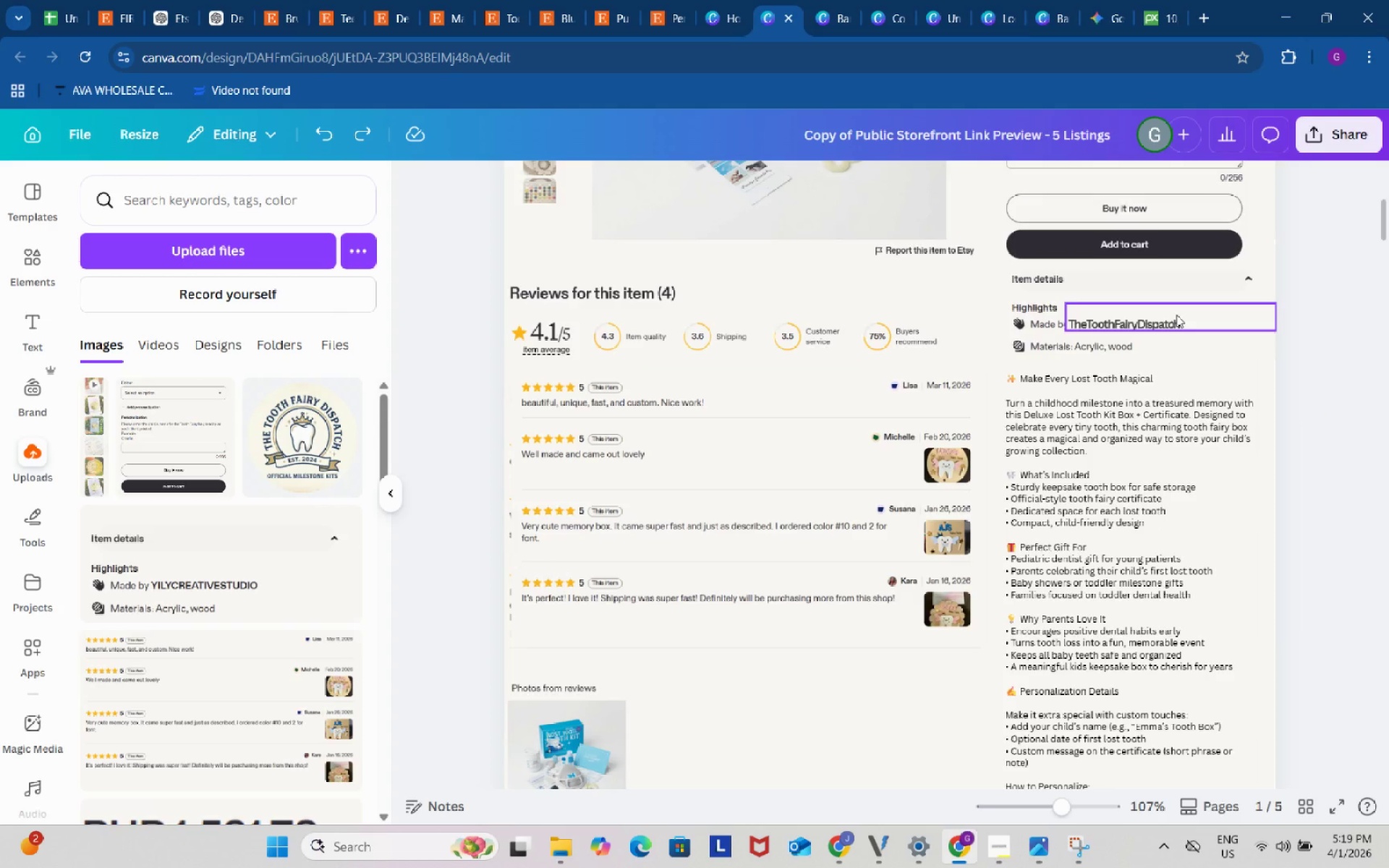 
left_click([1176, 315])
 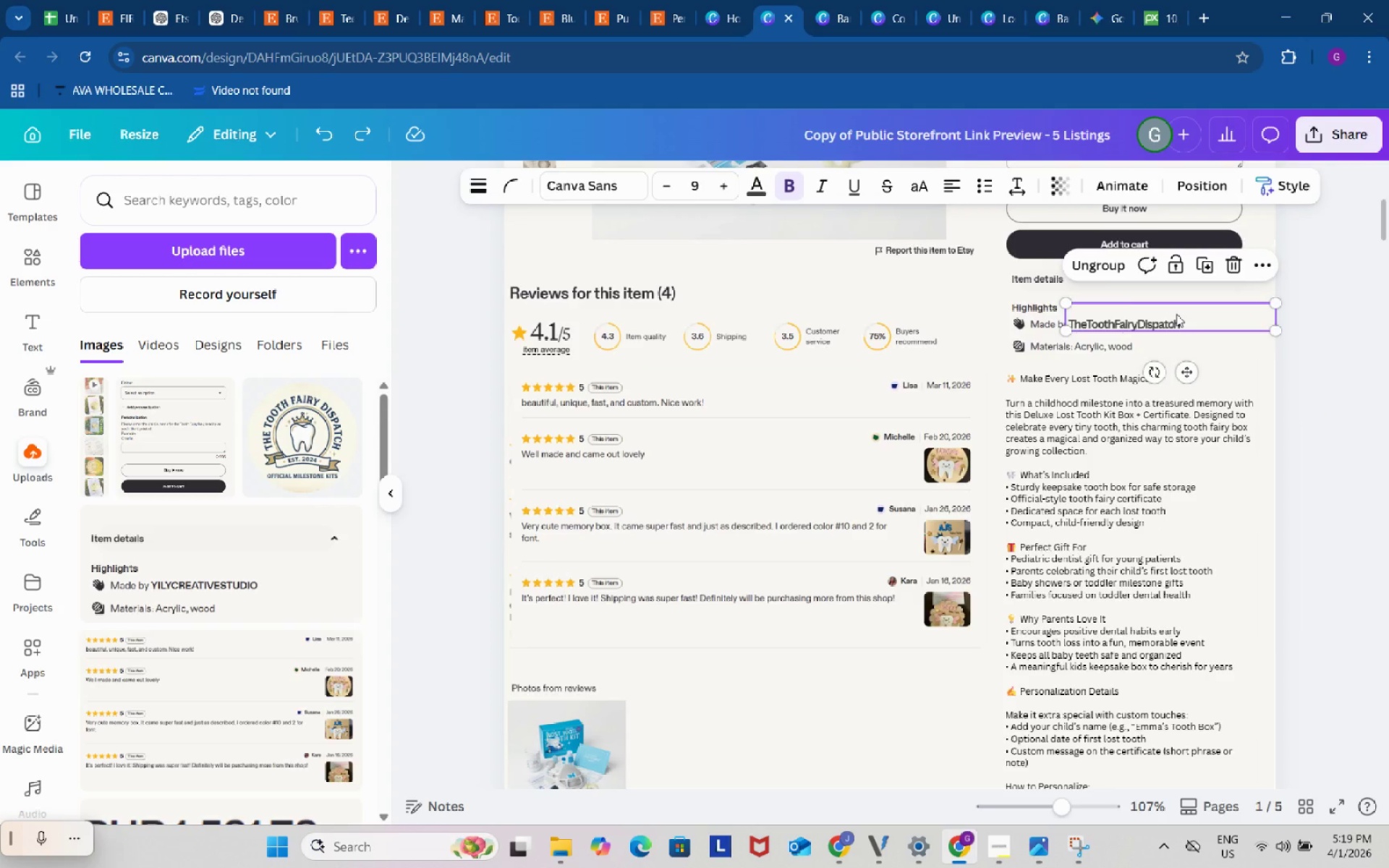 
hold_key(key=ShiftLeft, duration=1.5)
left_click([1034, 336])
 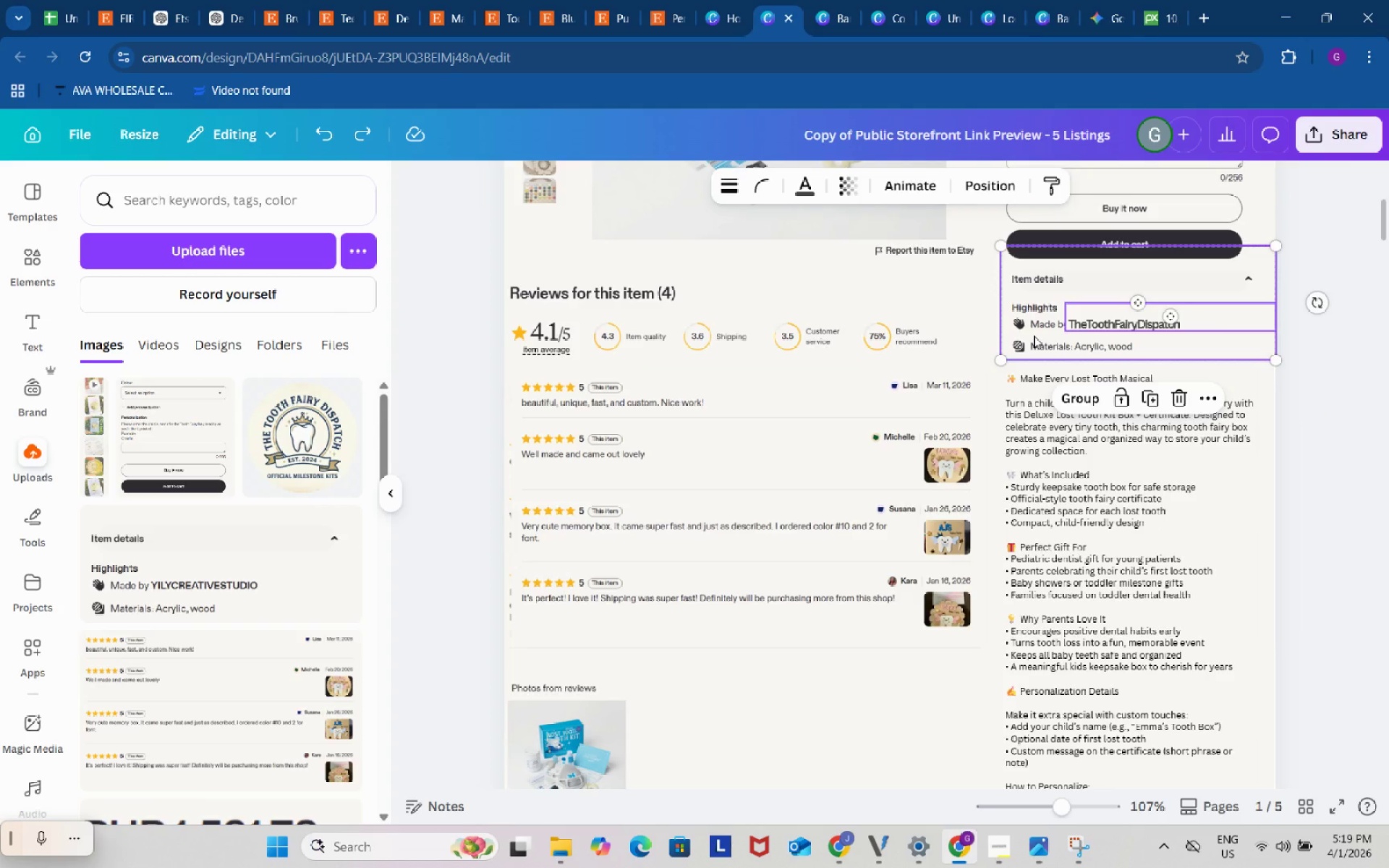 
hold_key(key=ShiftLeft, duration=1.5)
left_click([1040, 415])
 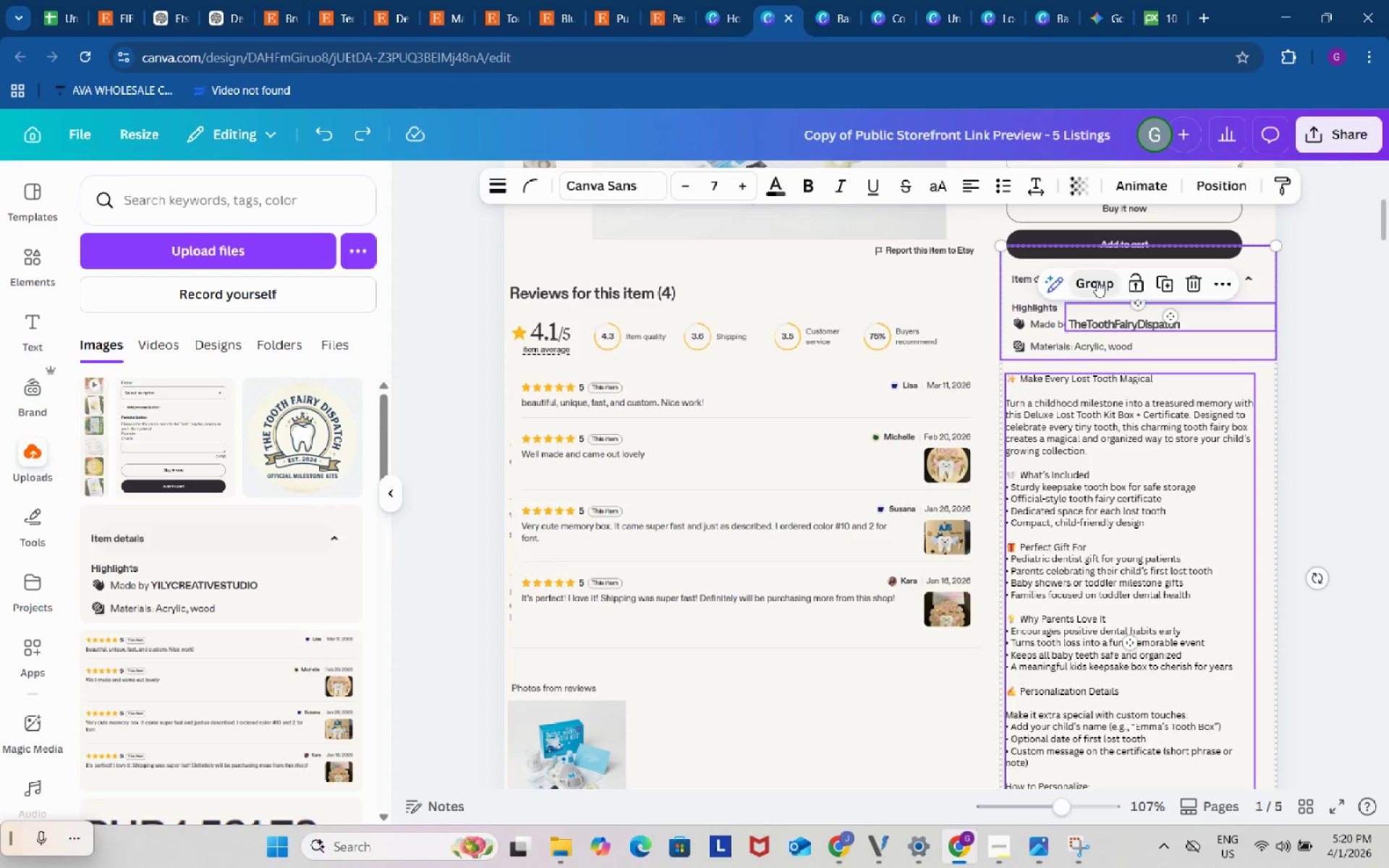 
left_click([1097, 281])
 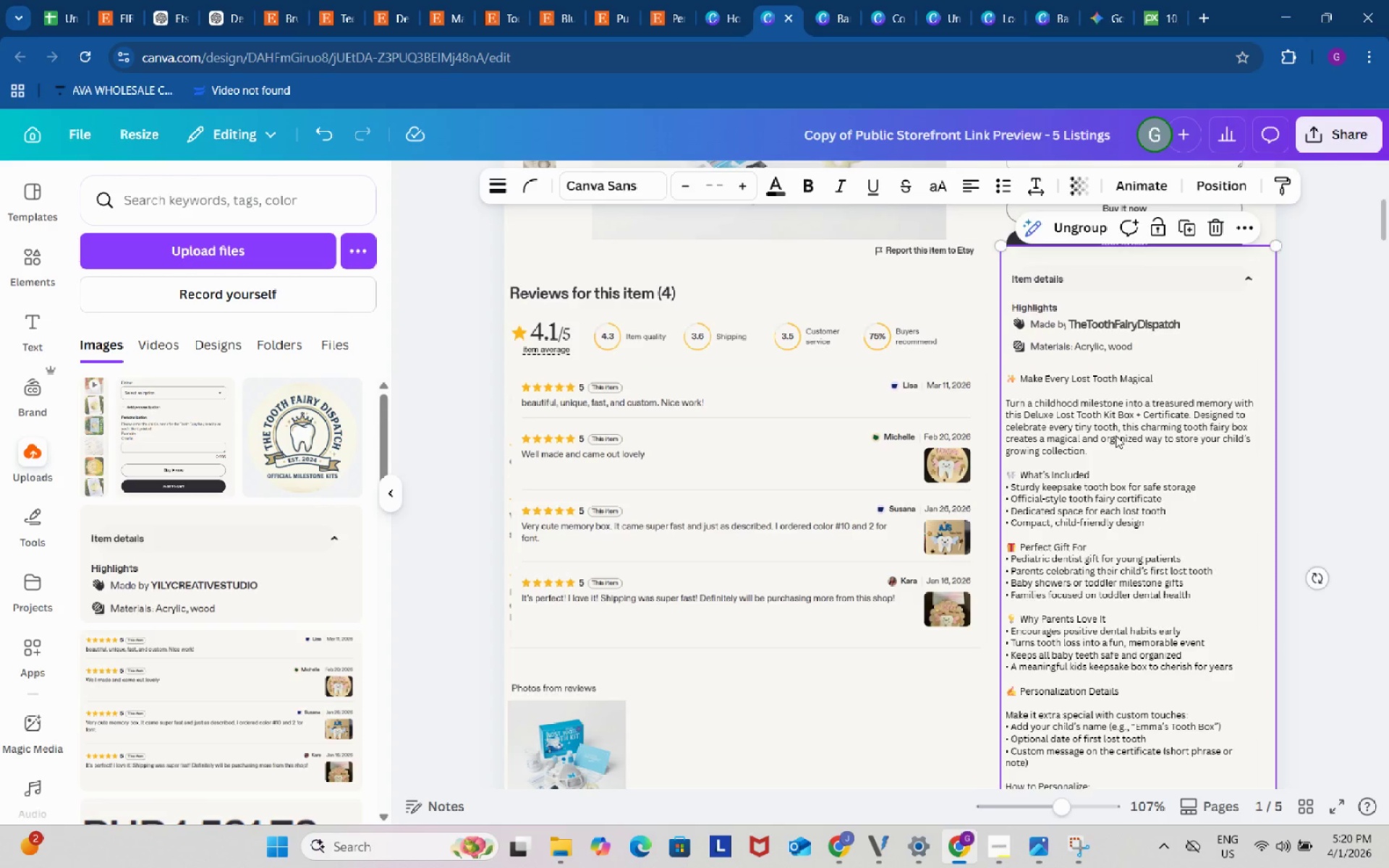 
left_click_drag(start_coordinate=[1116, 435], to_coordinate=[1117, 503])
 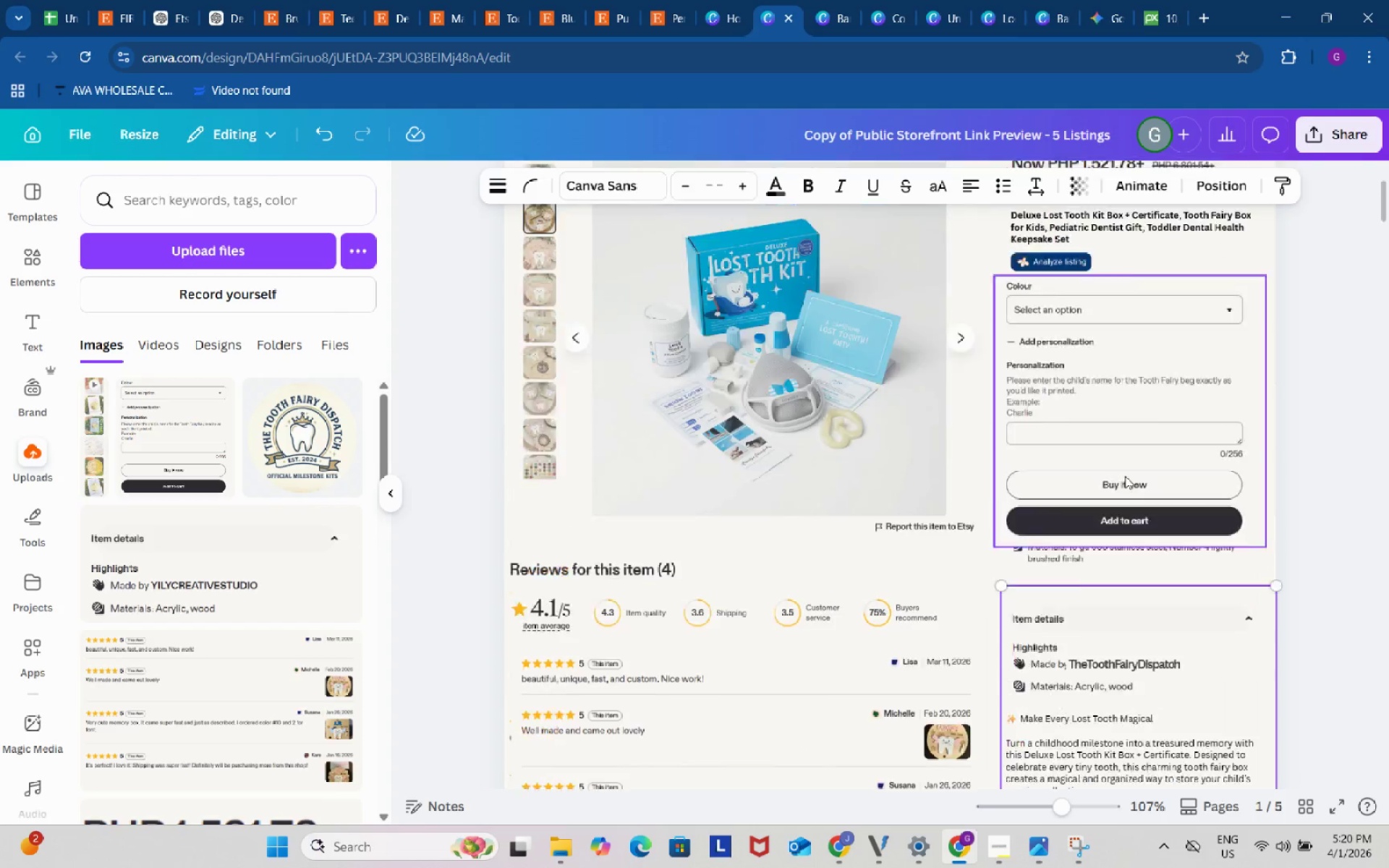 
scroll: coordinate [1125, 476], scroll_direction: up, amount: 2.0
 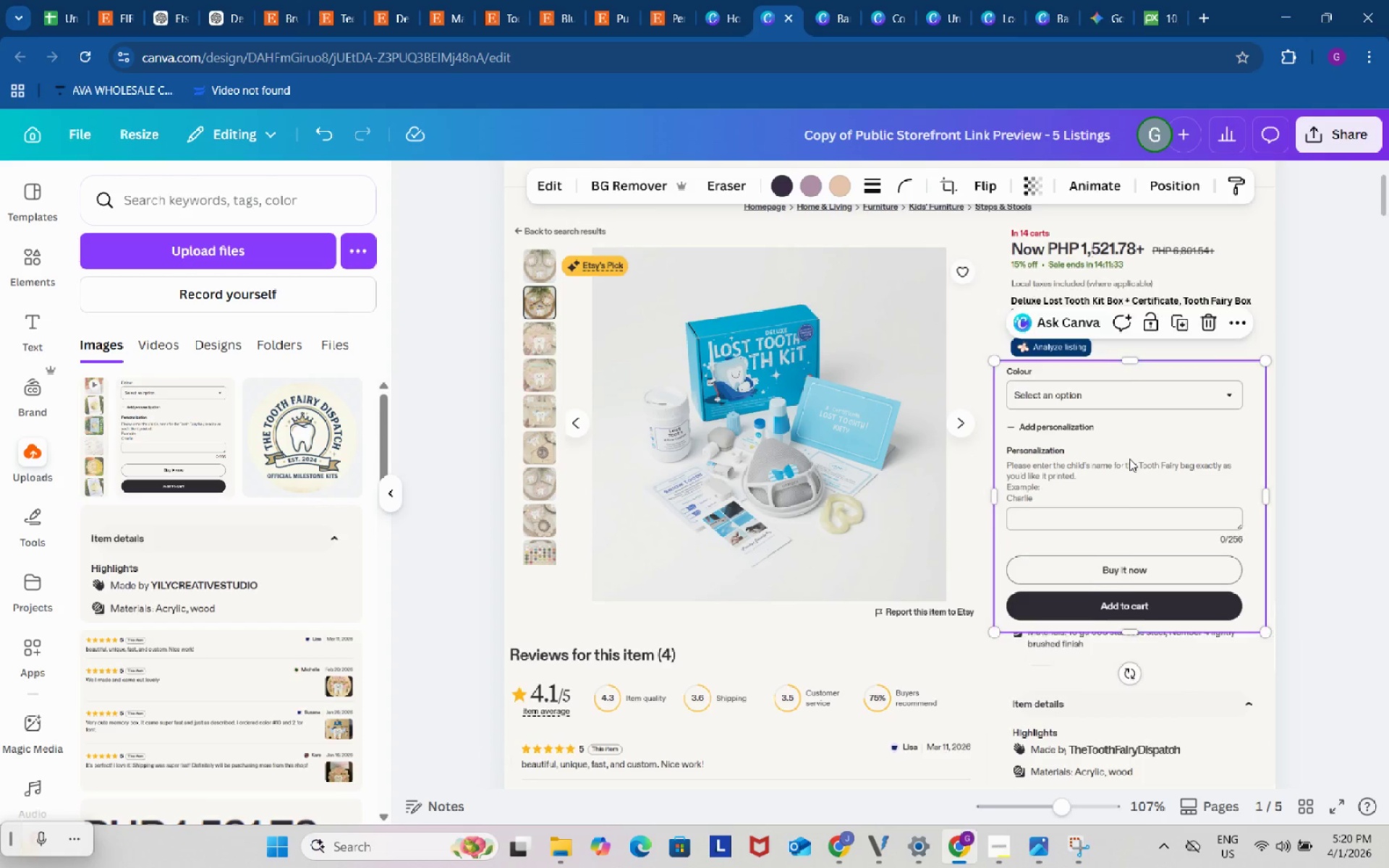 
left_click_drag(start_coordinate=[1129, 454], to_coordinate=[1131, 492])
 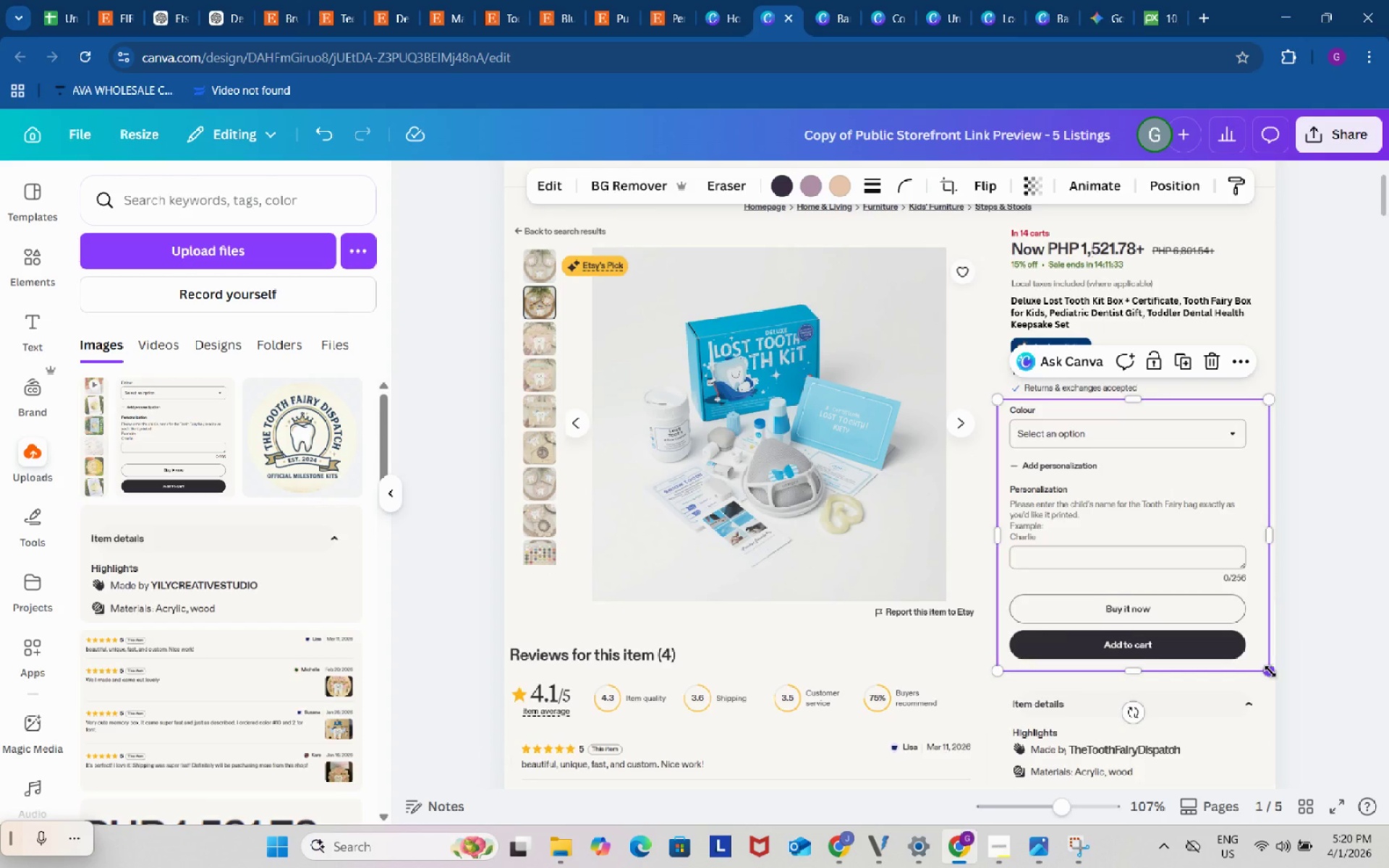 
left_click_drag(start_coordinate=[1270, 671], to_coordinate=[1278, 686])
 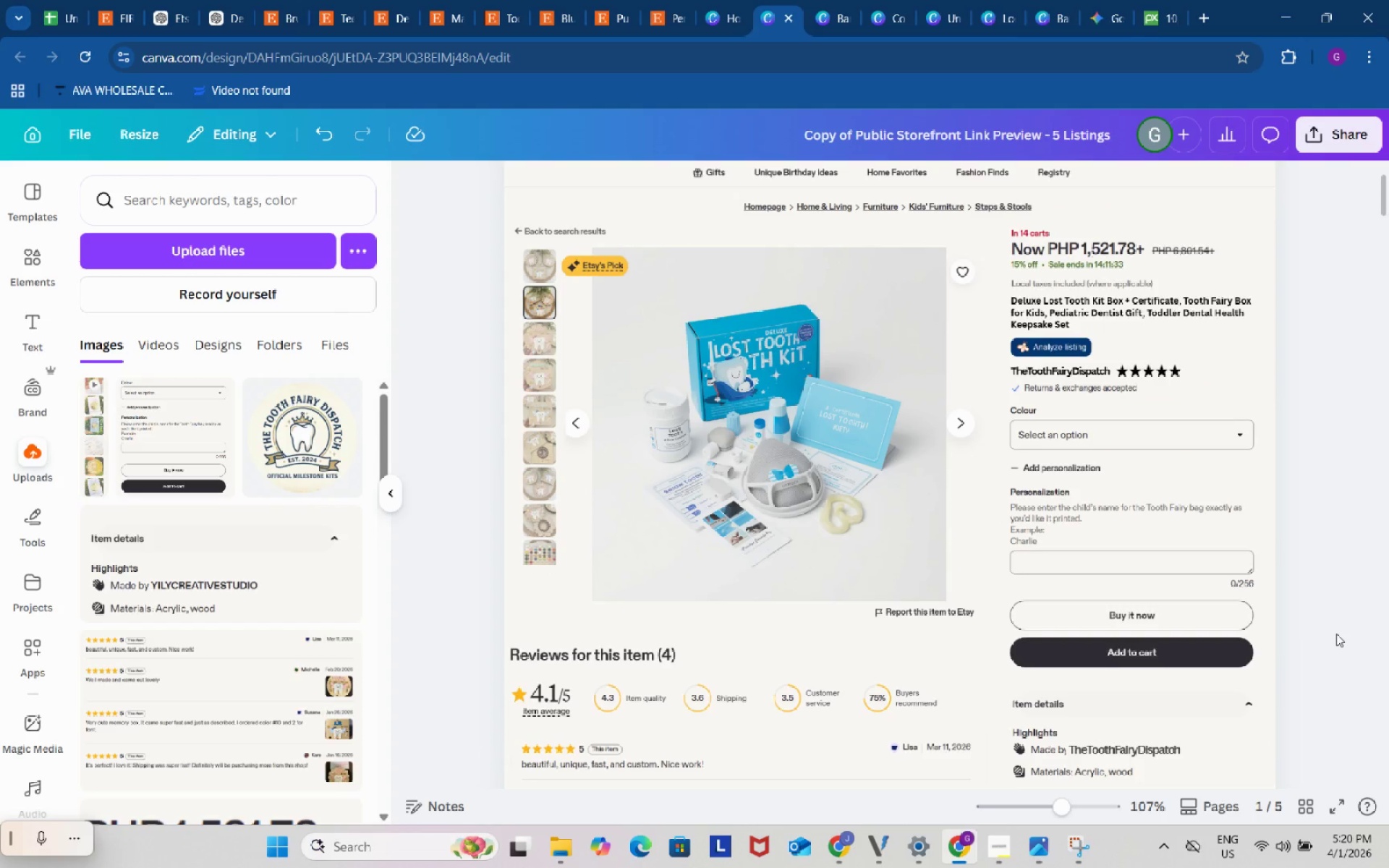 
double_click([1336, 634])
 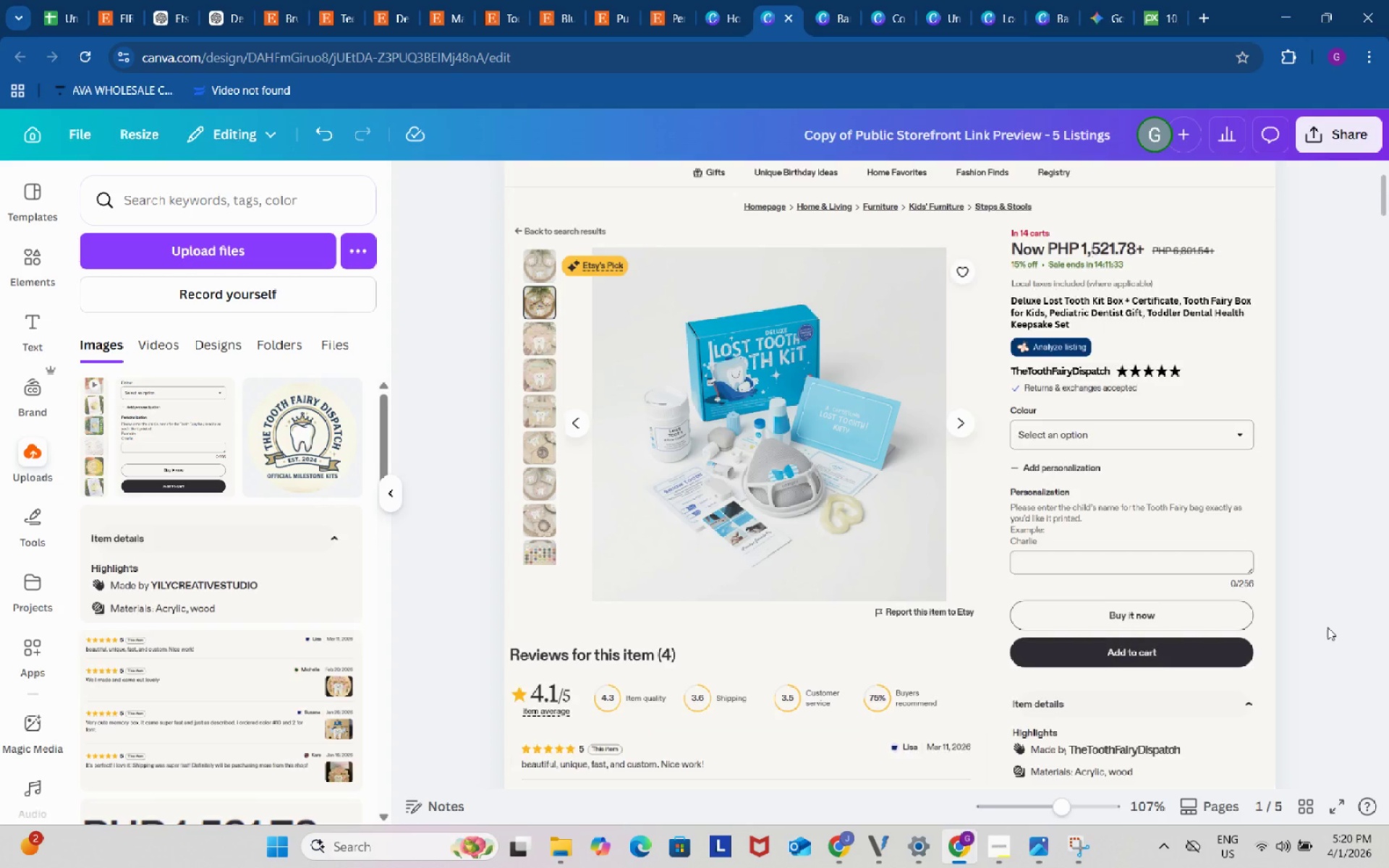 
scroll: coordinate [1327, 626], scroll_direction: down, amount: 3.0
 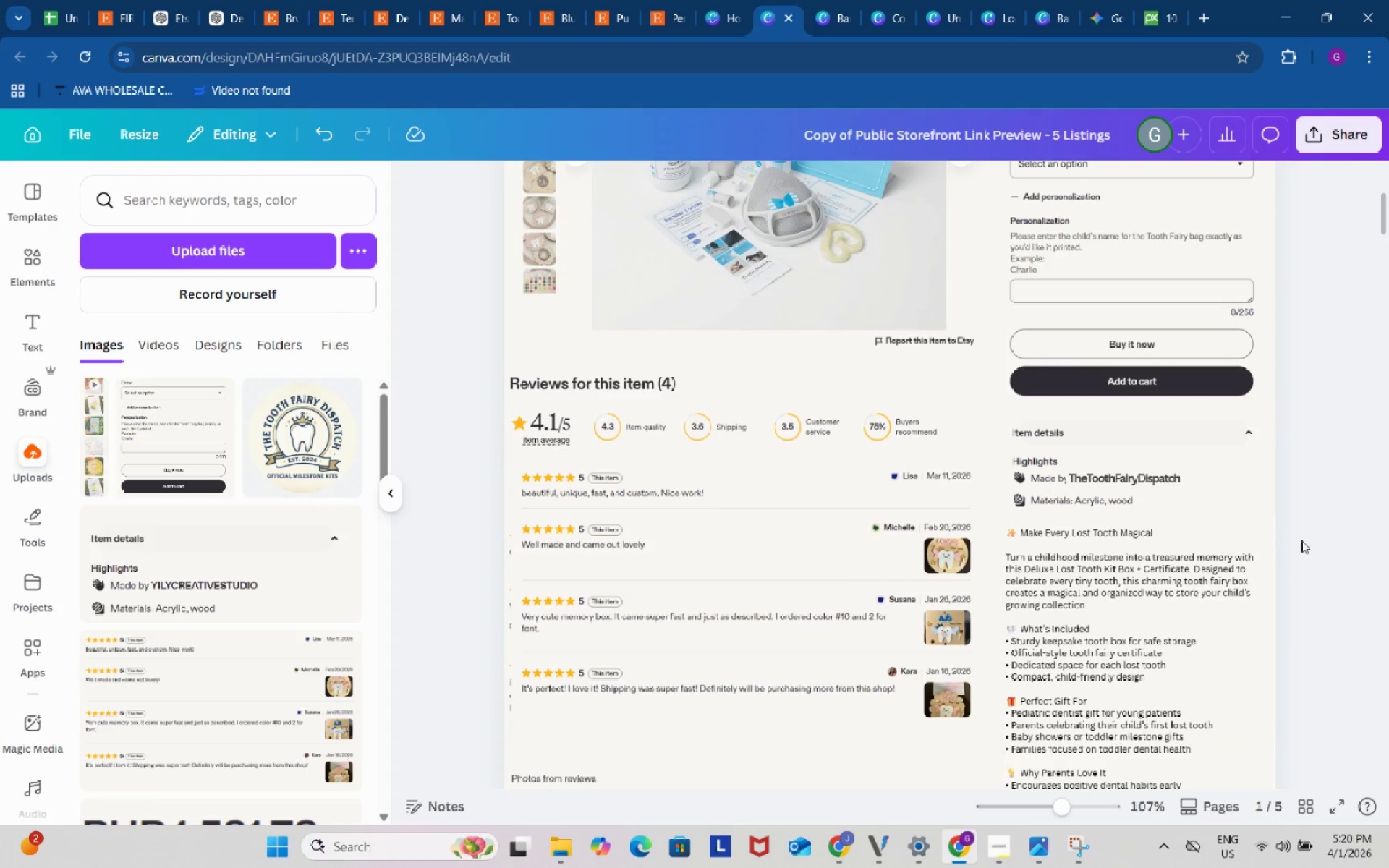 
left_click([1341, 522])
 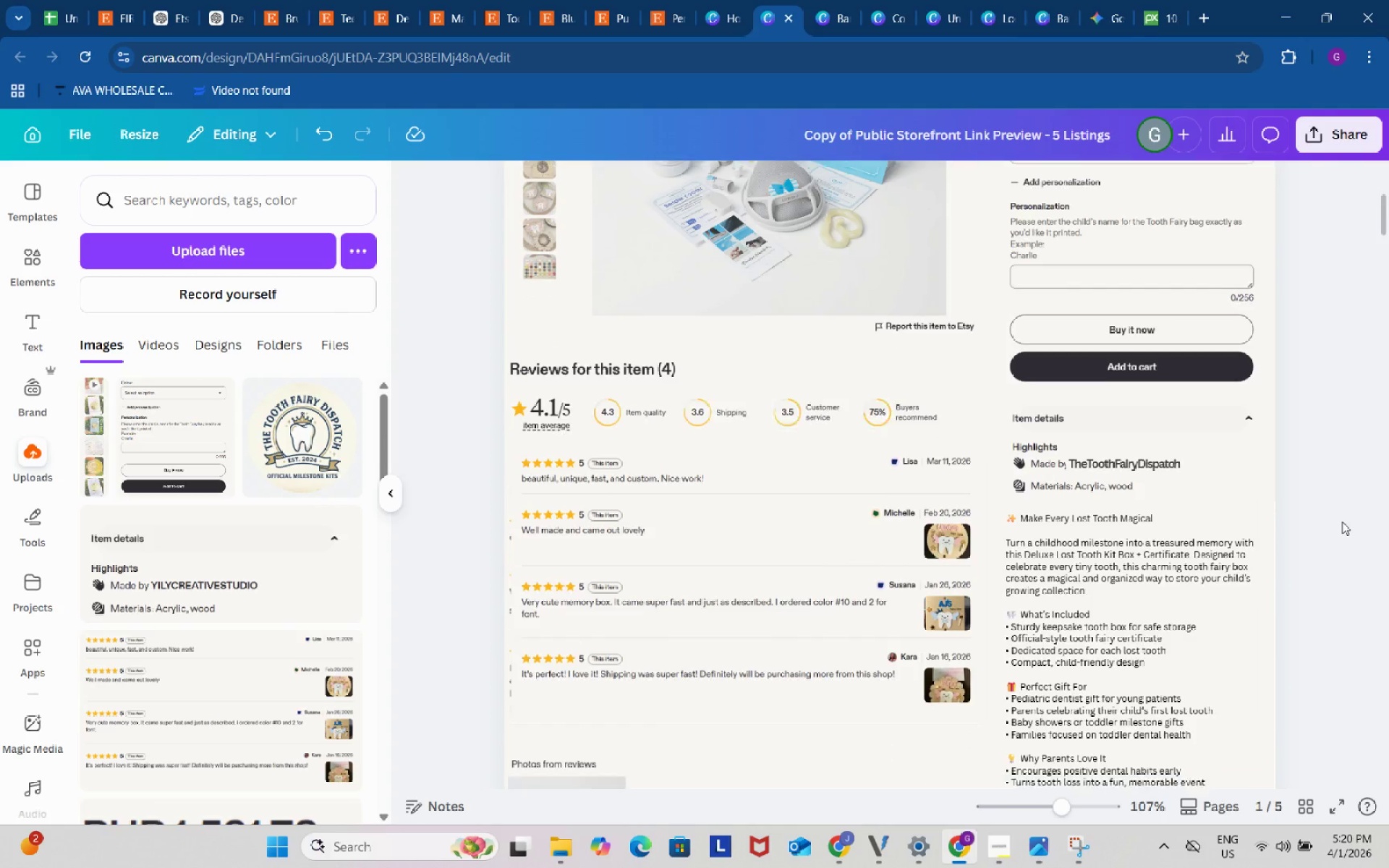 
scroll: coordinate [1342, 522], scroll_direction: down, amount: 6.0
 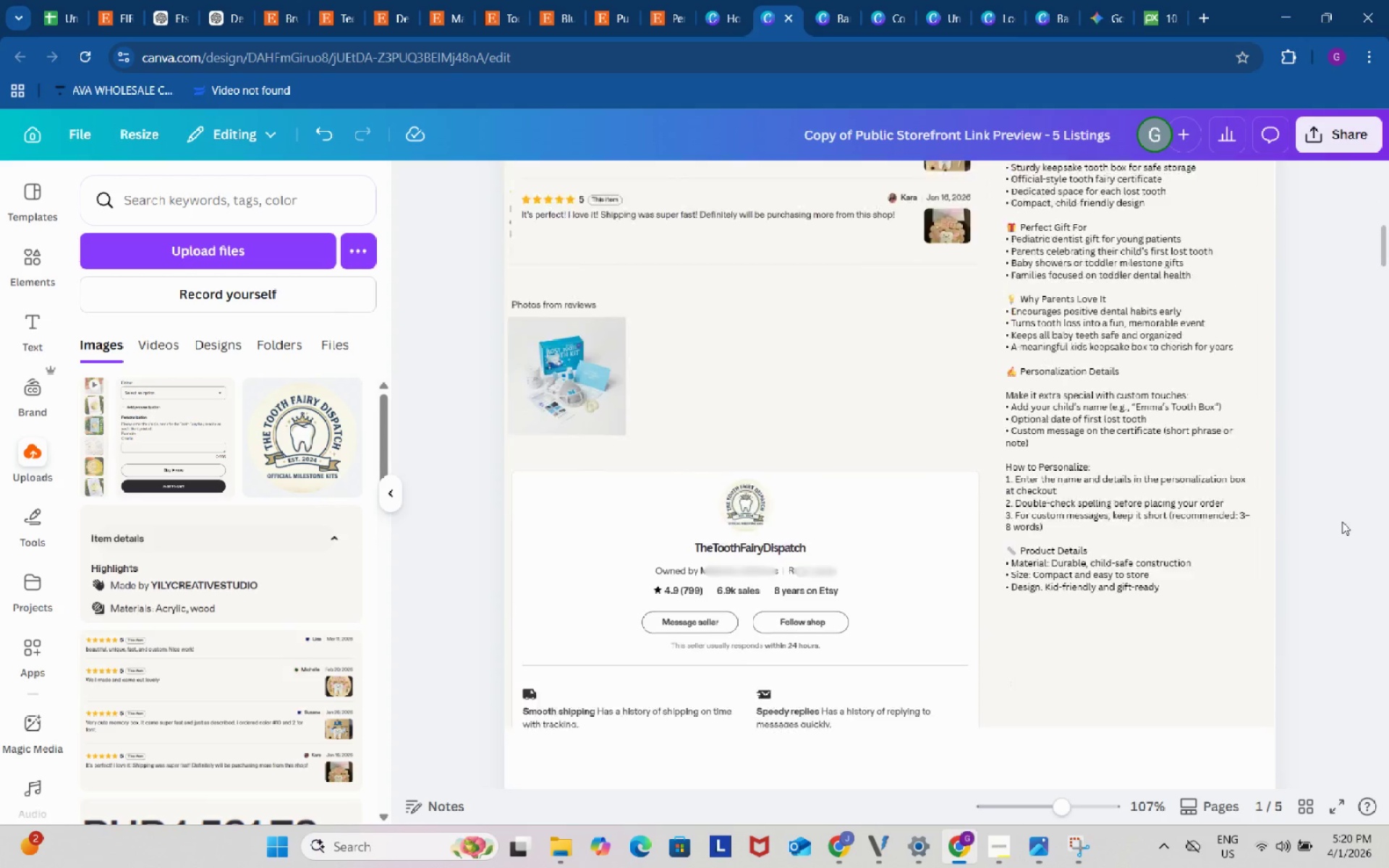 
scroll: coordinate [1342, 522], scroll_direction: up, amount: 8.0
 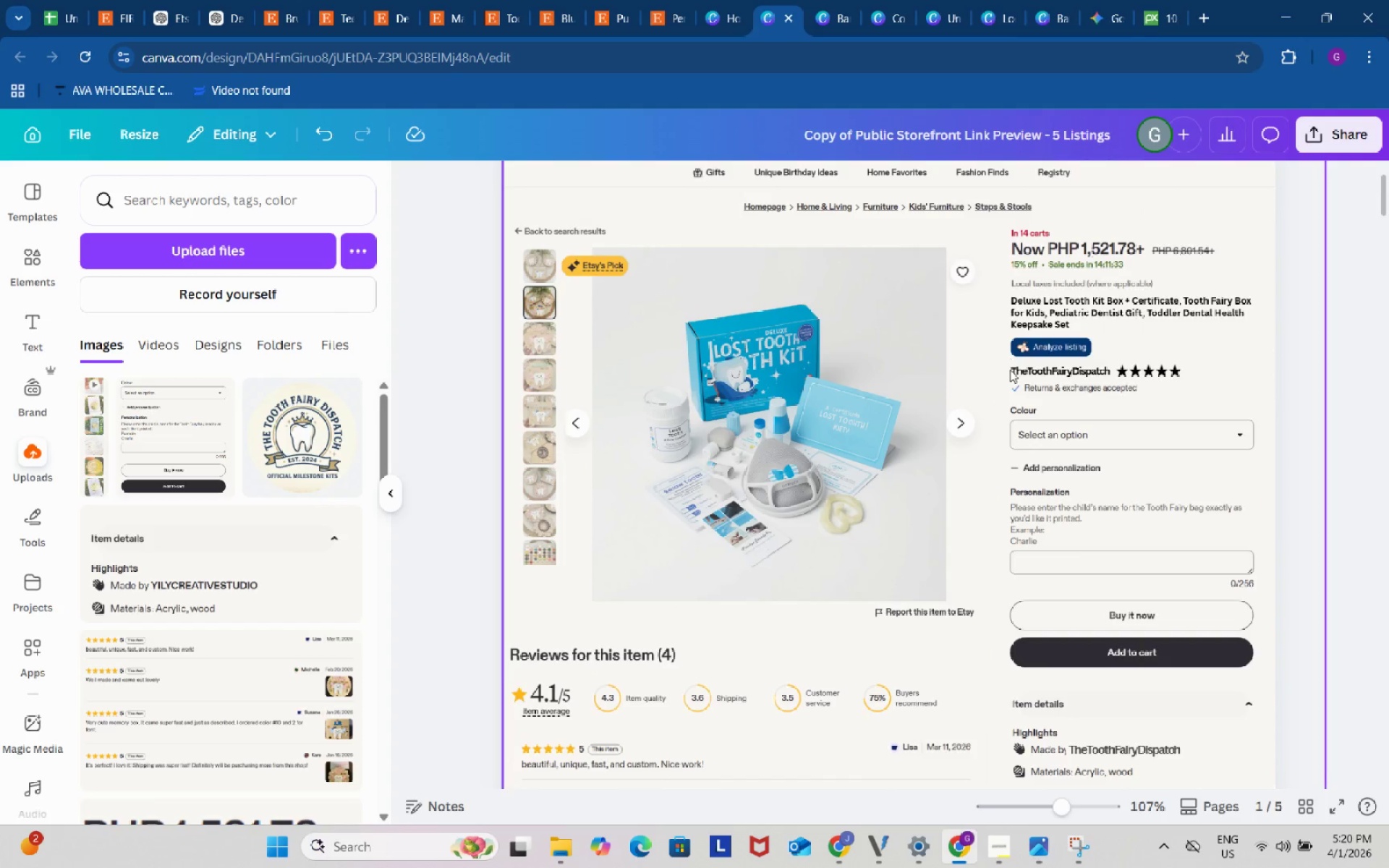 
left_click([1053, 373])
 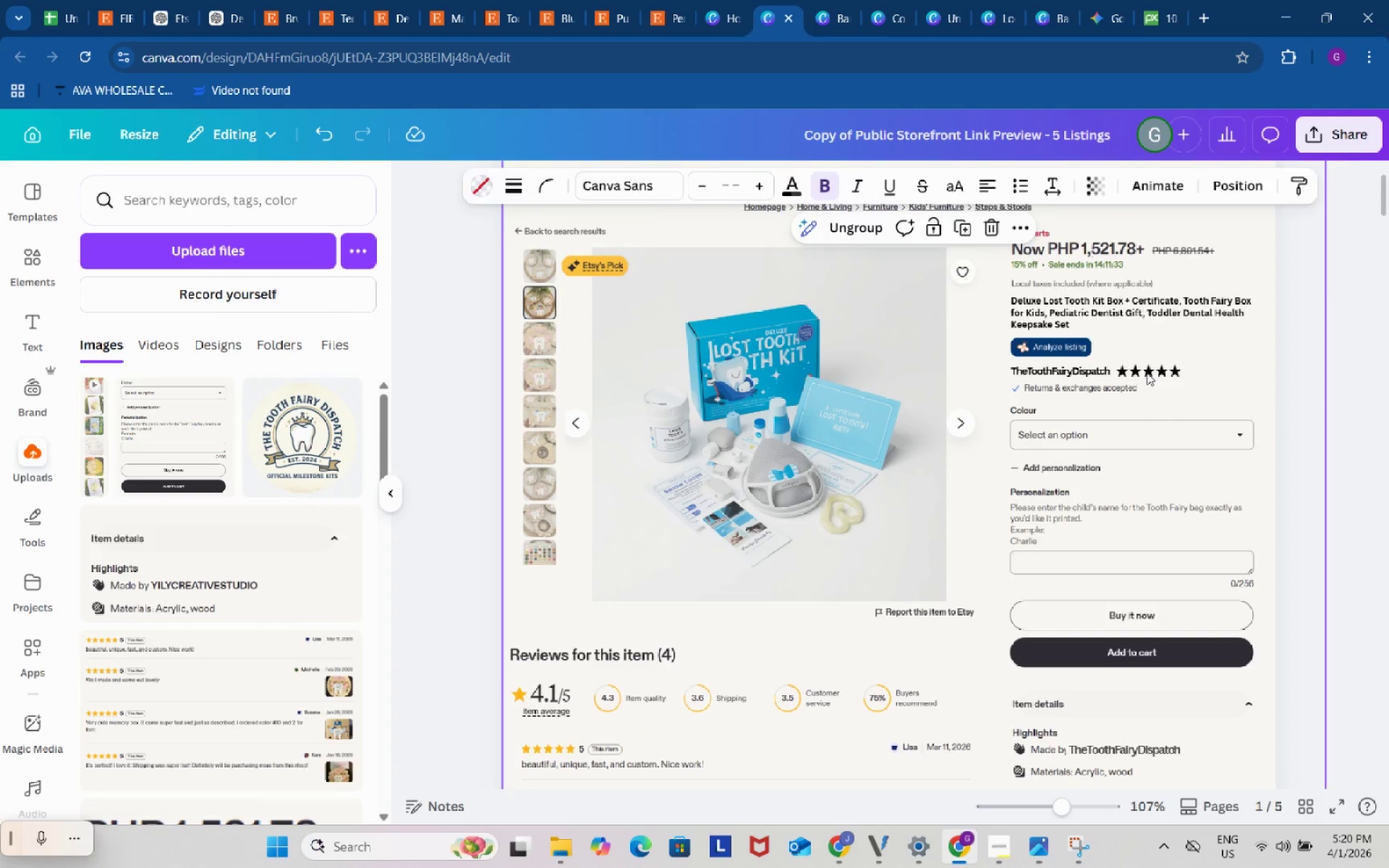 
left_click([1147, 373])
 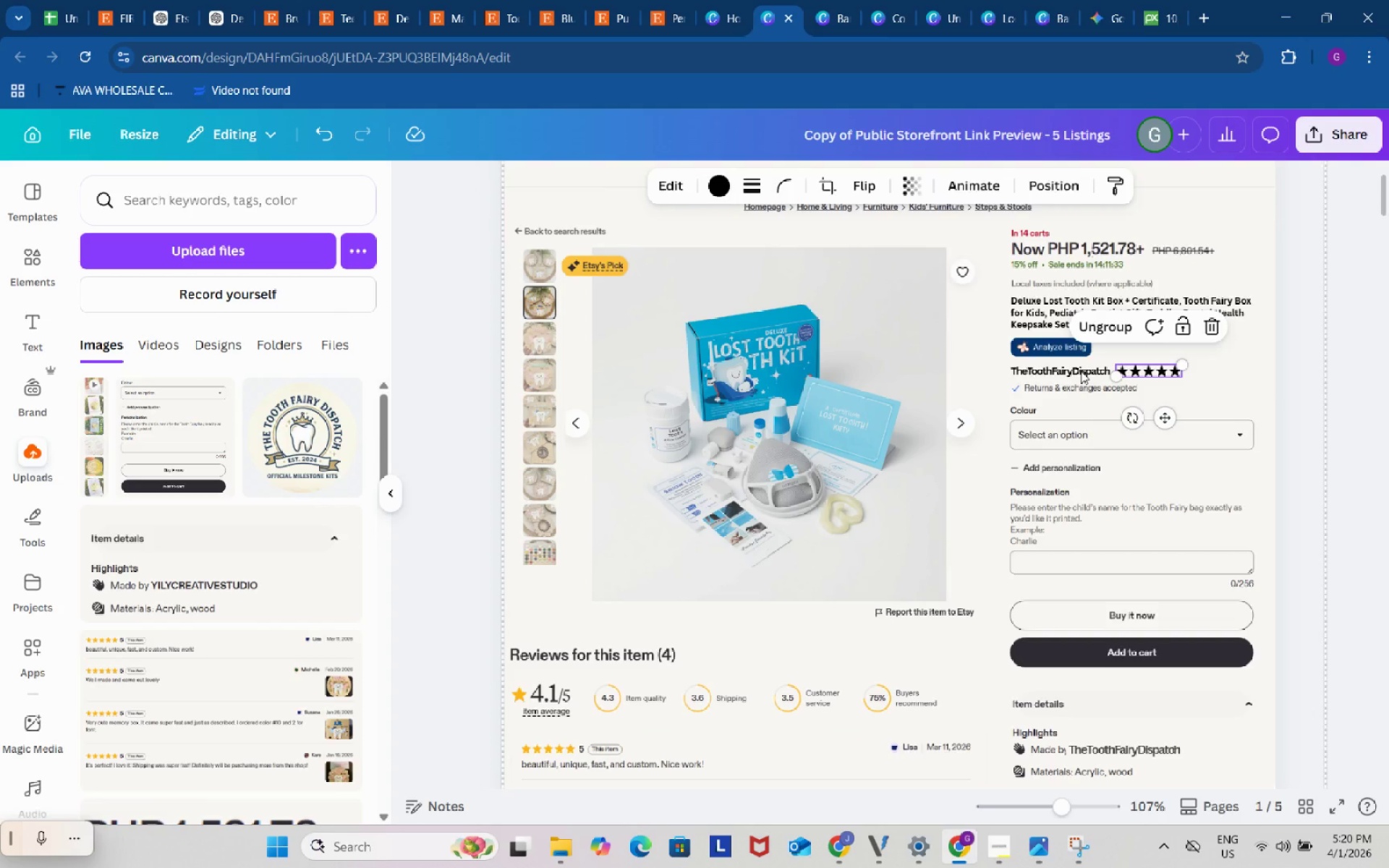 
left_click([1081, 371])
 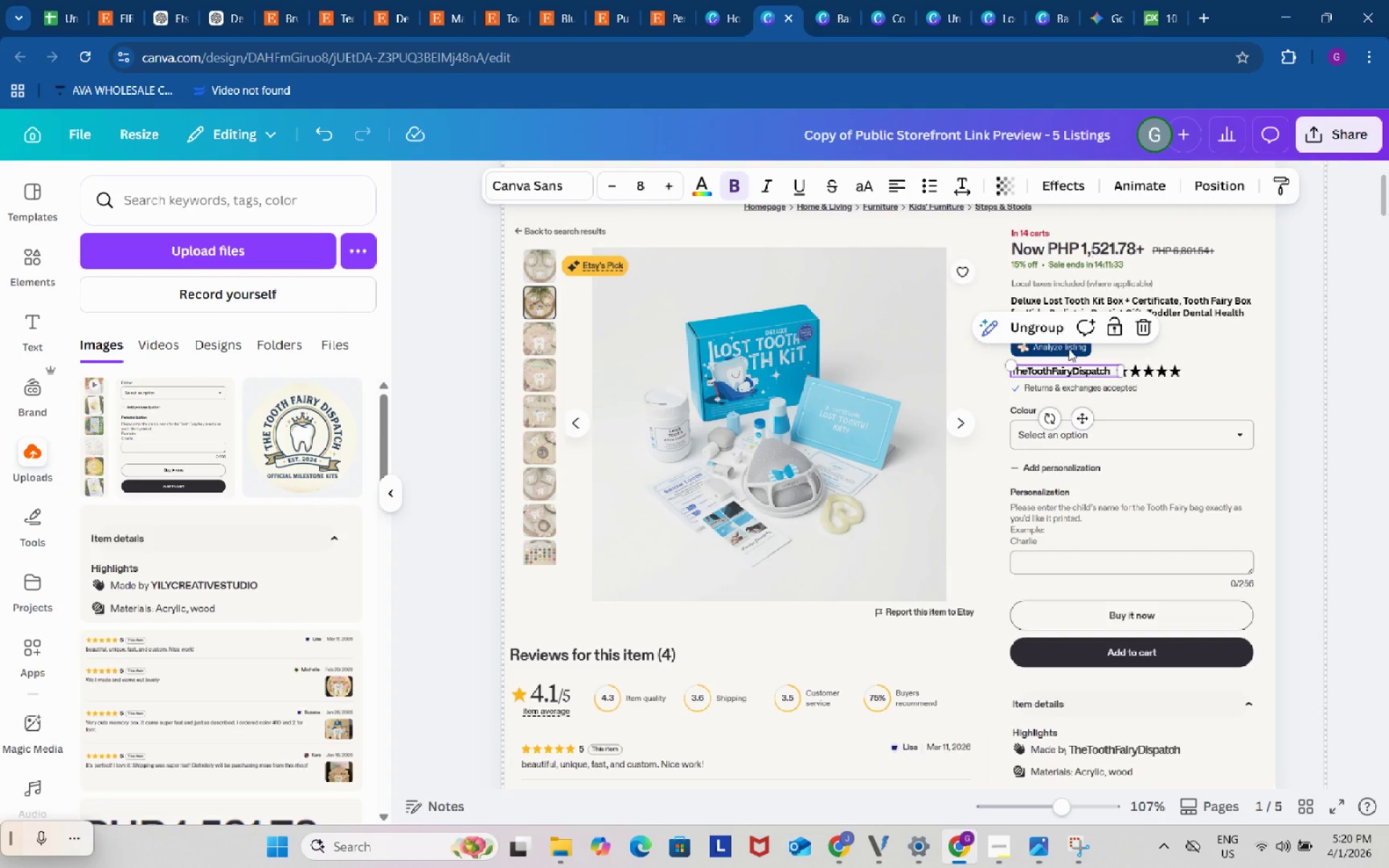 
left_click([1045, 318])
 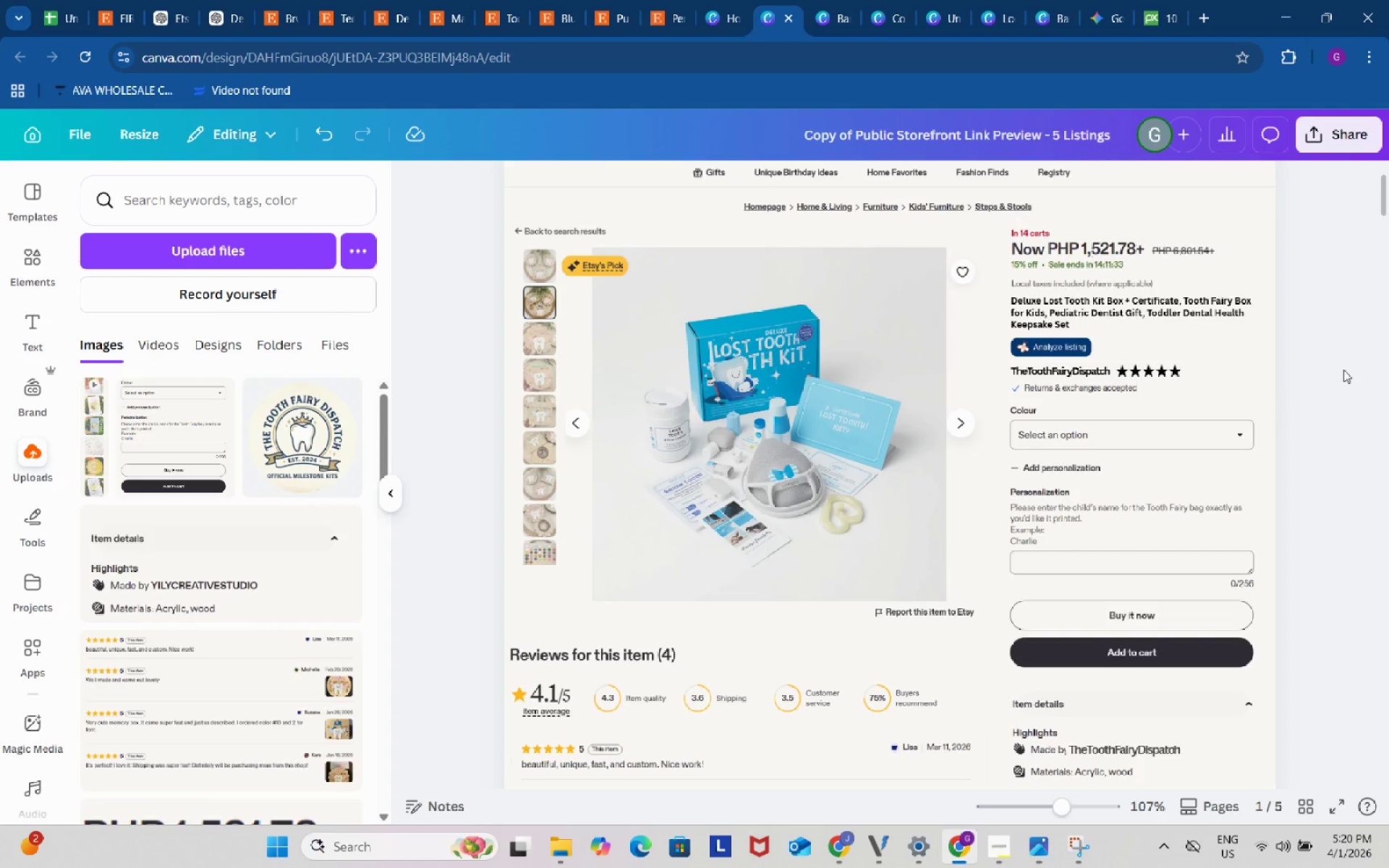 
double_click([1343, 370])
 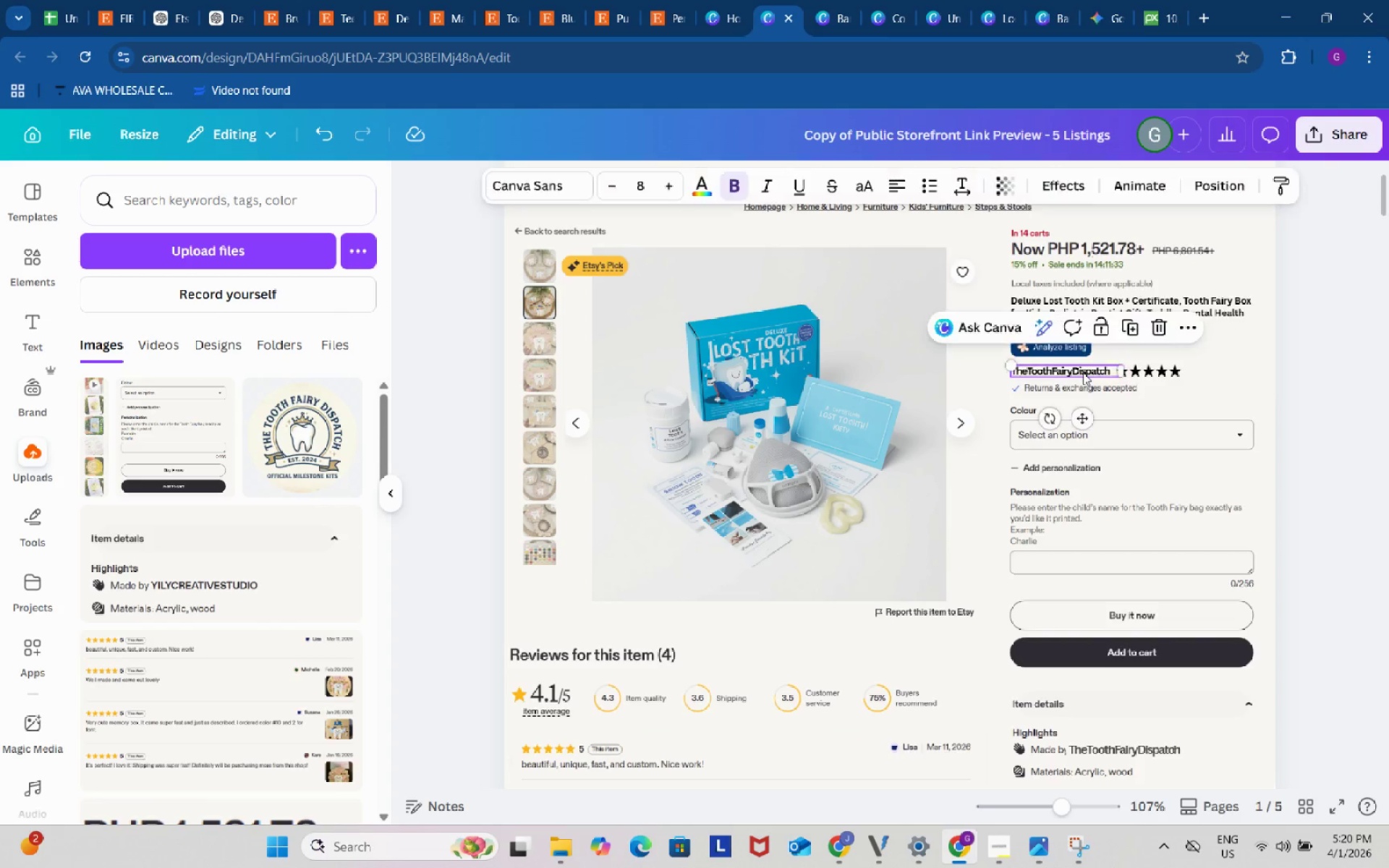 
left_click([1083, 373])
 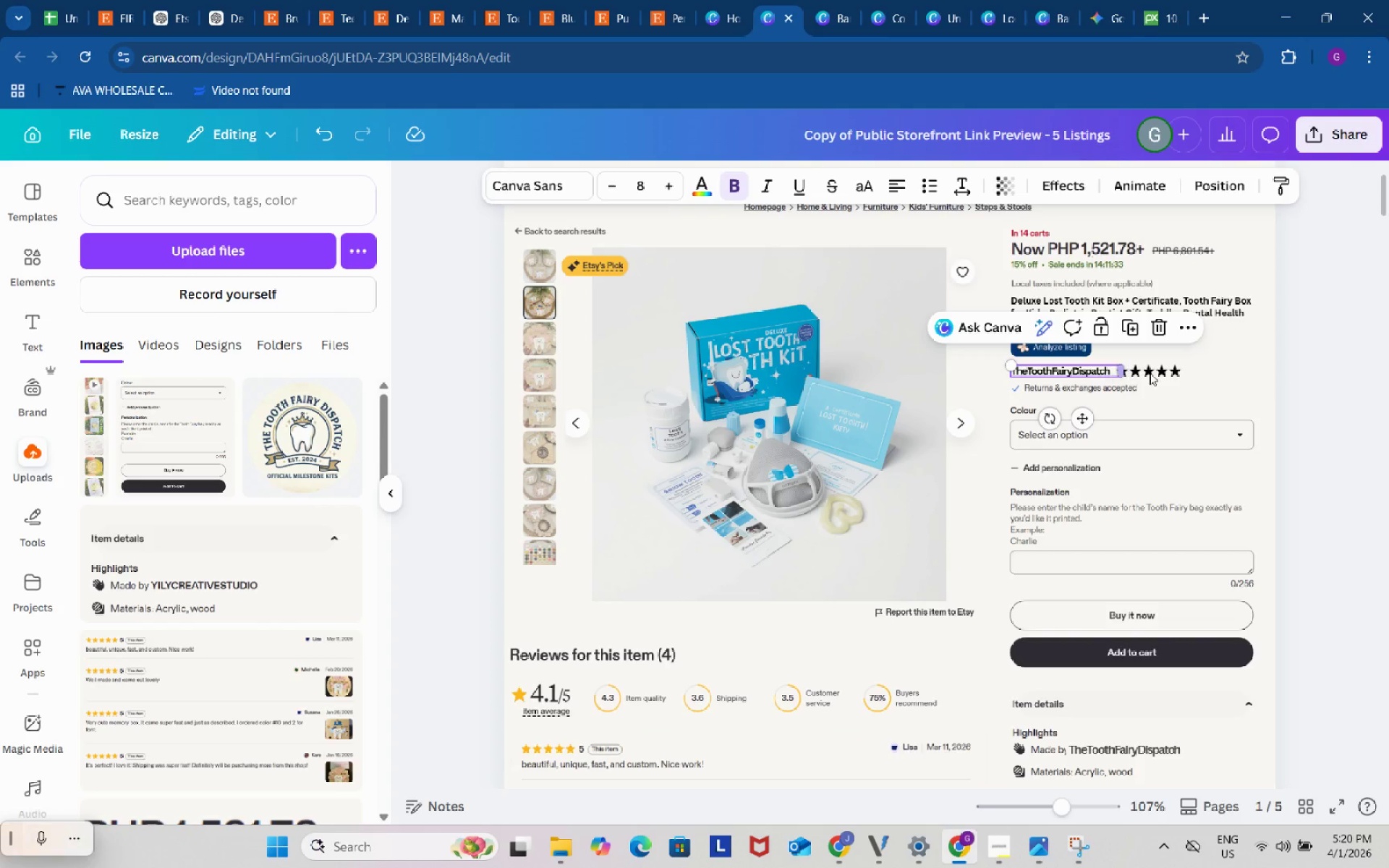 
hold_key(key=ShiftLeft, duration=1.45)
left_click([1164, 372])
 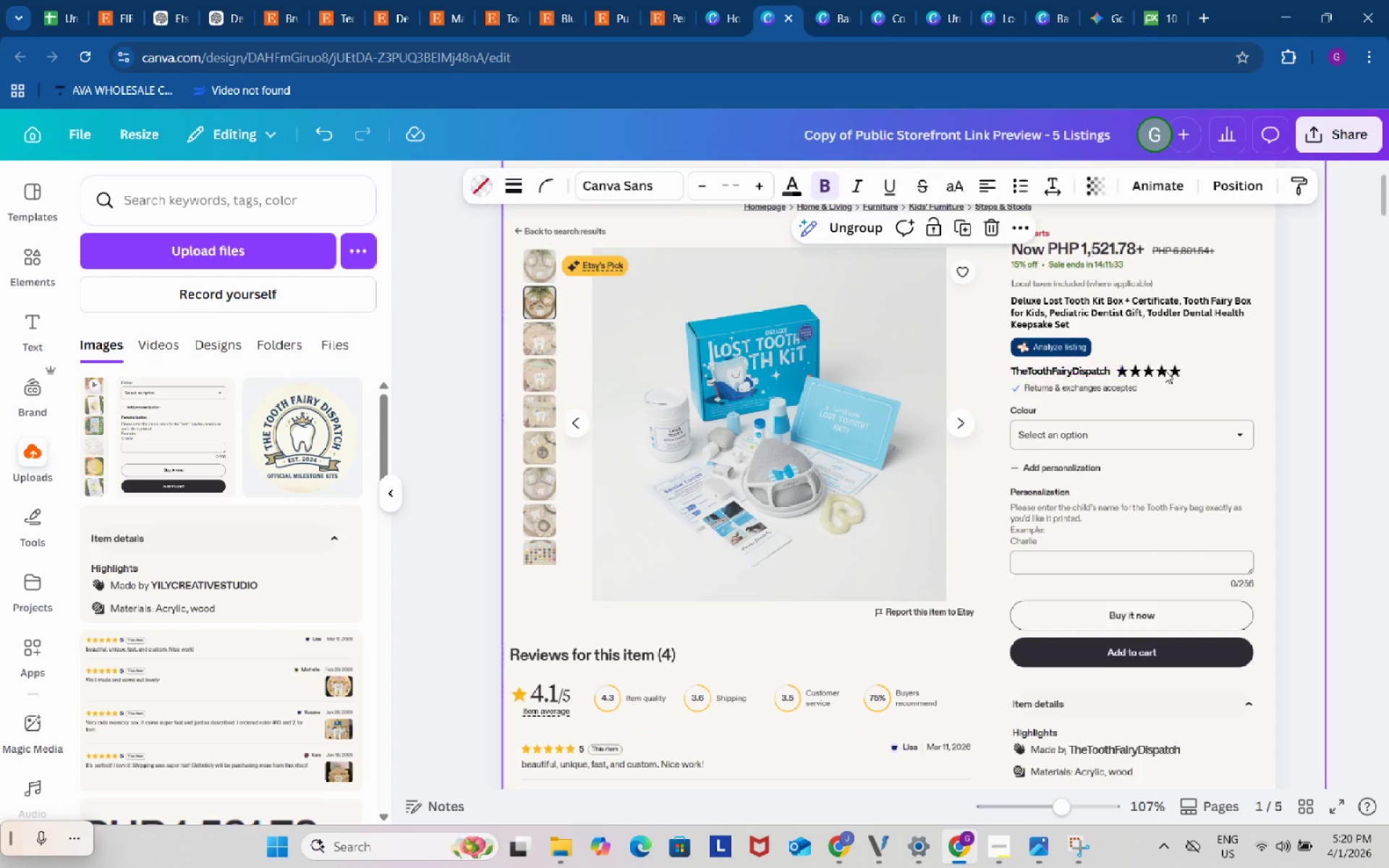 
left_click([1165, 370])
 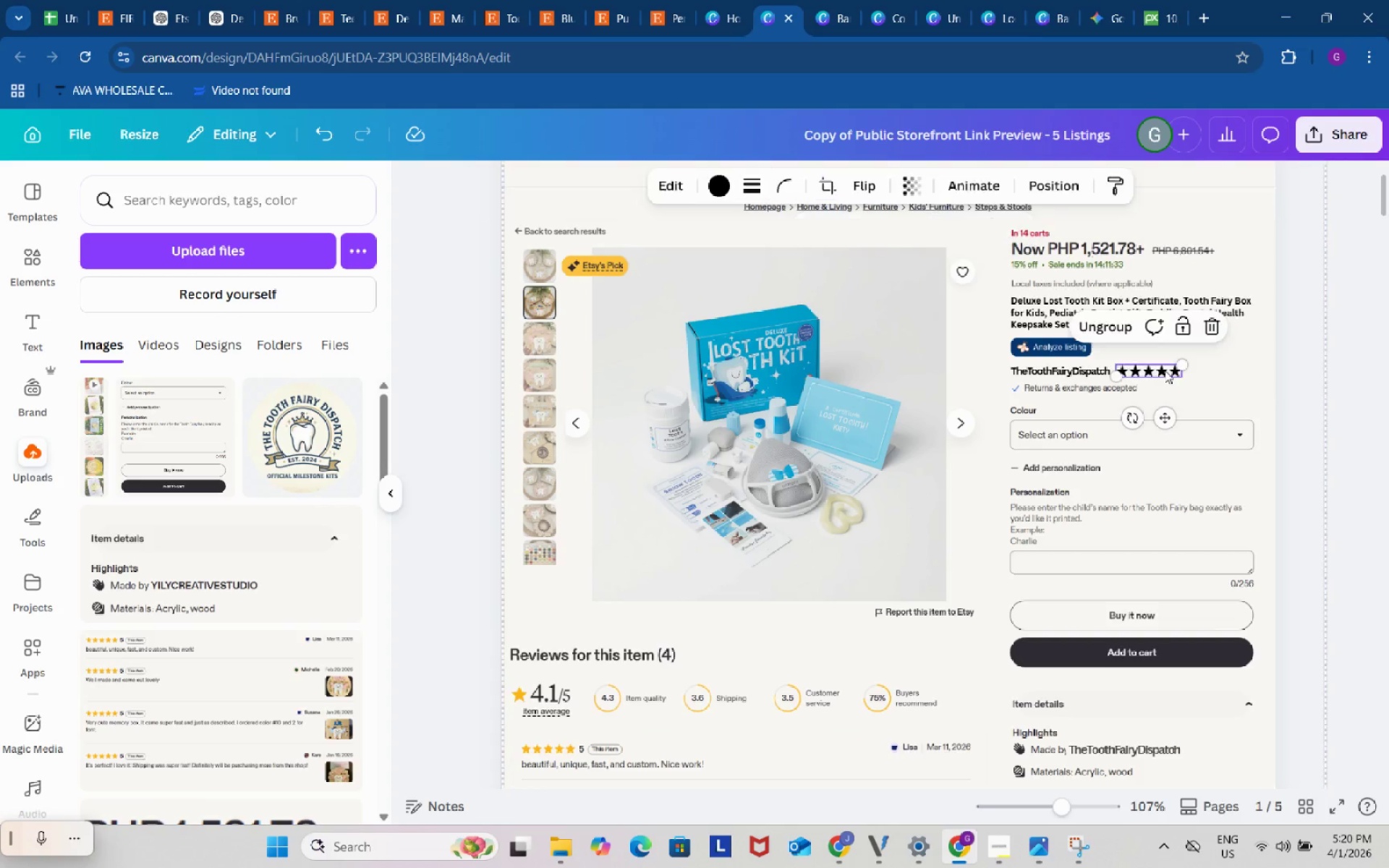 
left_click([1165, 370])
 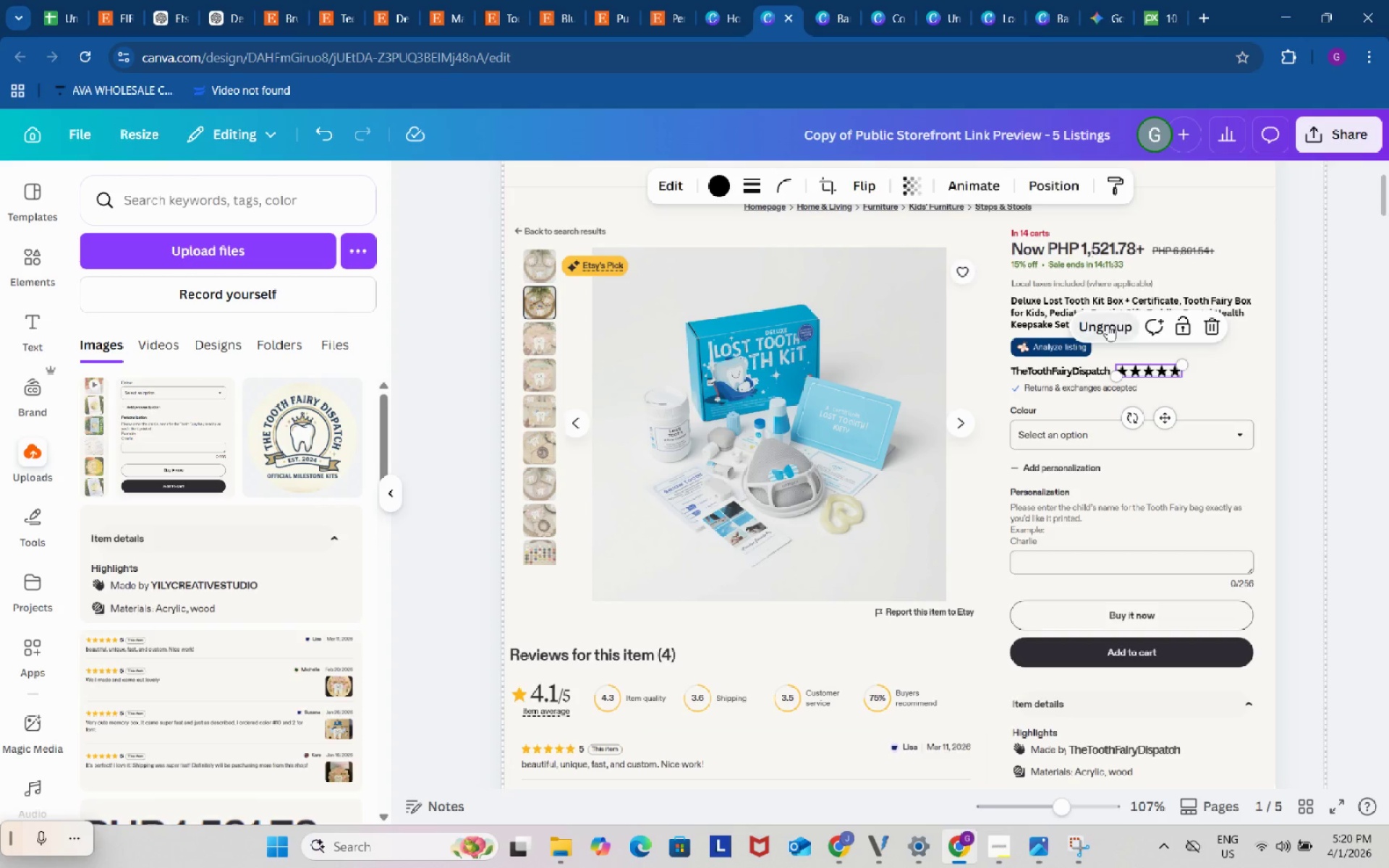 
left_click([1108, 325])
 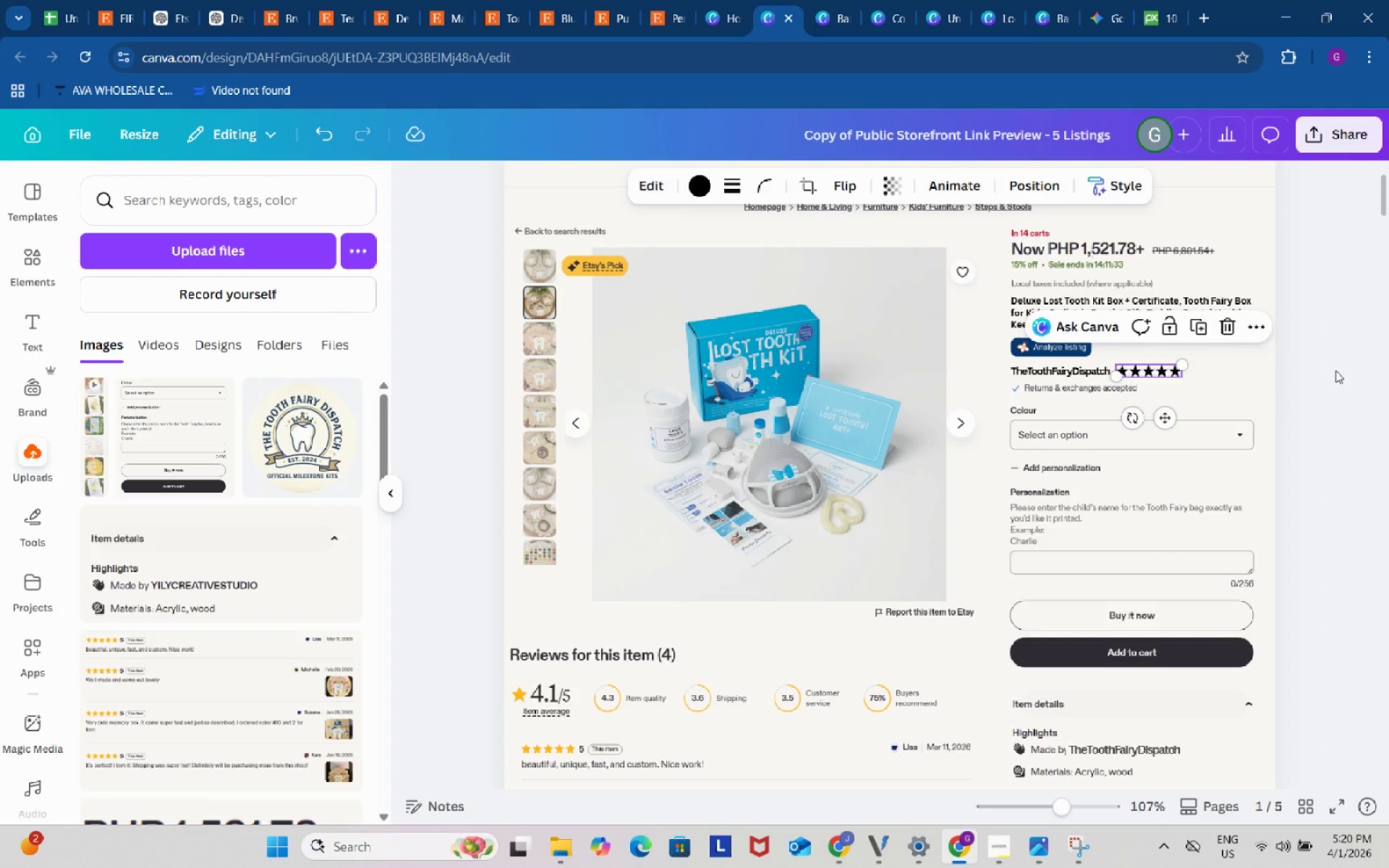 
left_click([1335, 370])
 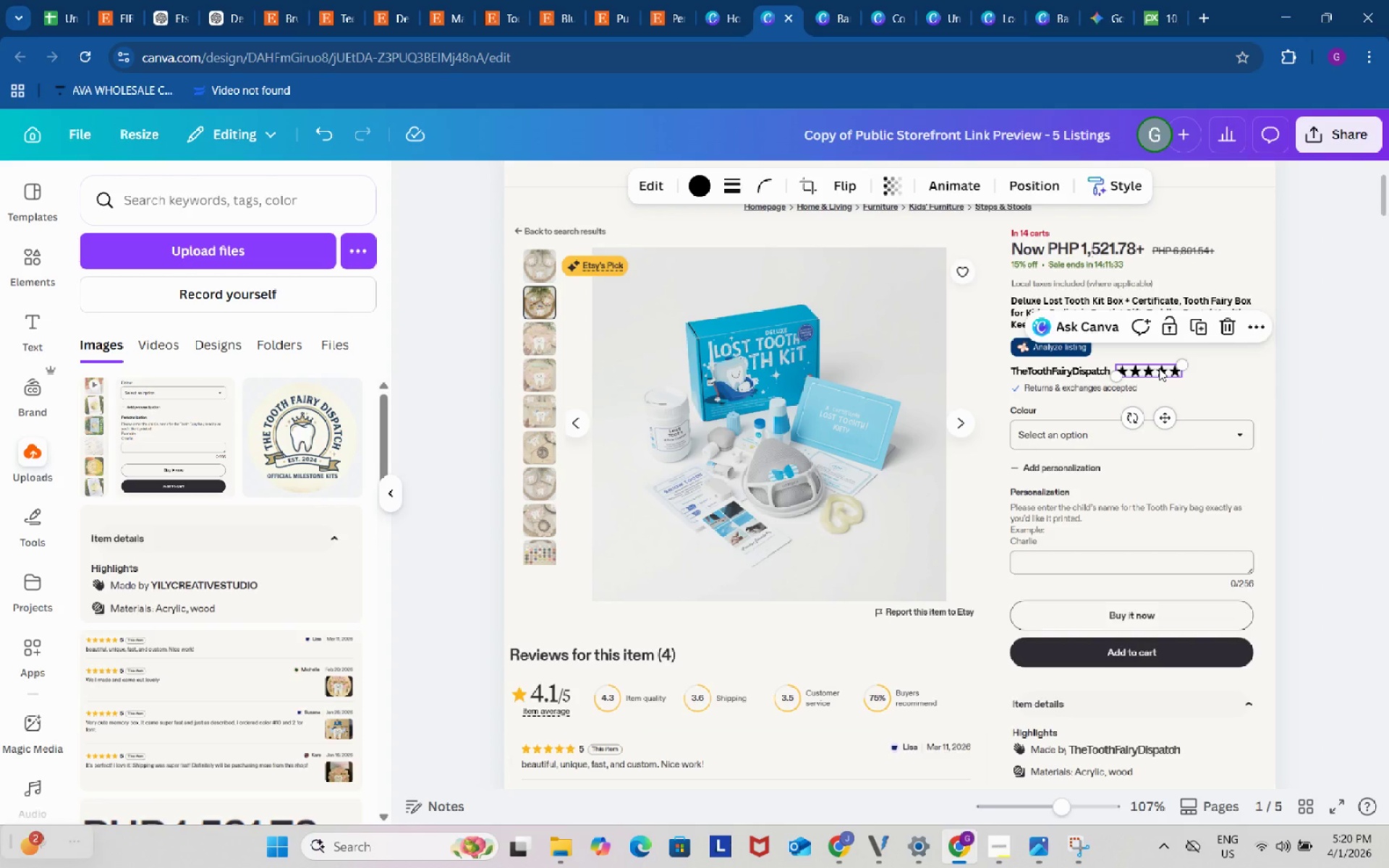 
left_click([1159, 368])
 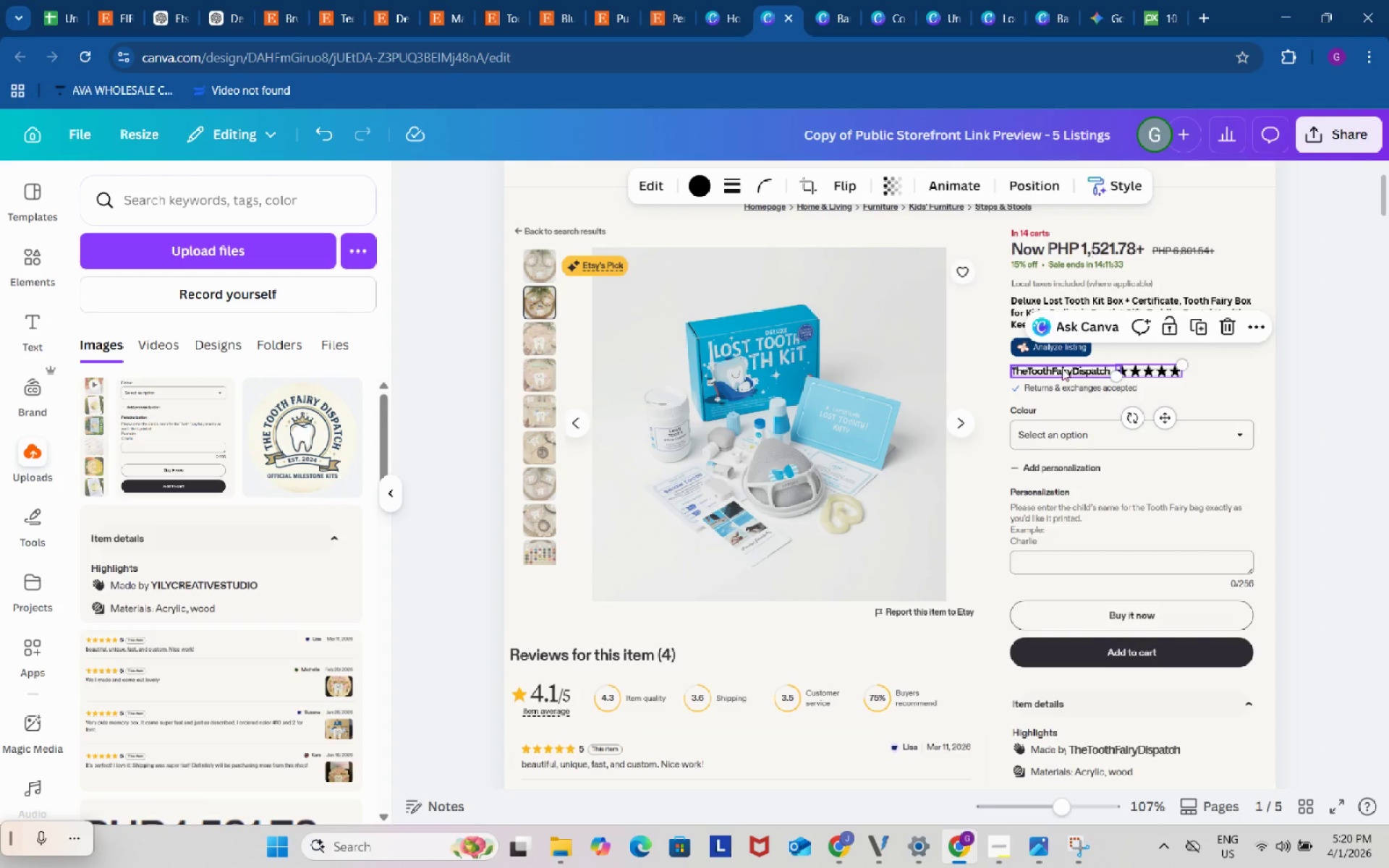 
hold_key(key=ShiftLeft, duration=0.97)
left_click([1045, 368])
 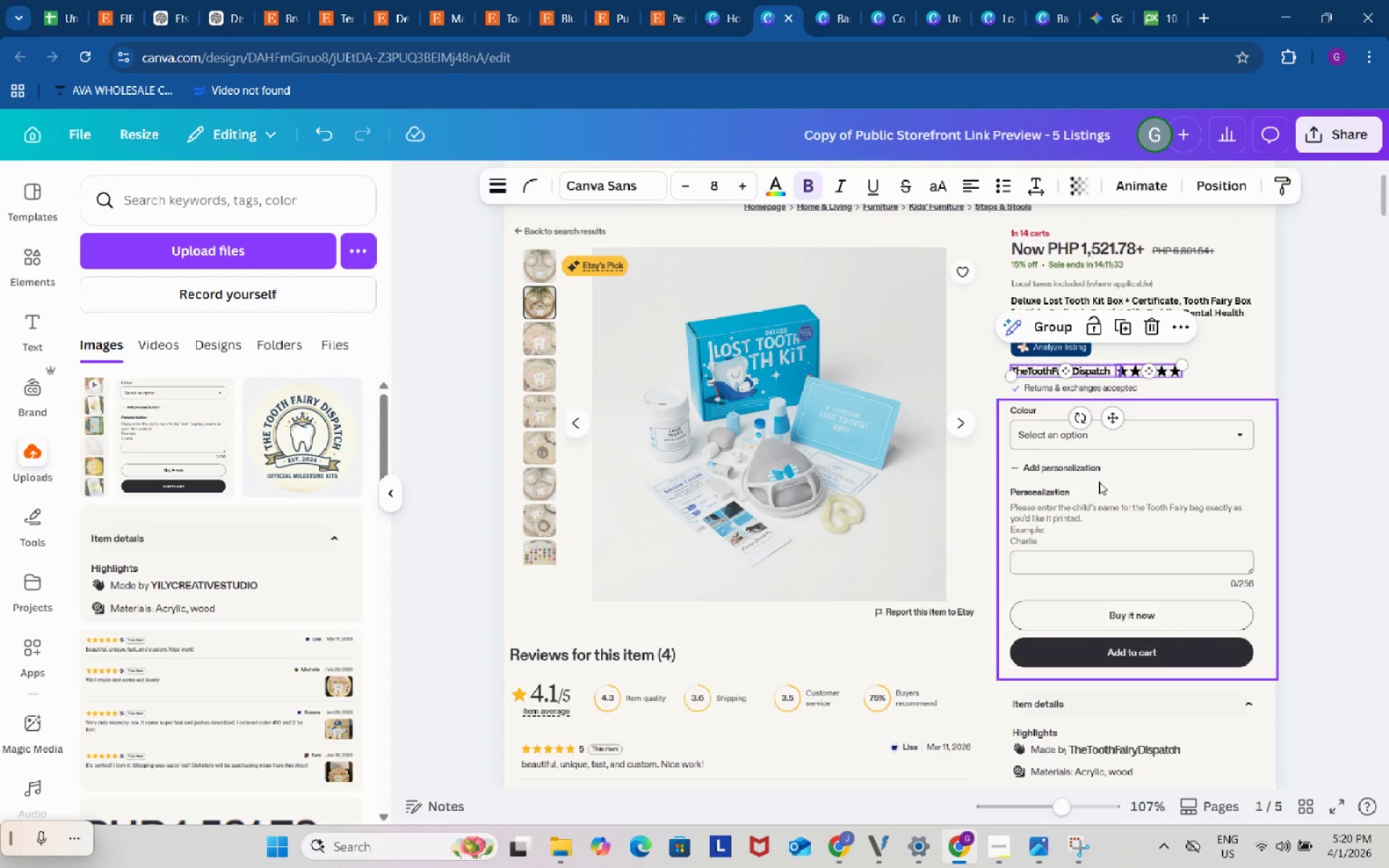 
hold_key(key=ShiftLeft, duration=0.94)
left_click([1099, 482])
 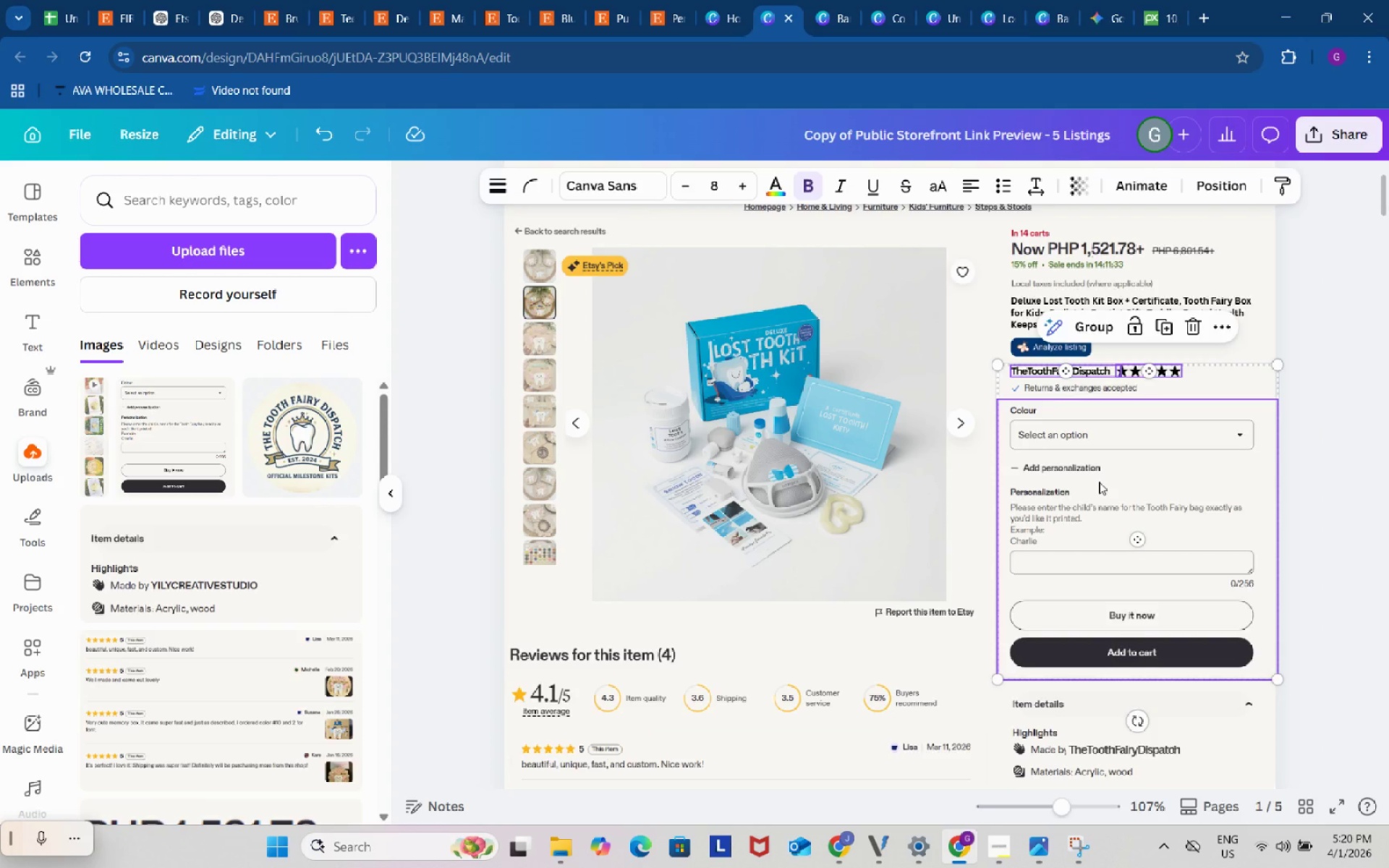 
scroll: coordinate [1099, 482], scroll_direction: down, amount: 2.0
 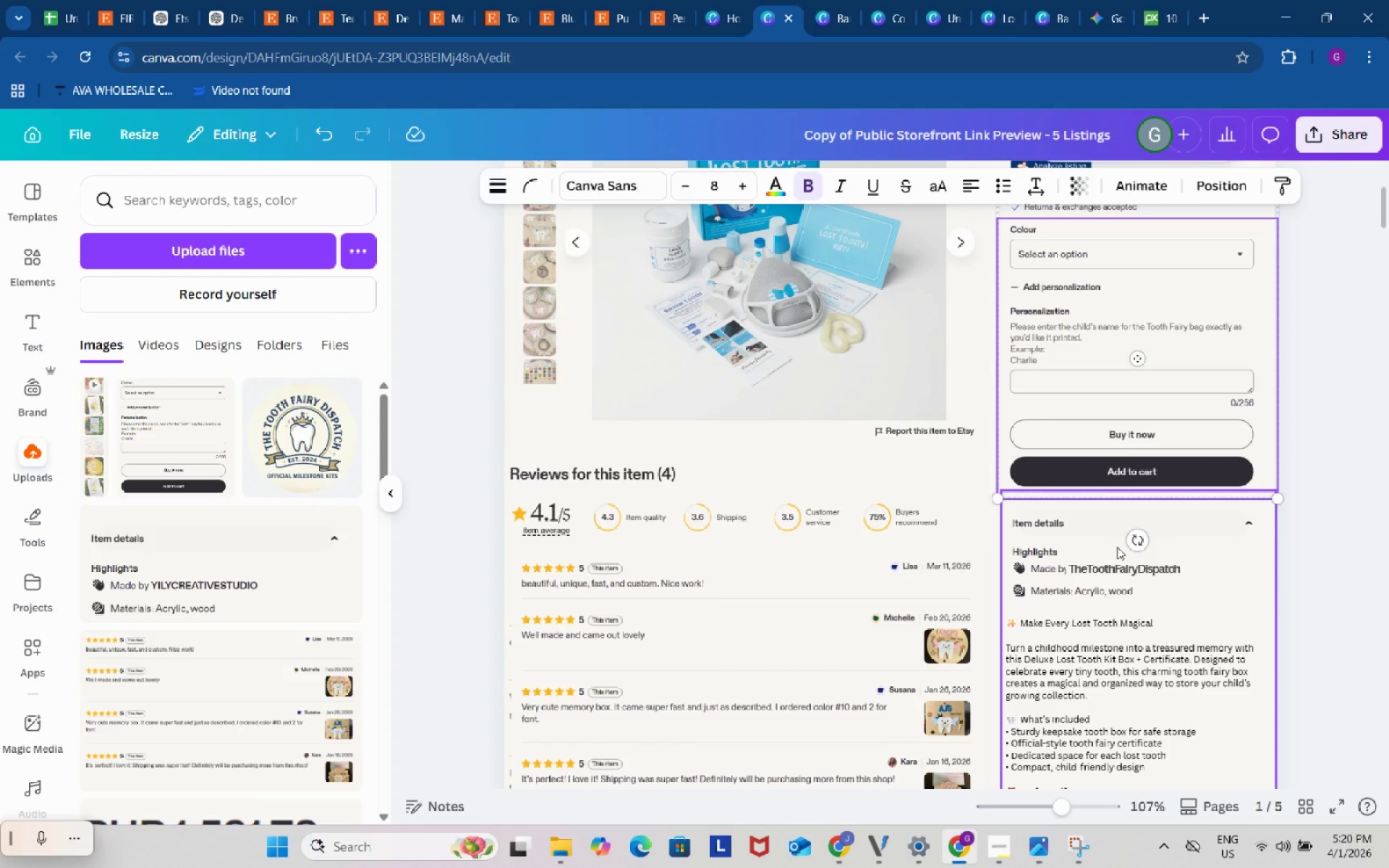 
hold_key(key=ShiftLeft, duration=0.77)
left_click([1117, 547])
 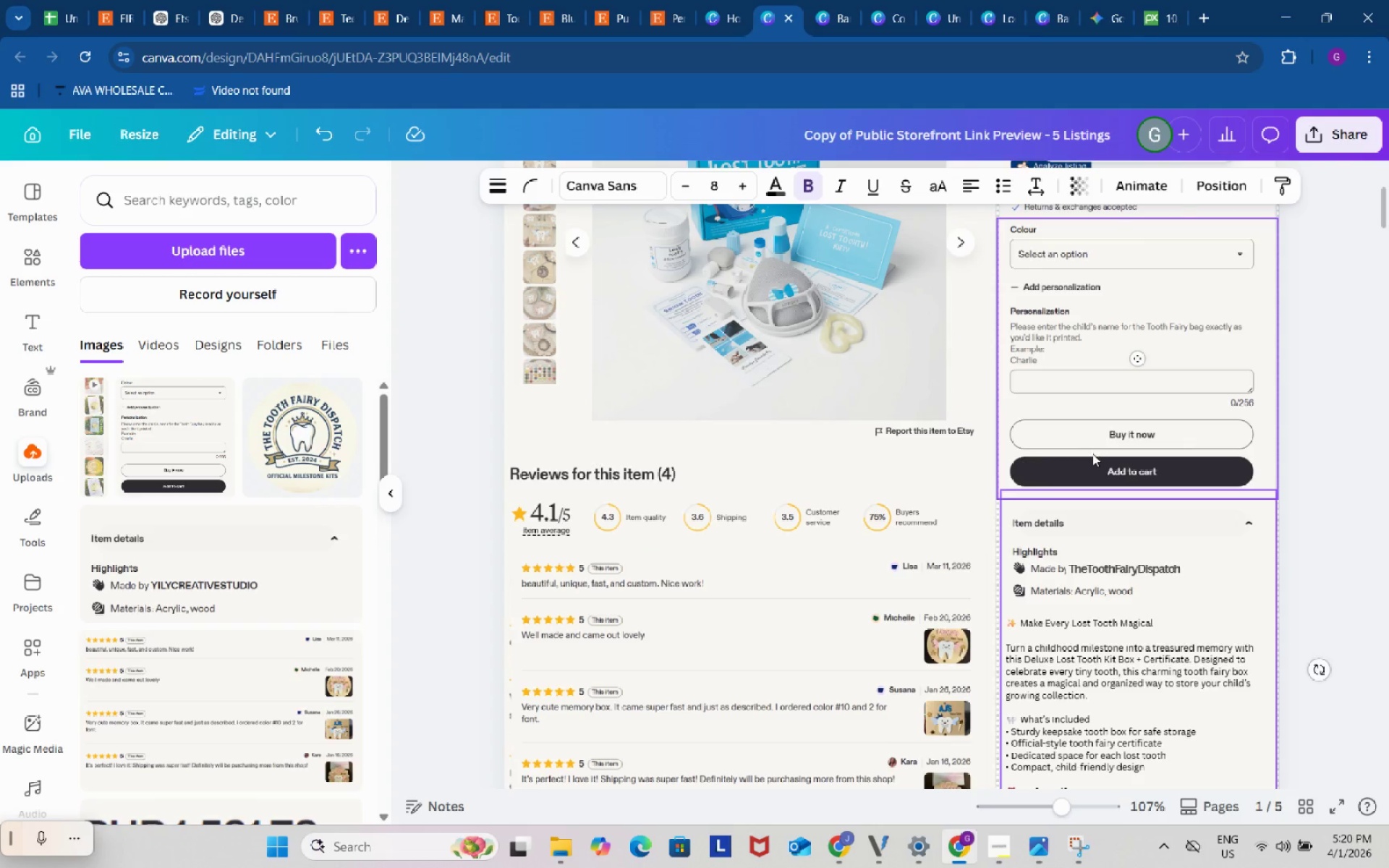 
scroll: coordinate [1092, 454], scroll_direction: up, amount: 1.0
 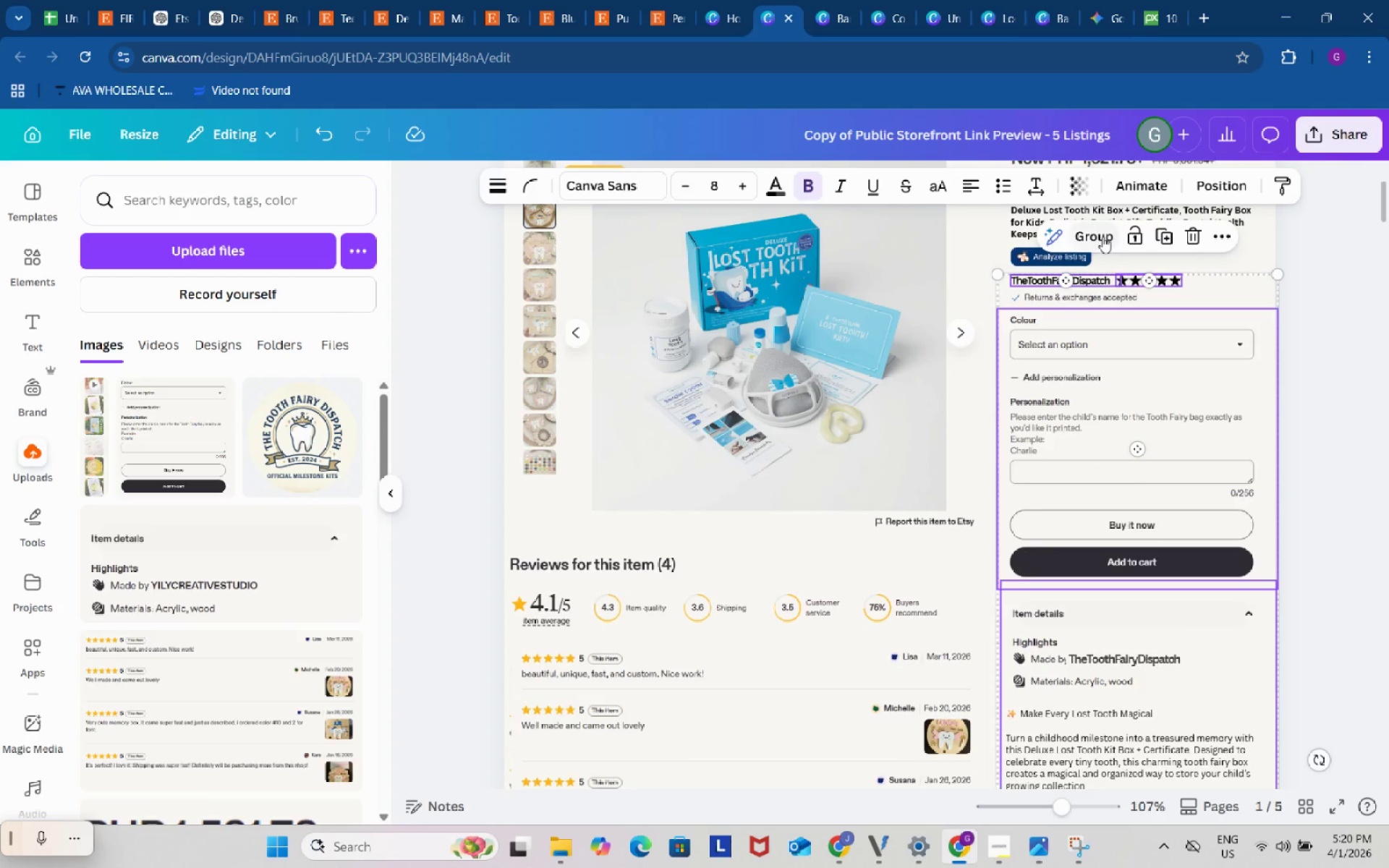 
left_click([1103, 237])
 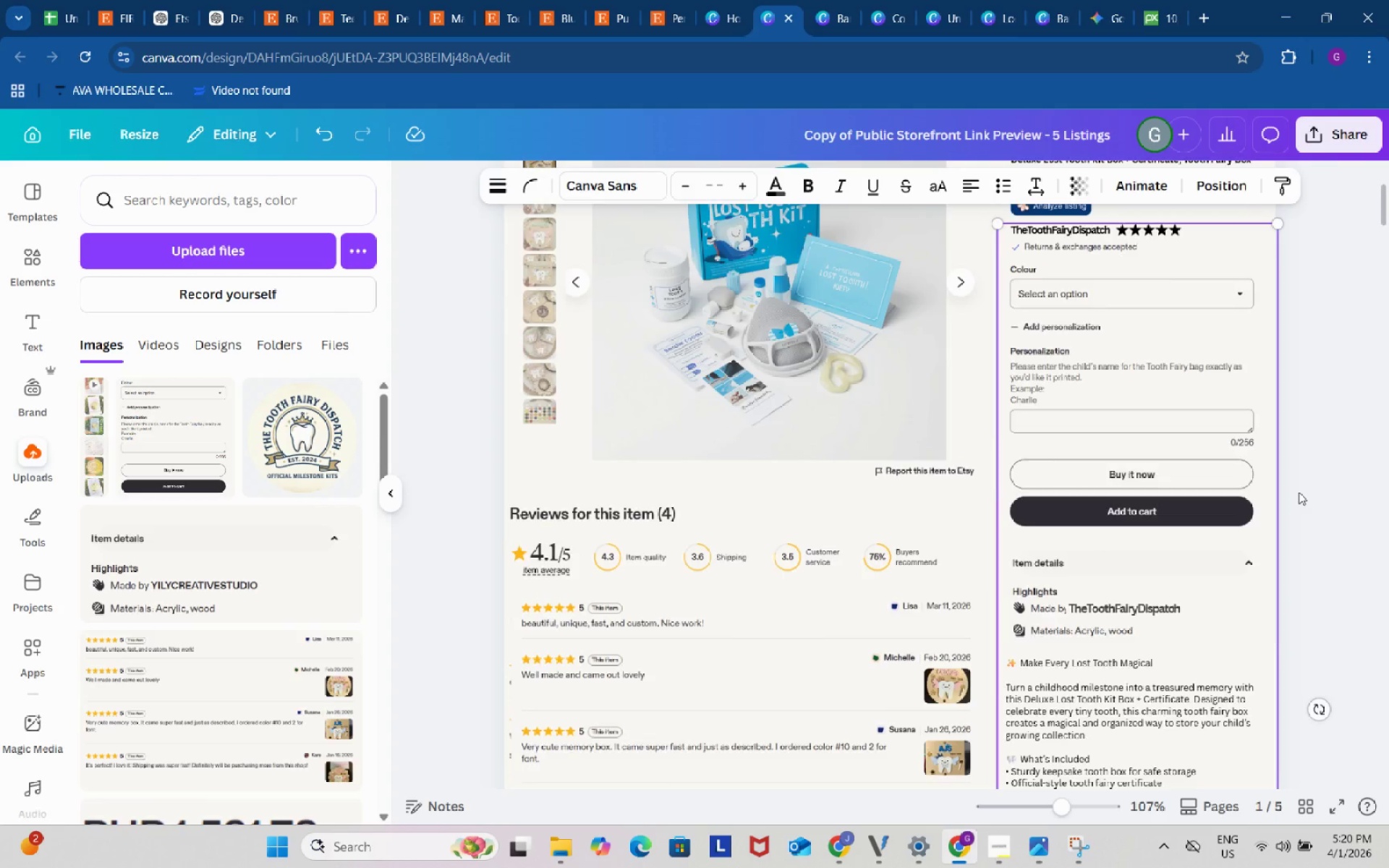 
scroll: coordinate [1299, 491], scroll_direction: down, amount: 17.0
 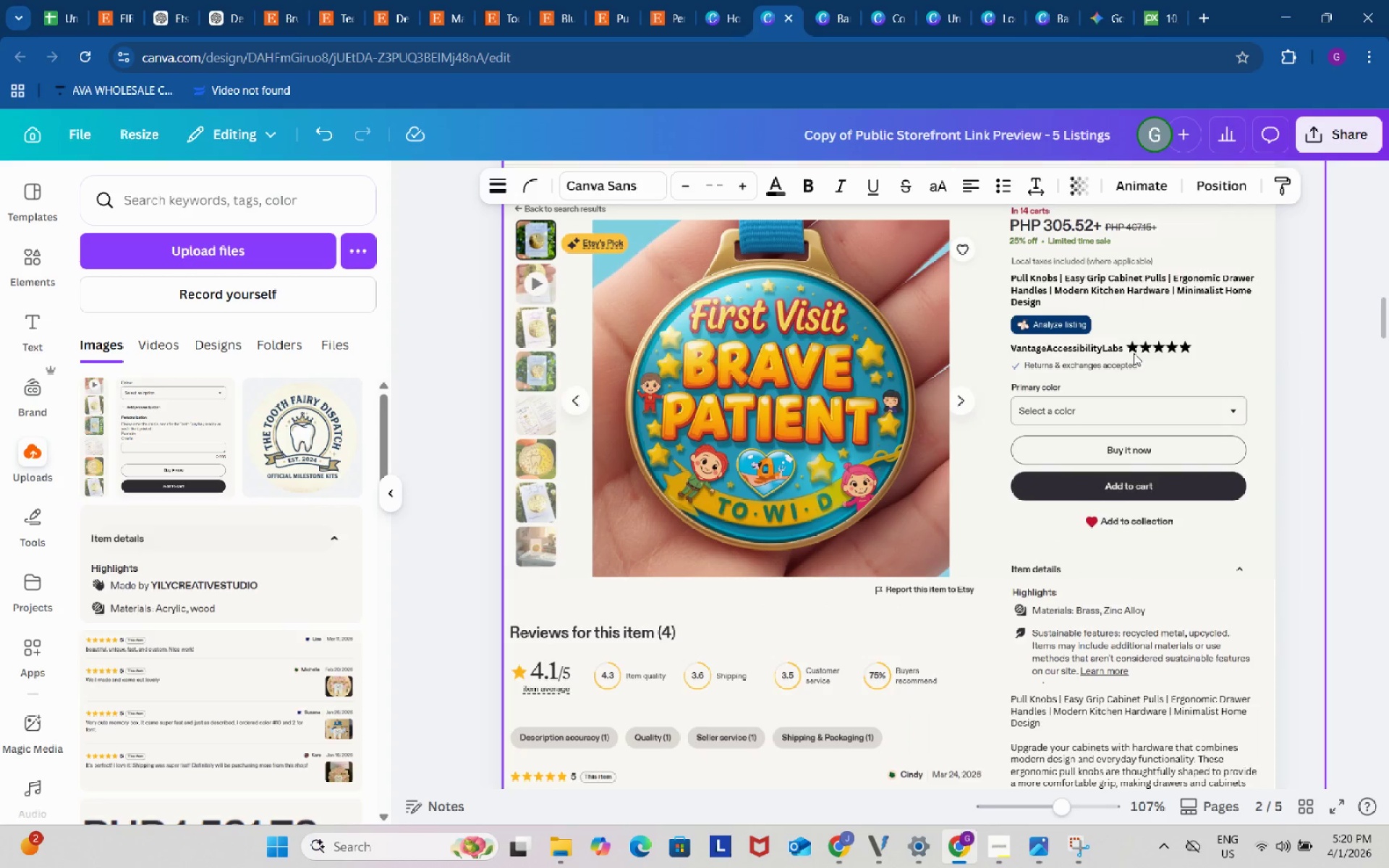 
left_click([1134, 353])
 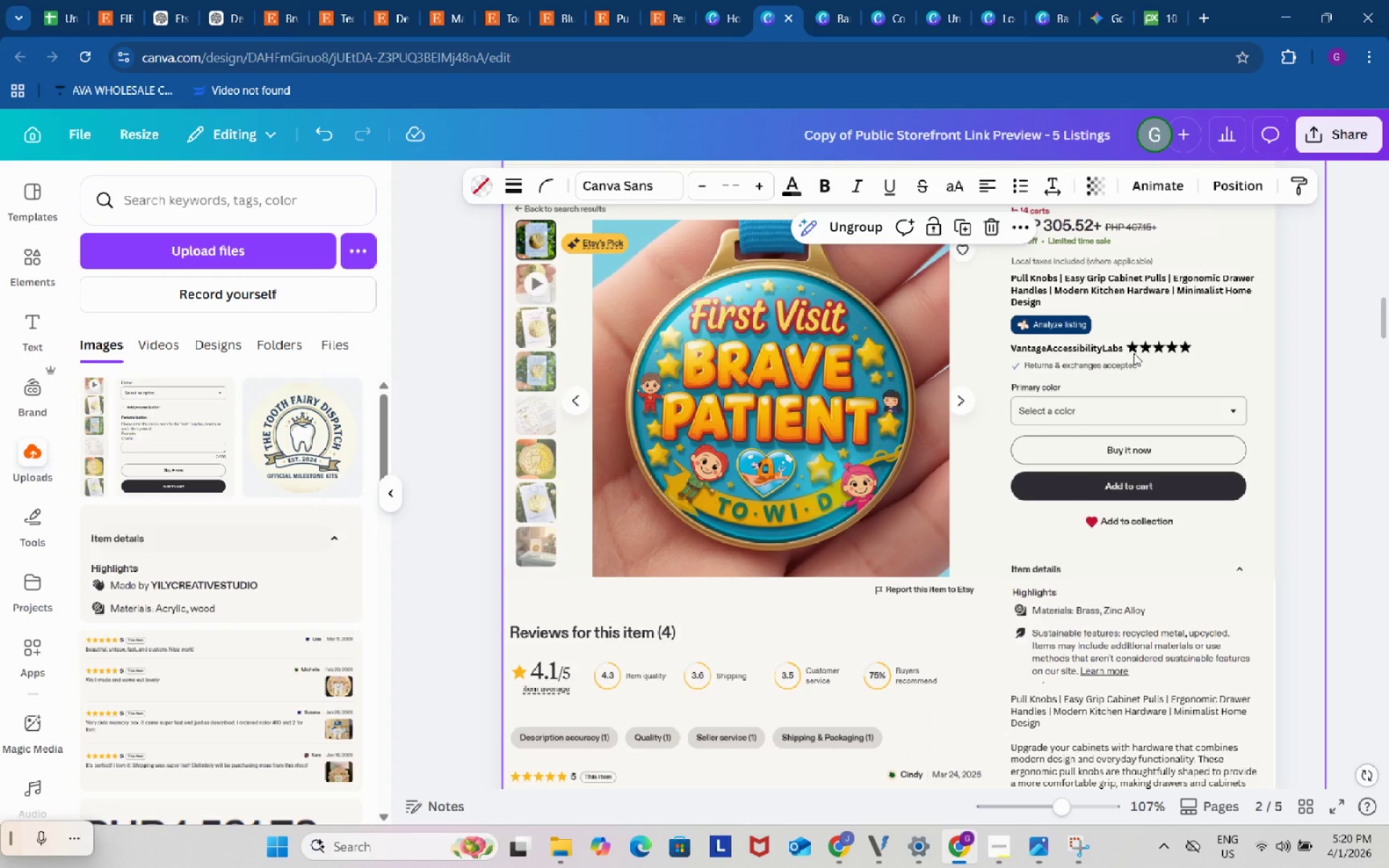 
key(Control+V)
 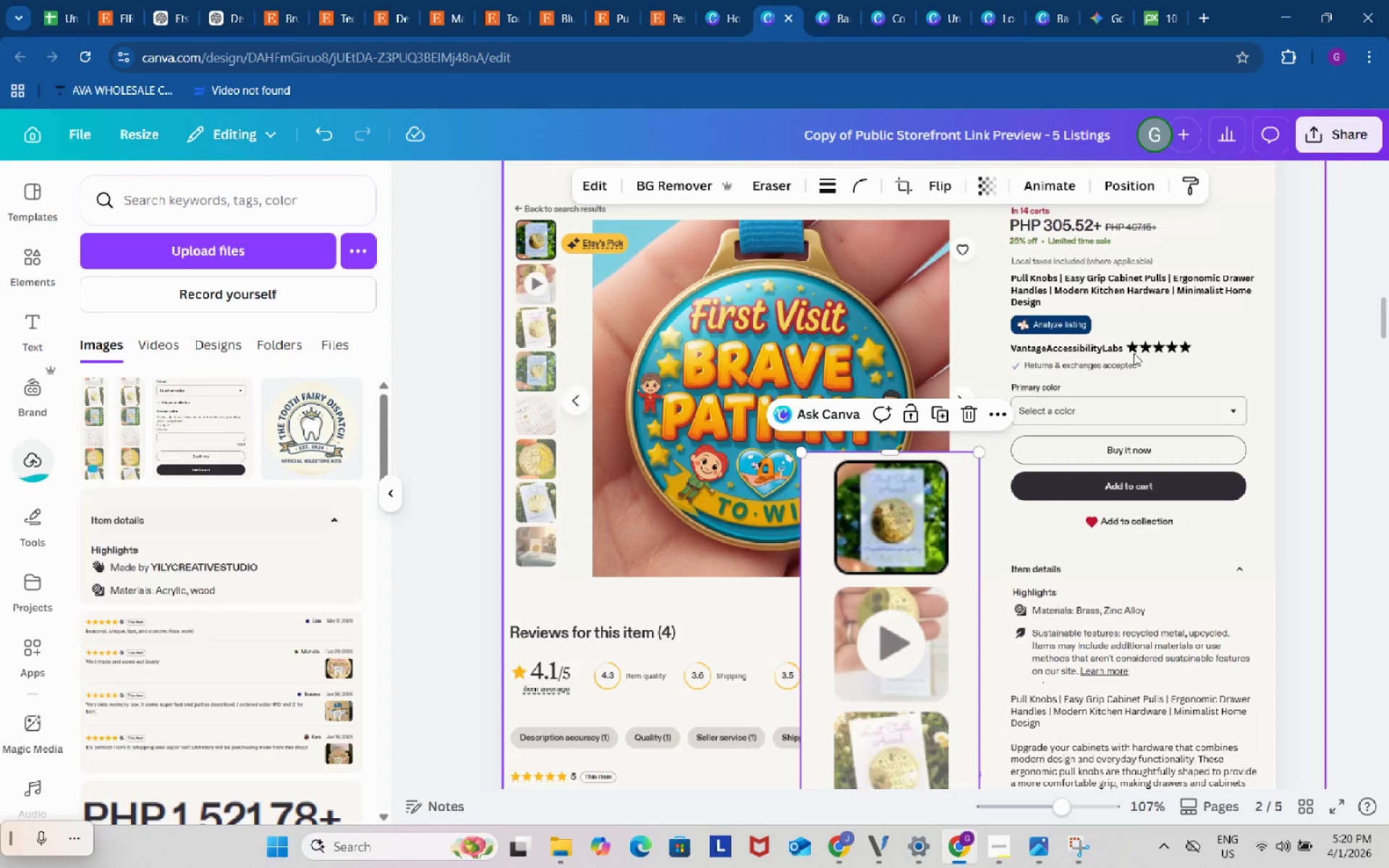 
key(Control+ControlLeft)
 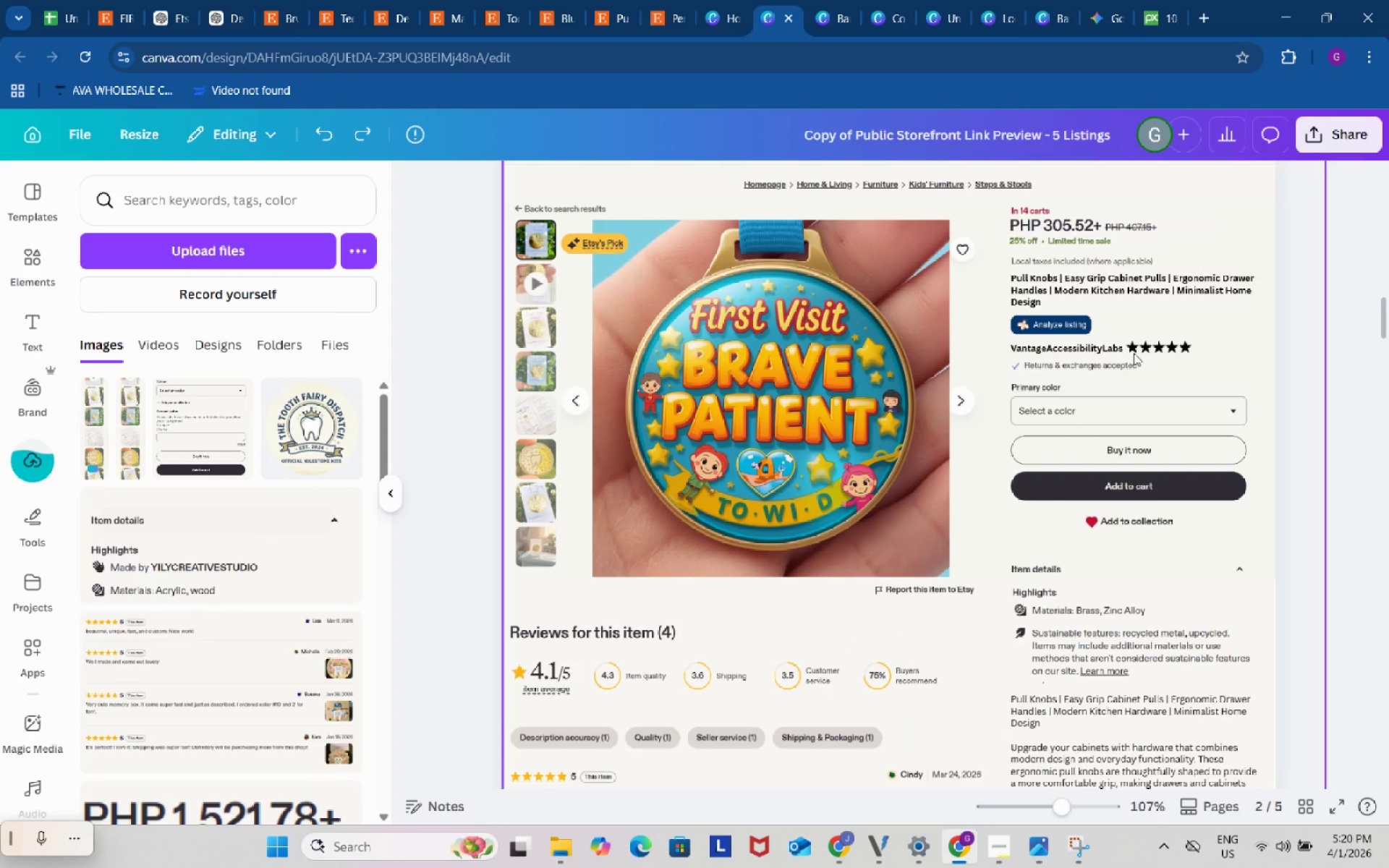 
key(Control+Z)
 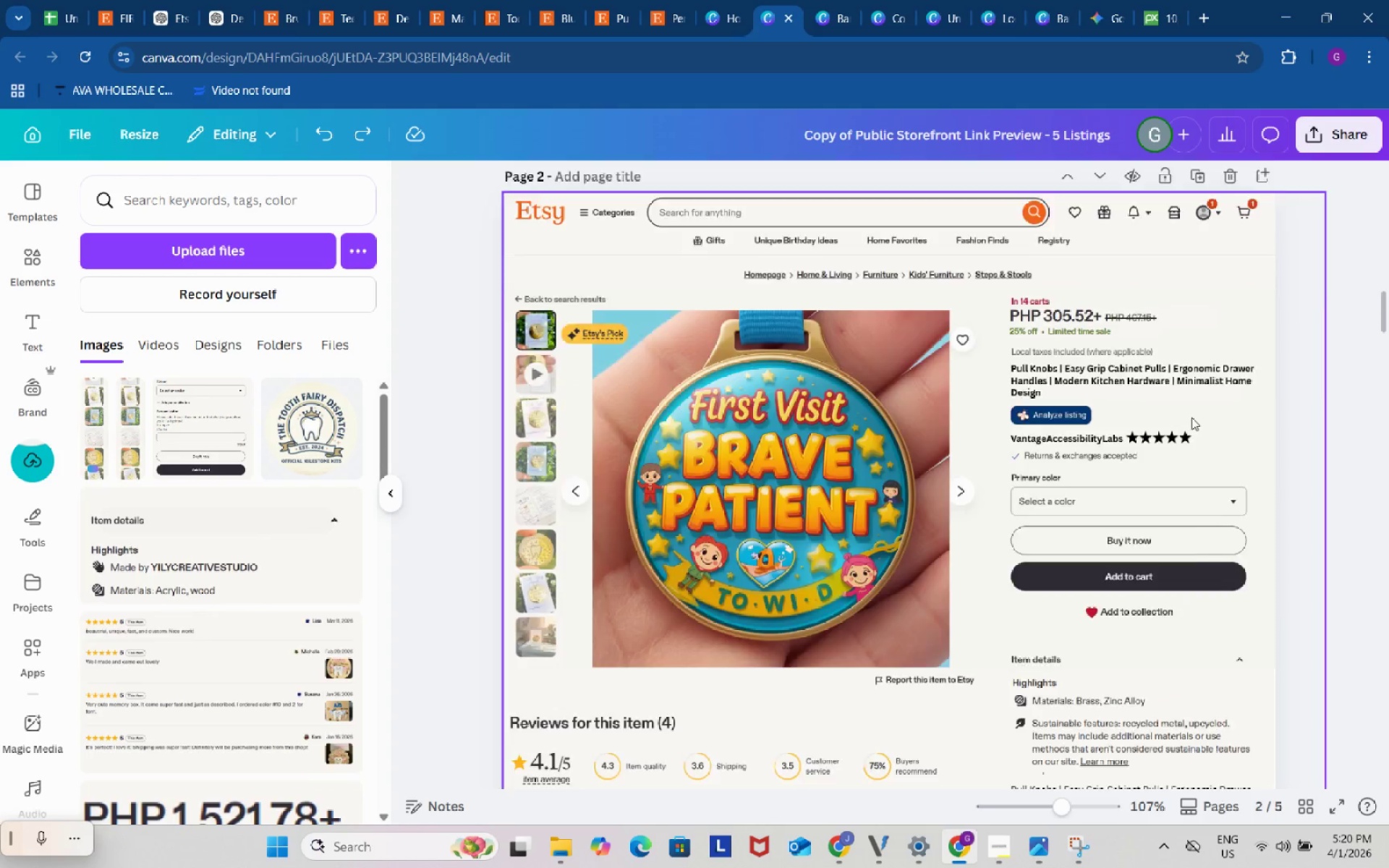 
scroll: coordinate [1191, 414], scroll_direction: up, amount: 8.0
 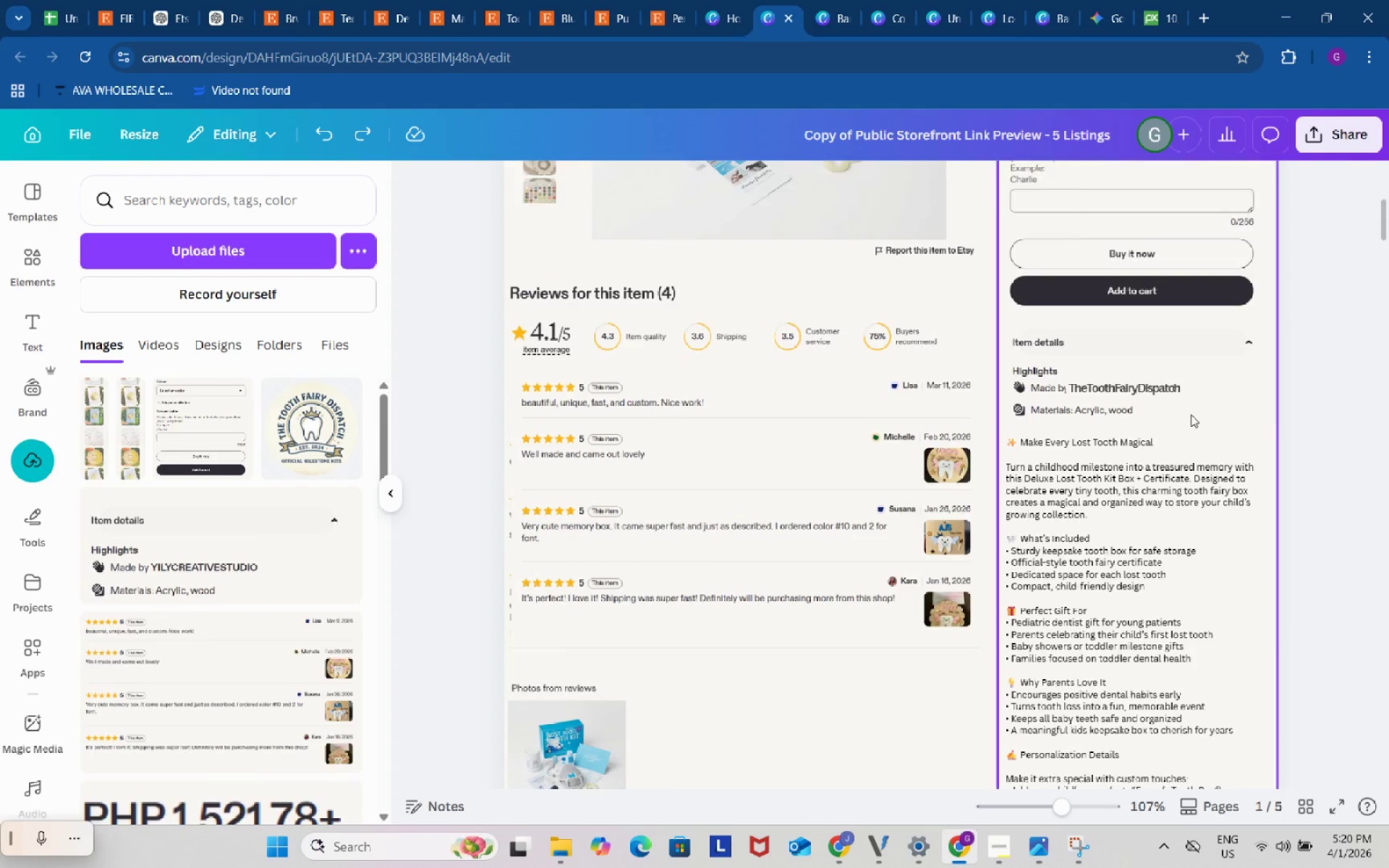 
left_click([1191, 414])
 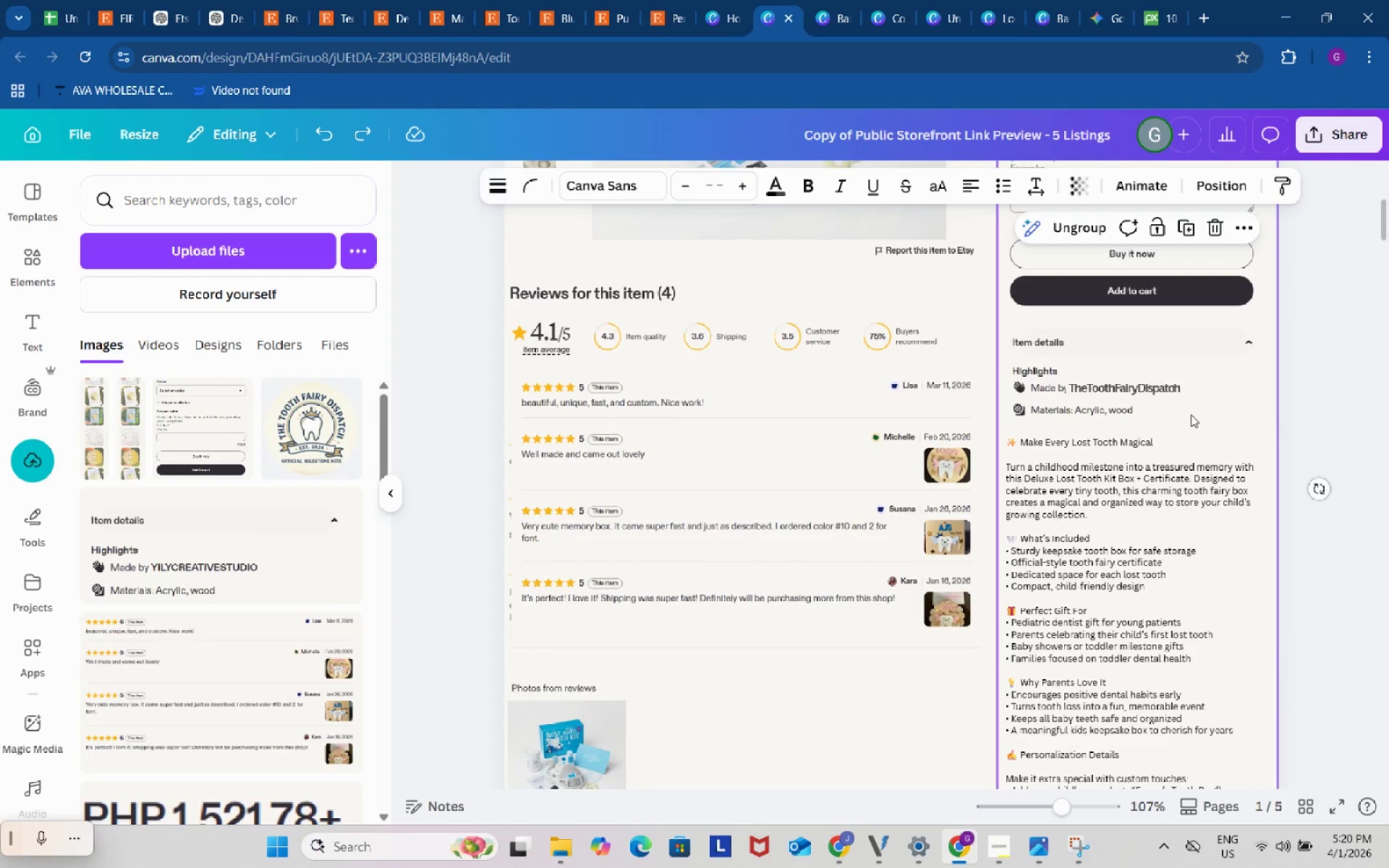 
key(Control+C)
 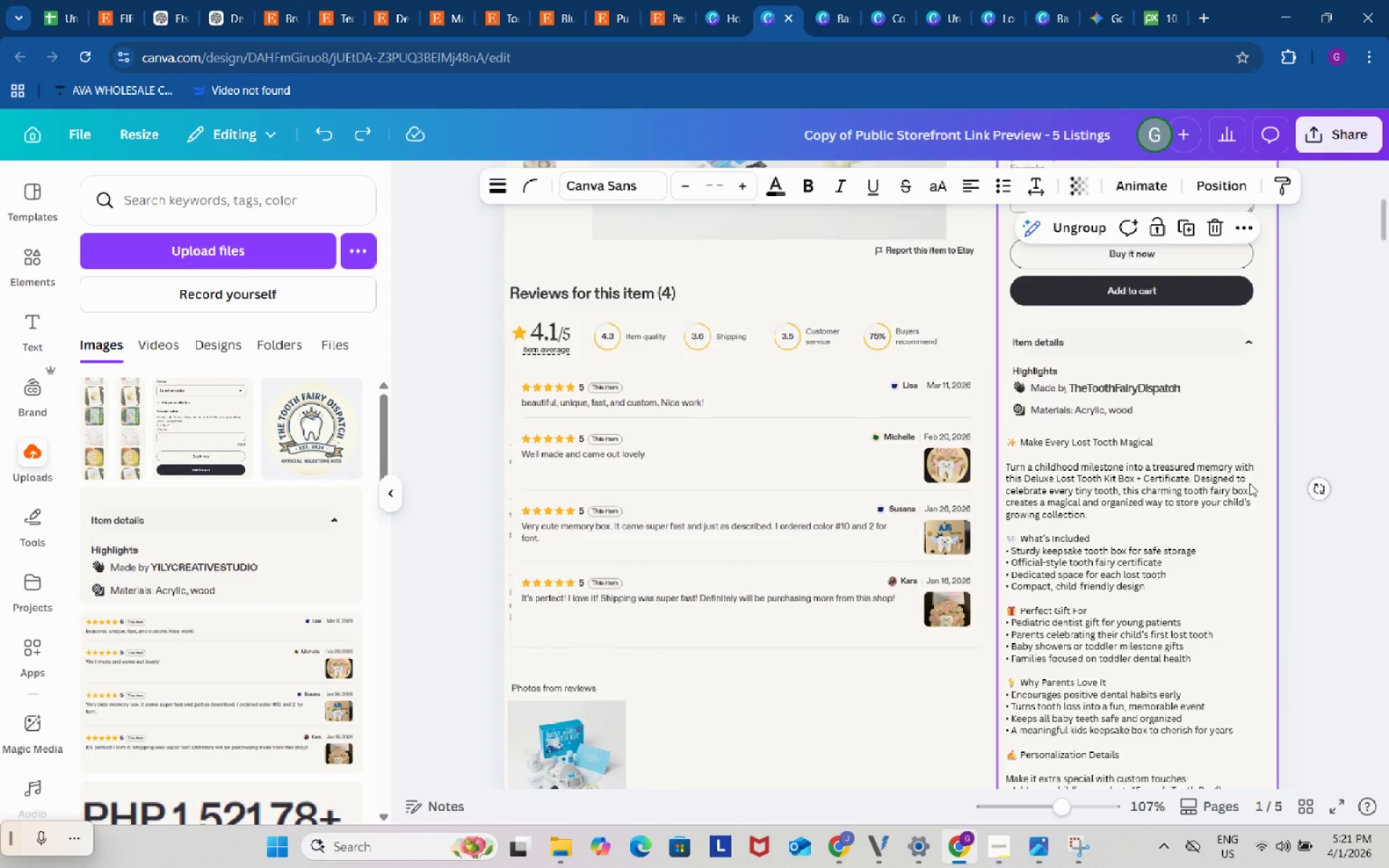 
scroll: coordinate [1248, 472], scroll_direction: down, amount: 10.0
 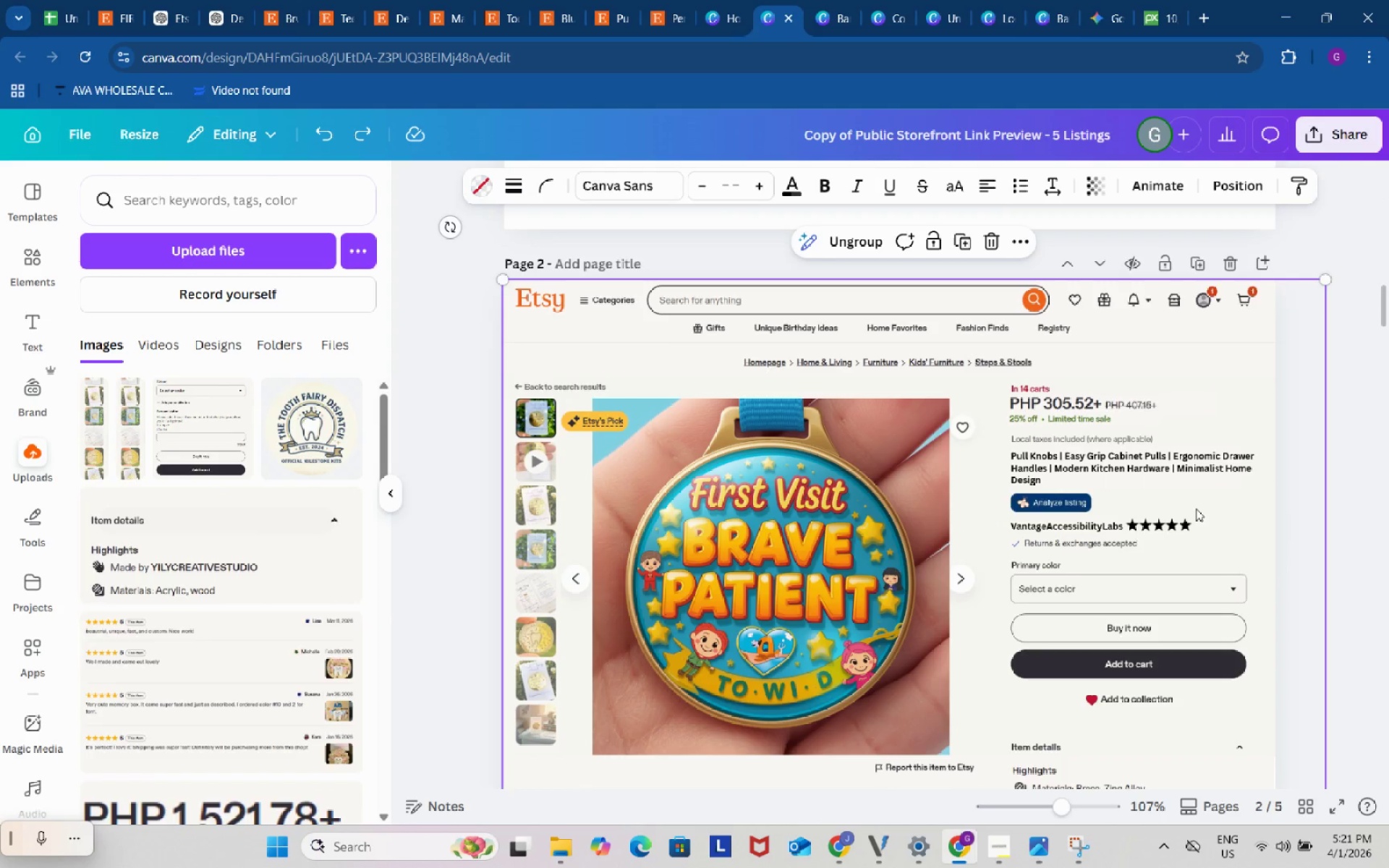 
left_click([1196, 509])
 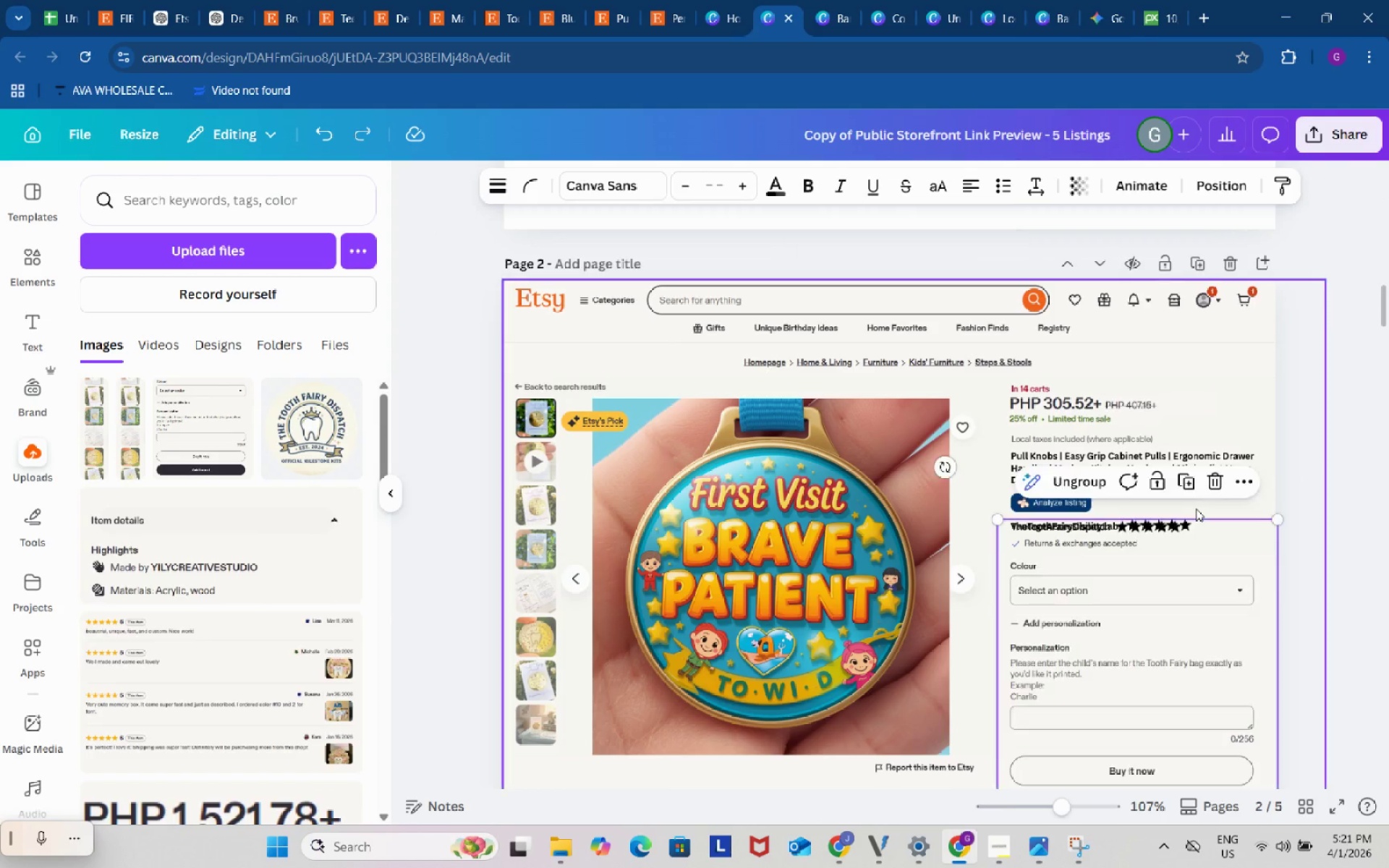 
key(Control+ControlLeft)
 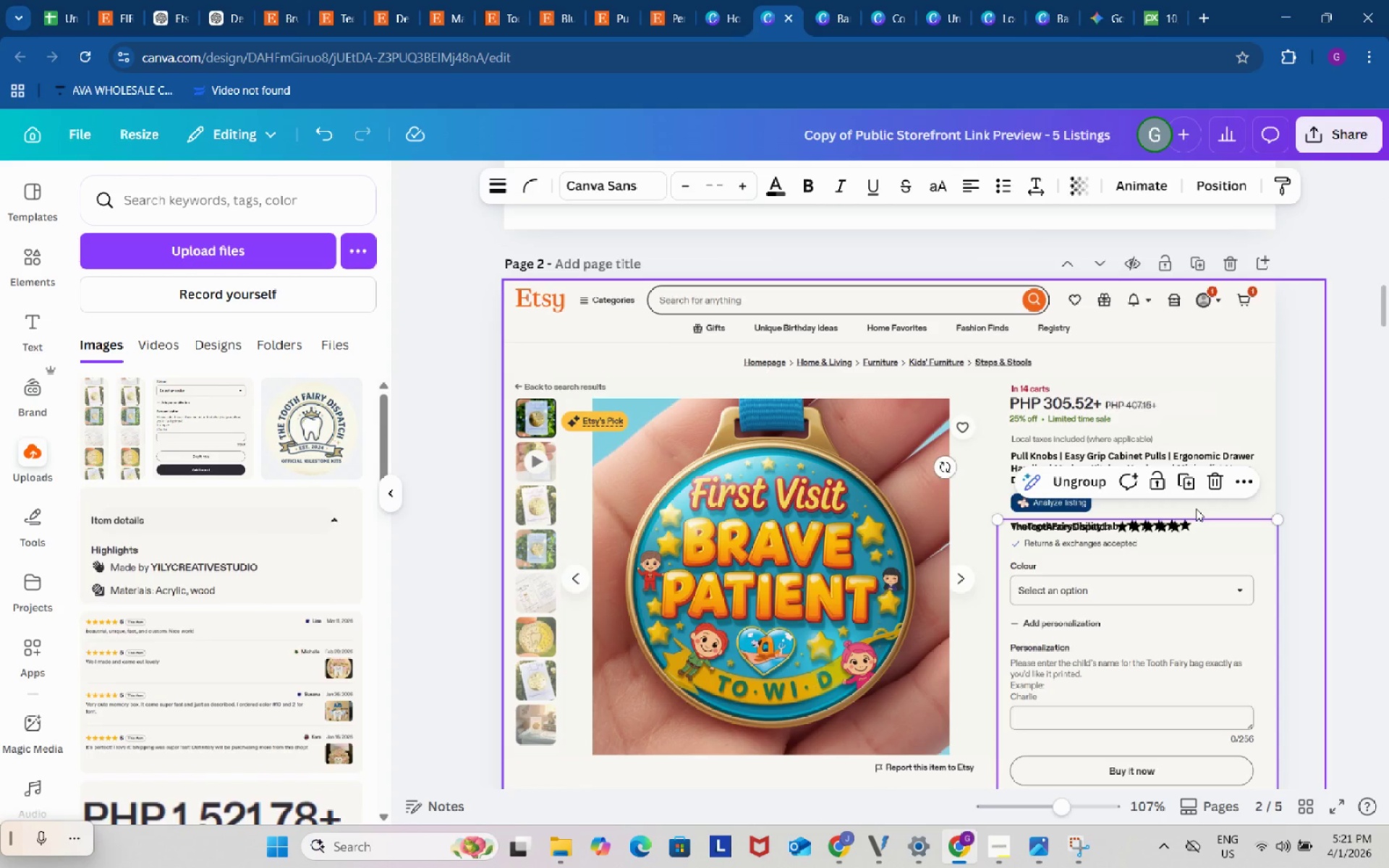 
key(Control+V)
 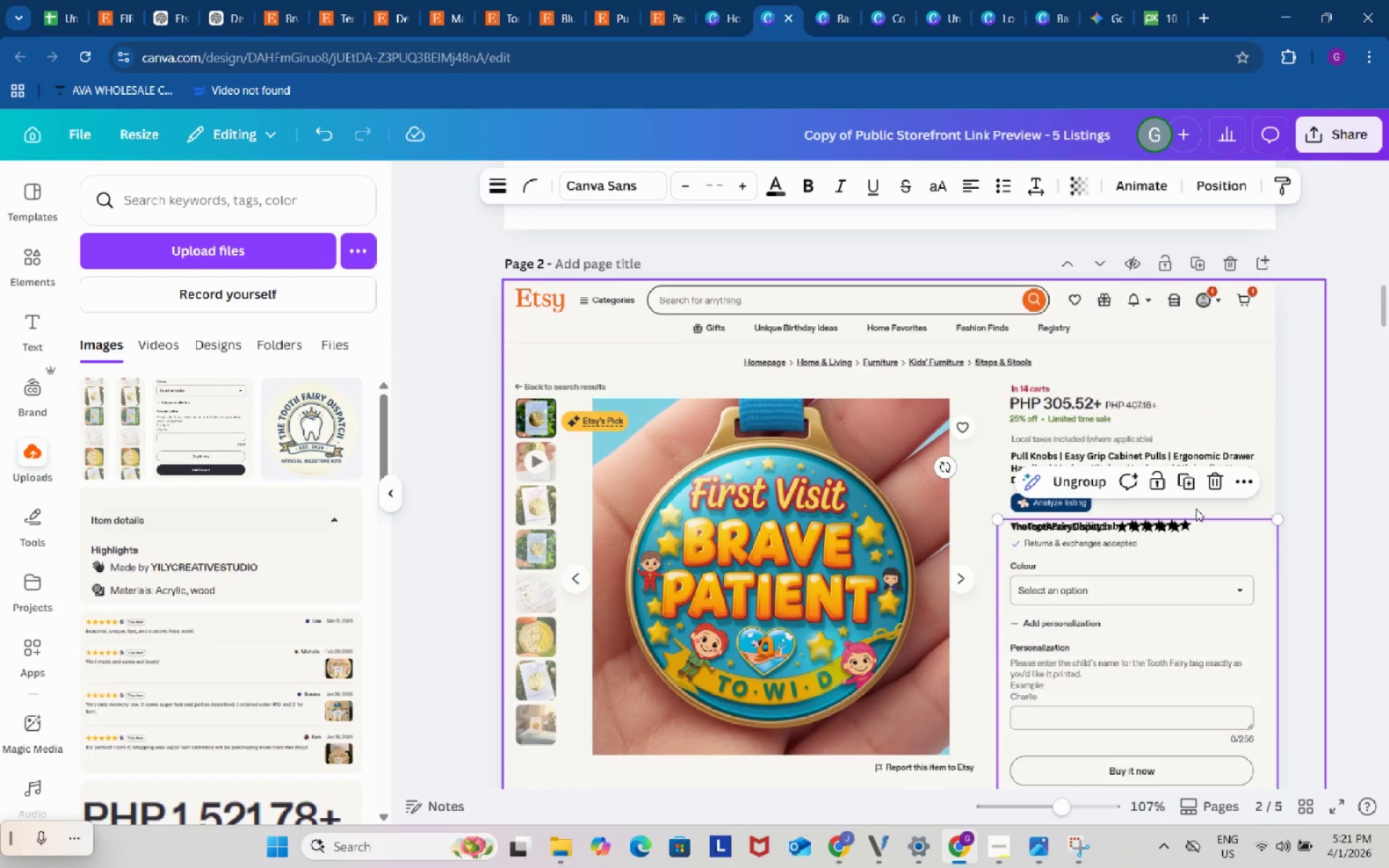 
scroll: coordinate [1196, 509], scroll_direction: down, amount: 5.0
 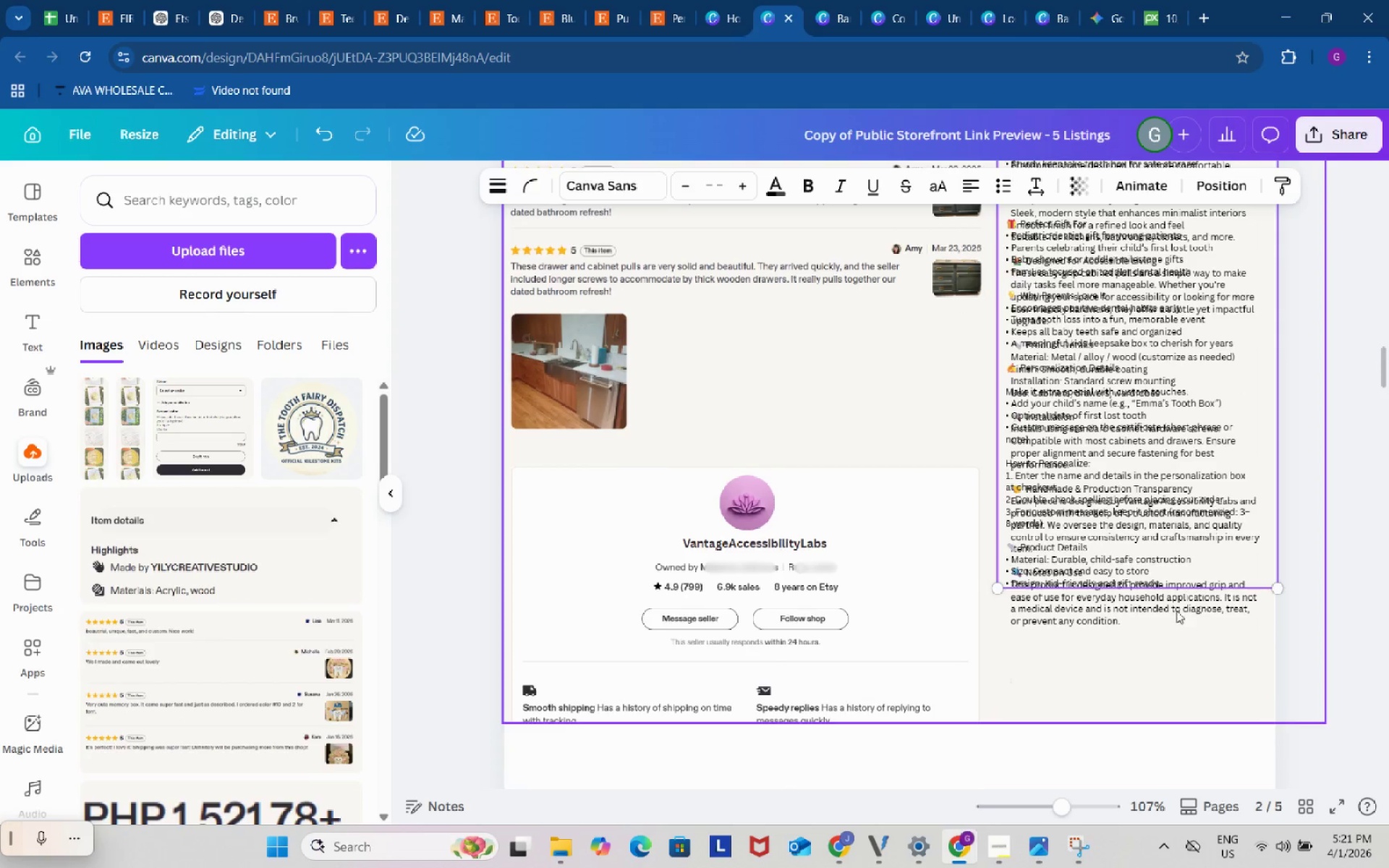 
left_click([1177, 606])
 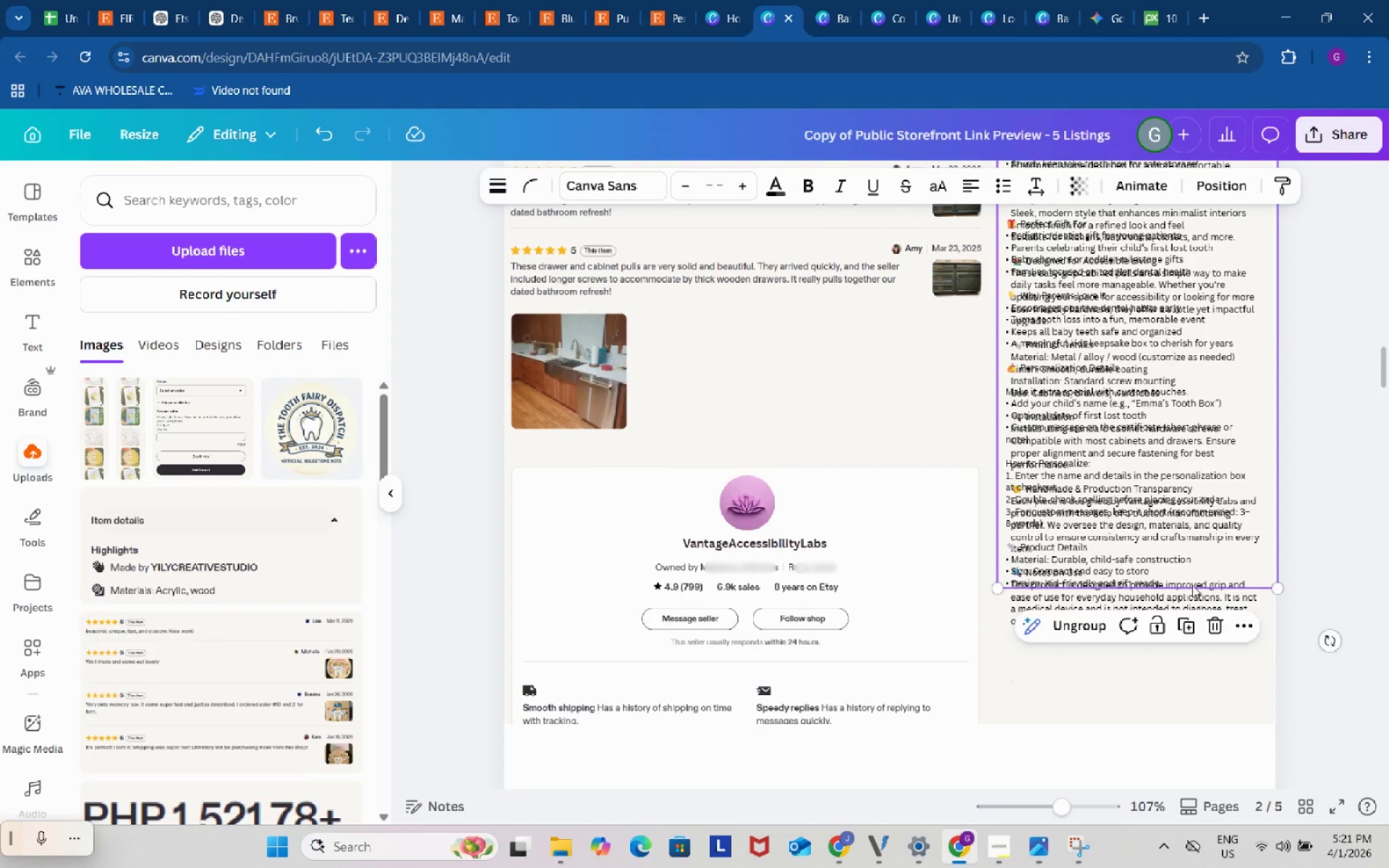 
left_click([1192, 585])
 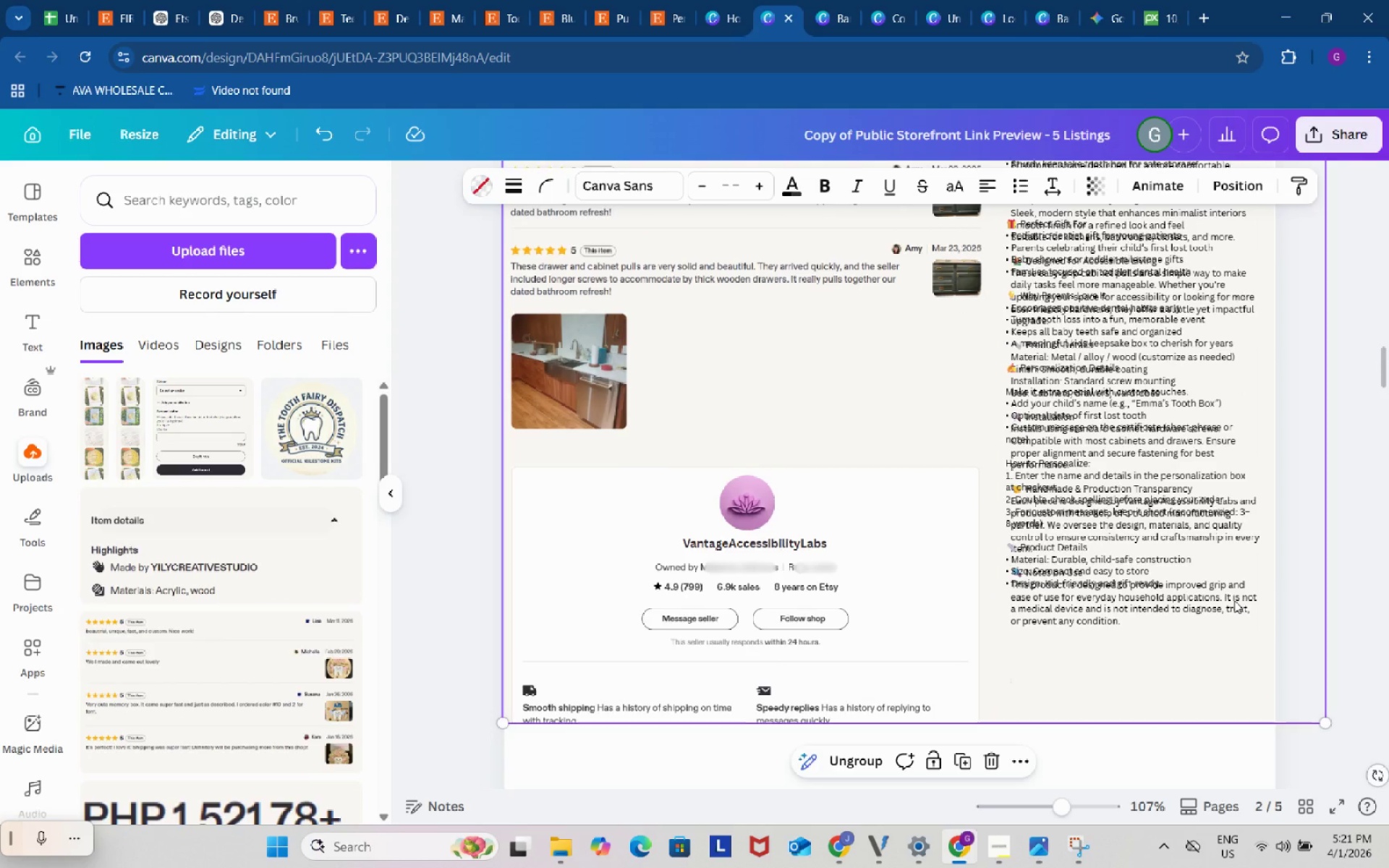 
double_click([1234, 600])
 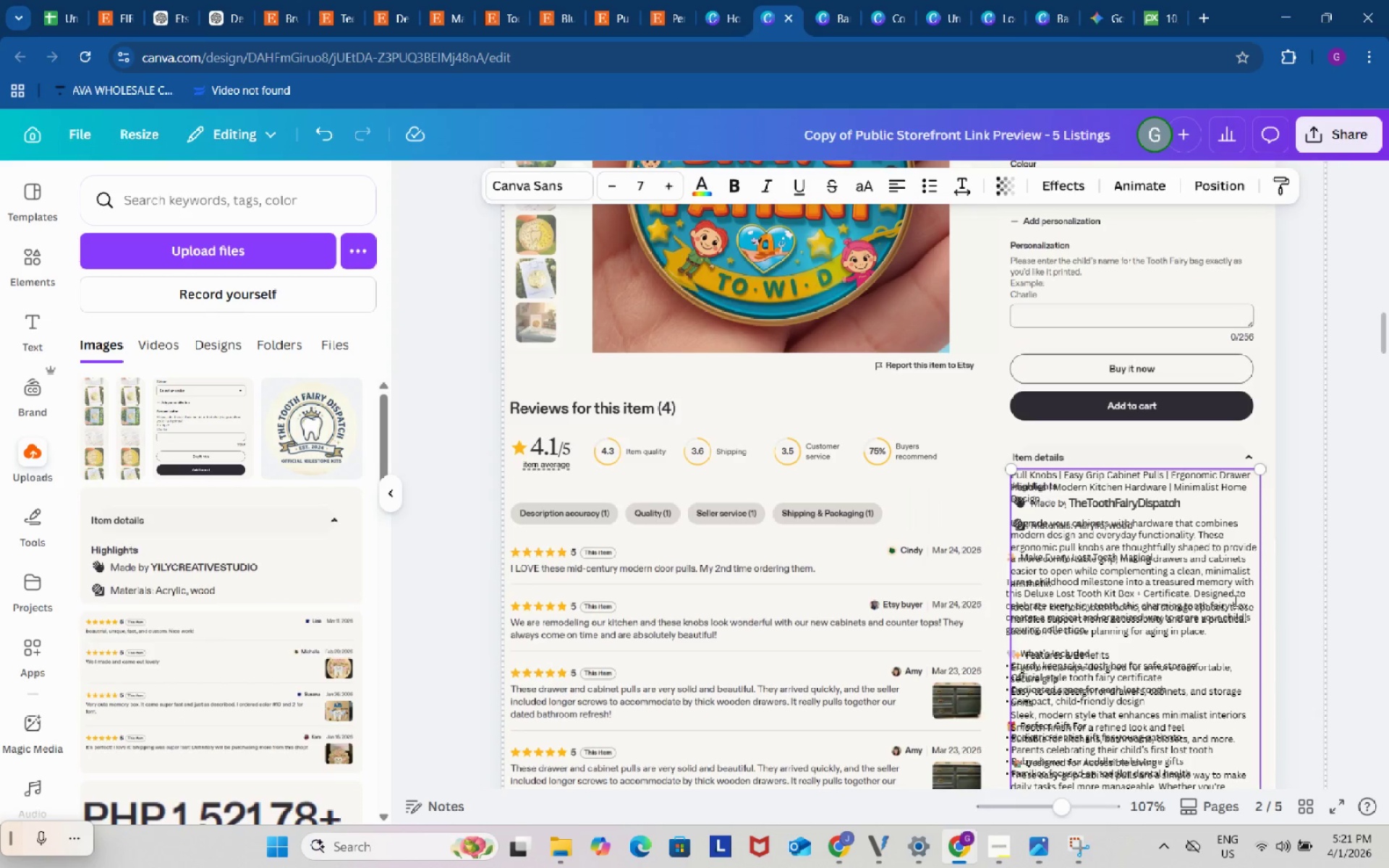 
triple_click([1234, 600])
 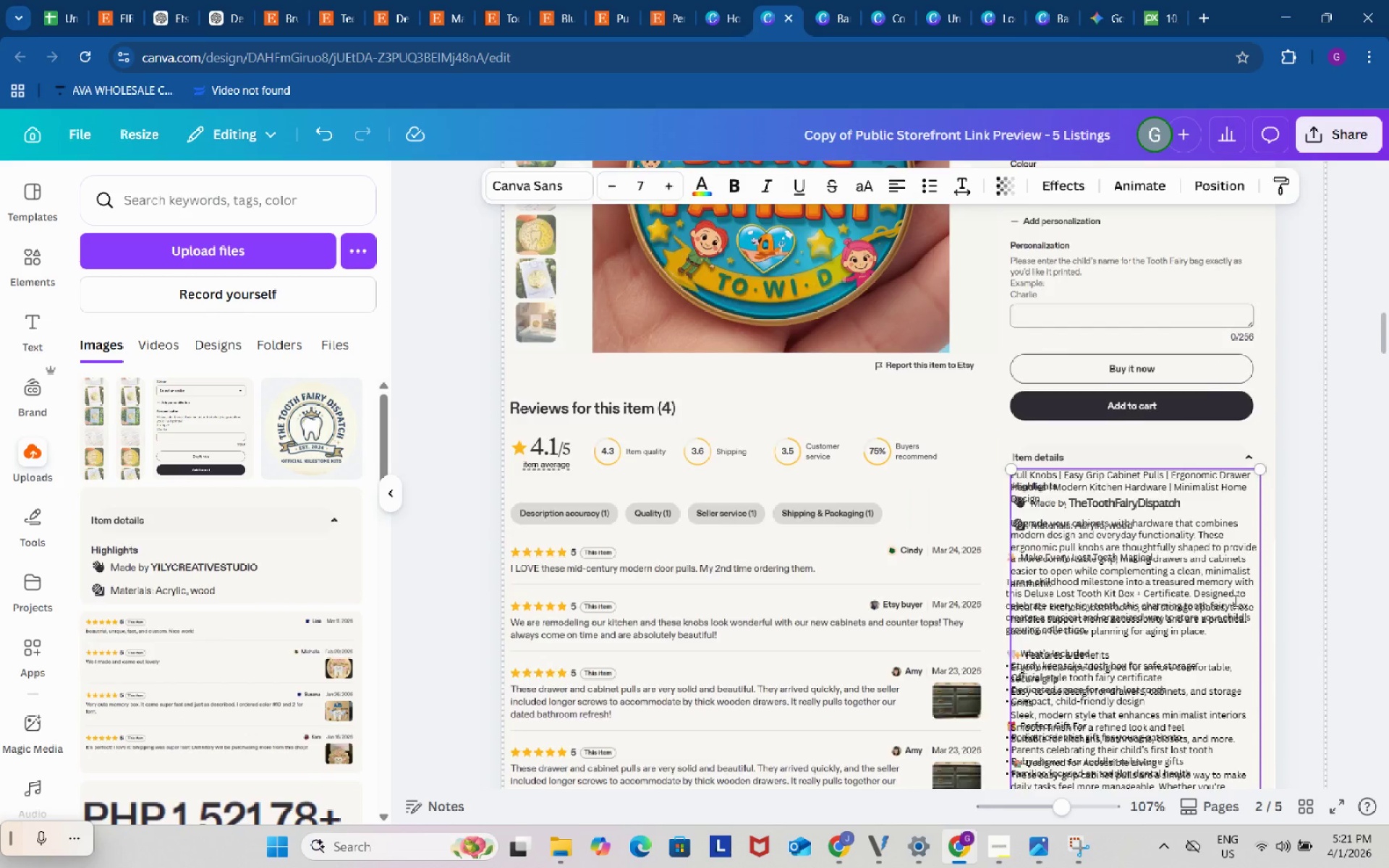 
key(Backspace)
 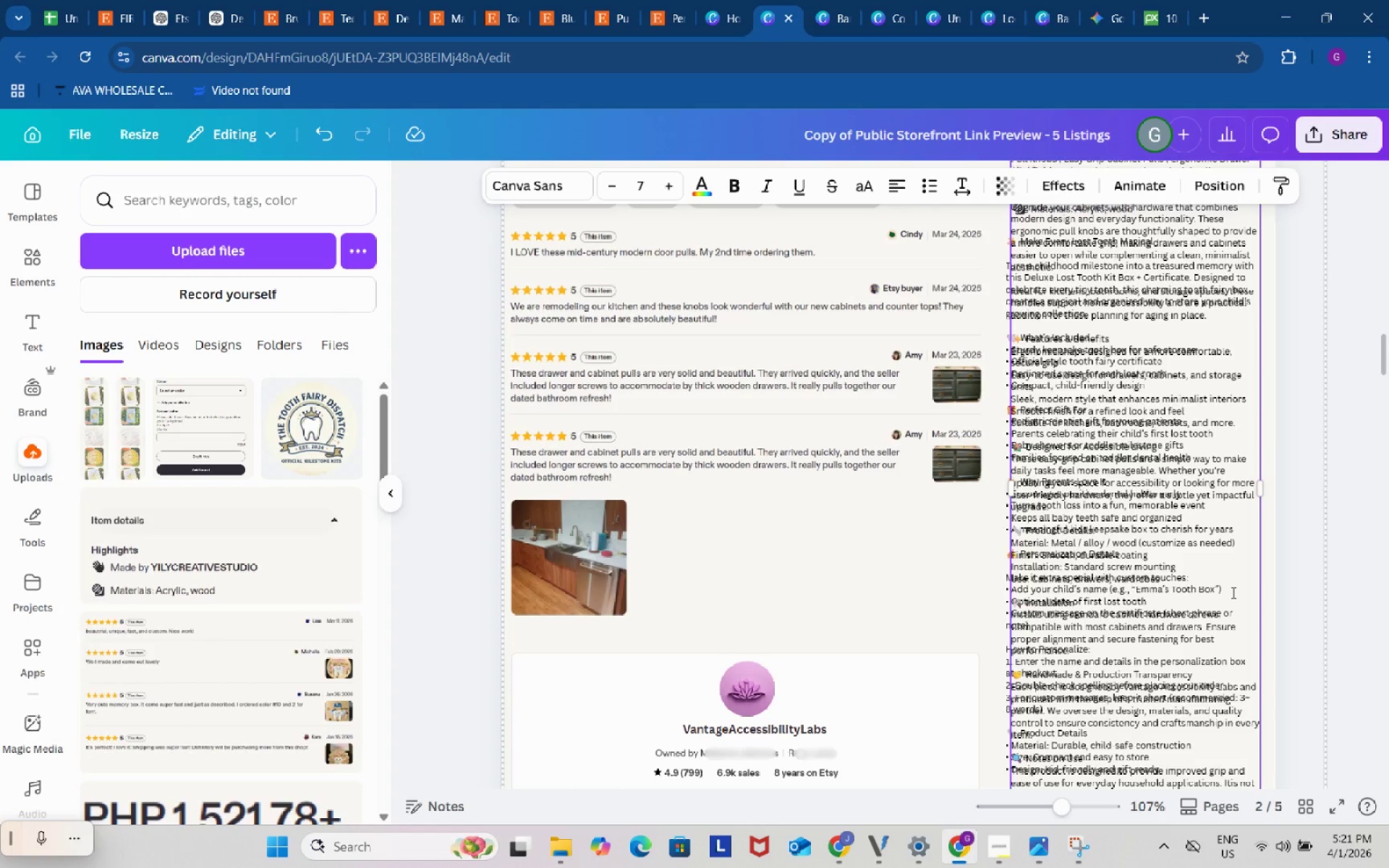 
key(Backspace)
 